 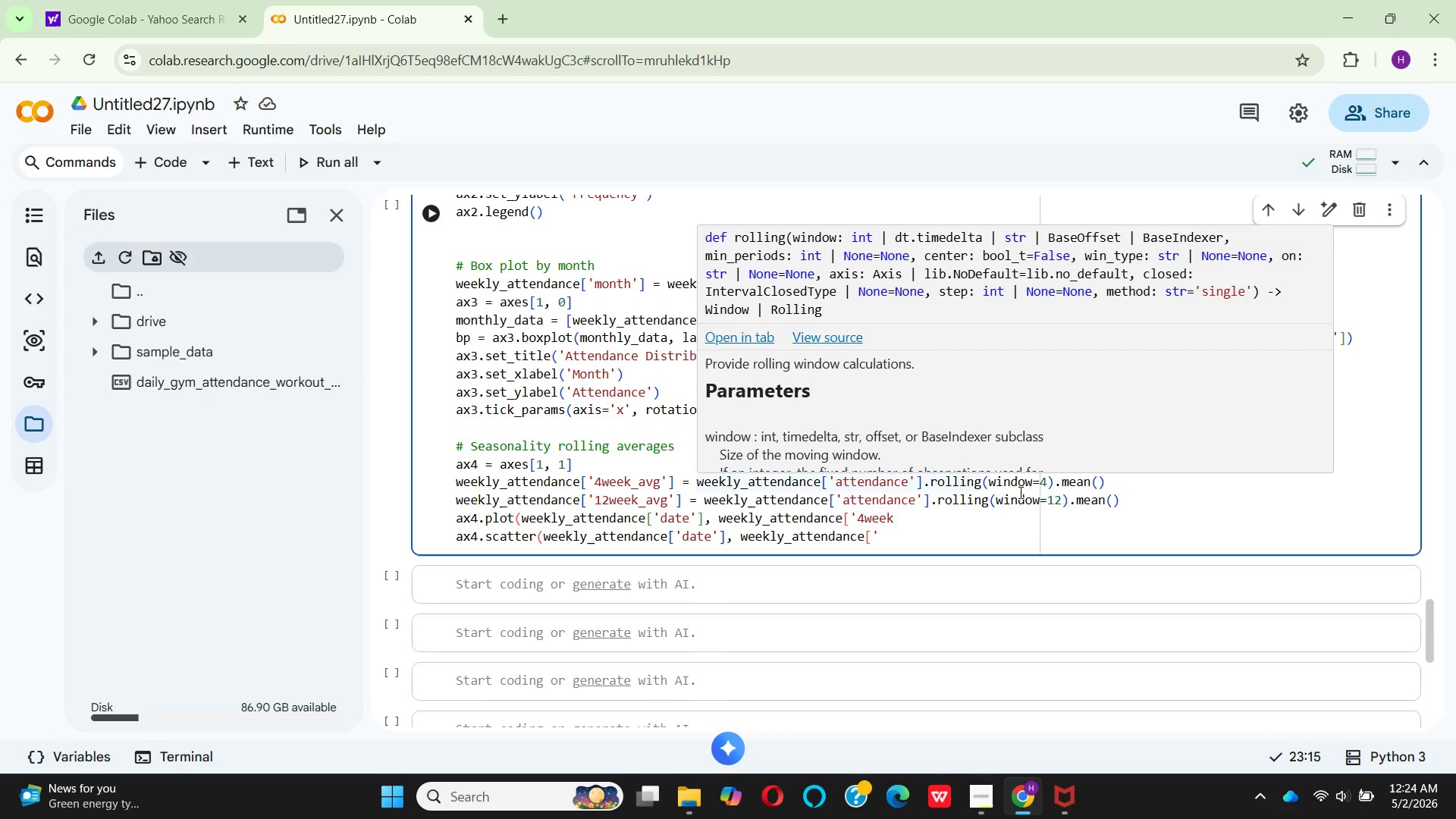 
mouse_move([694, 520])
 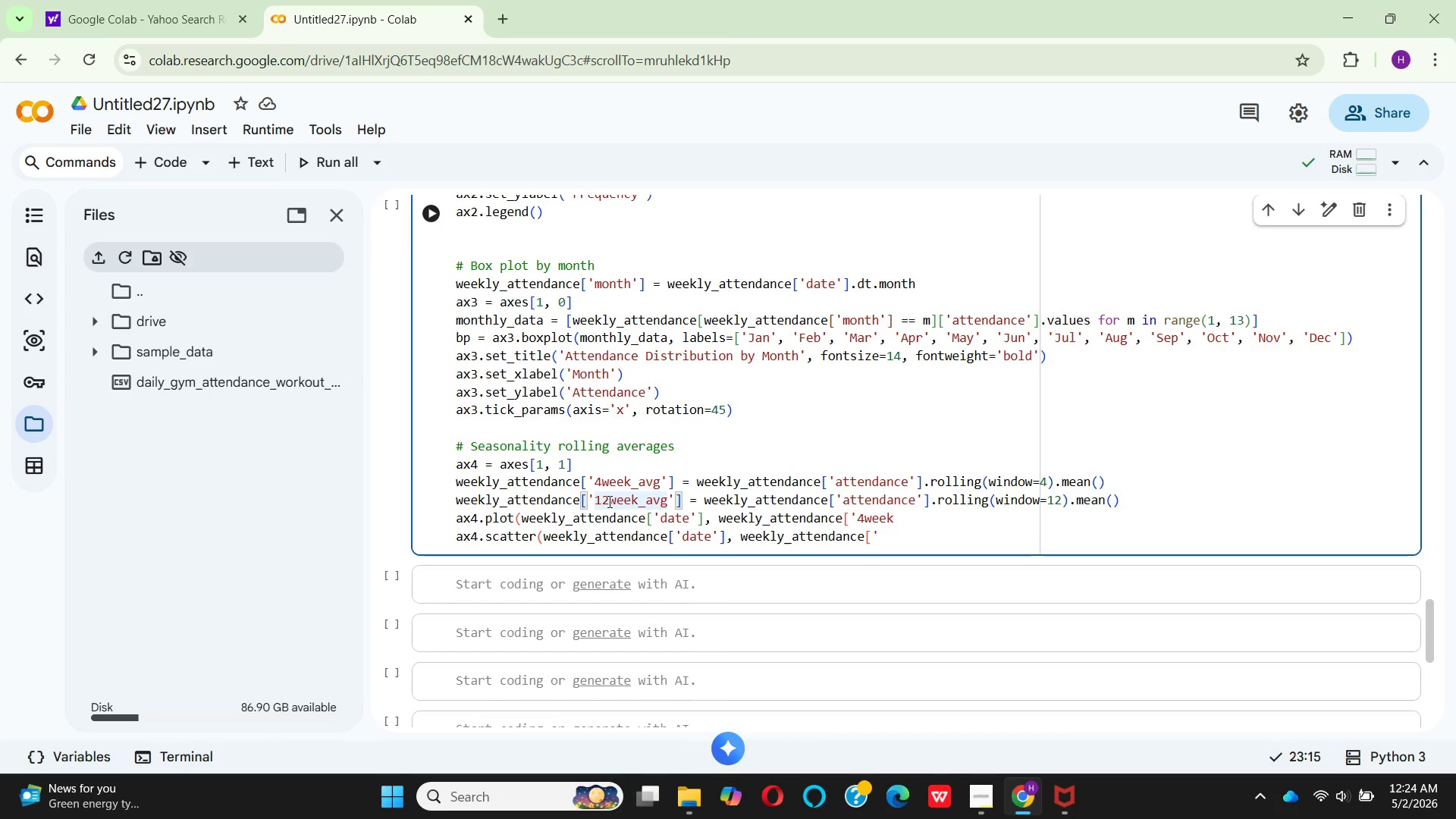 
key(Backspace)
 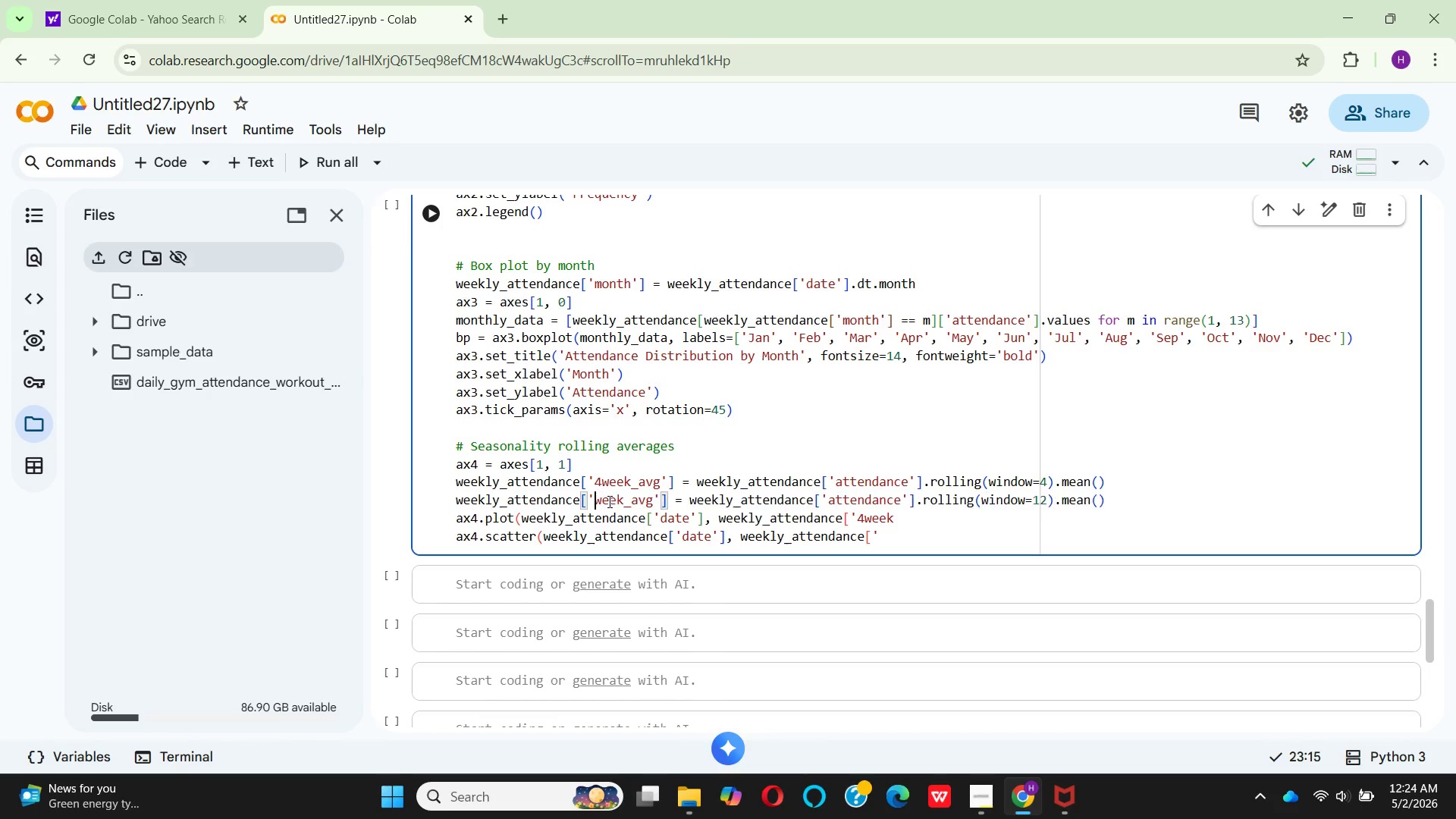 
key(Backspace)
 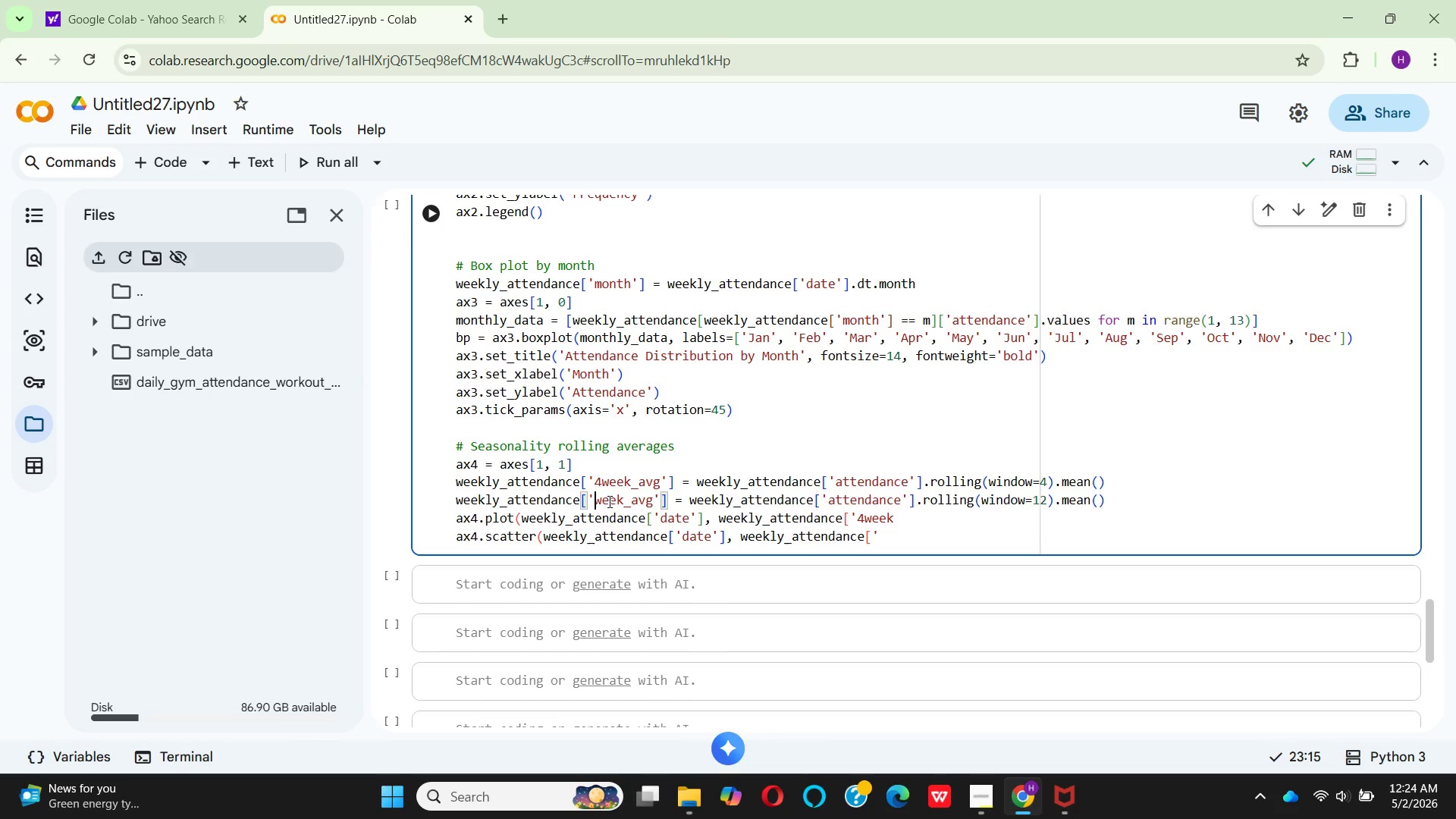 
key(8)
 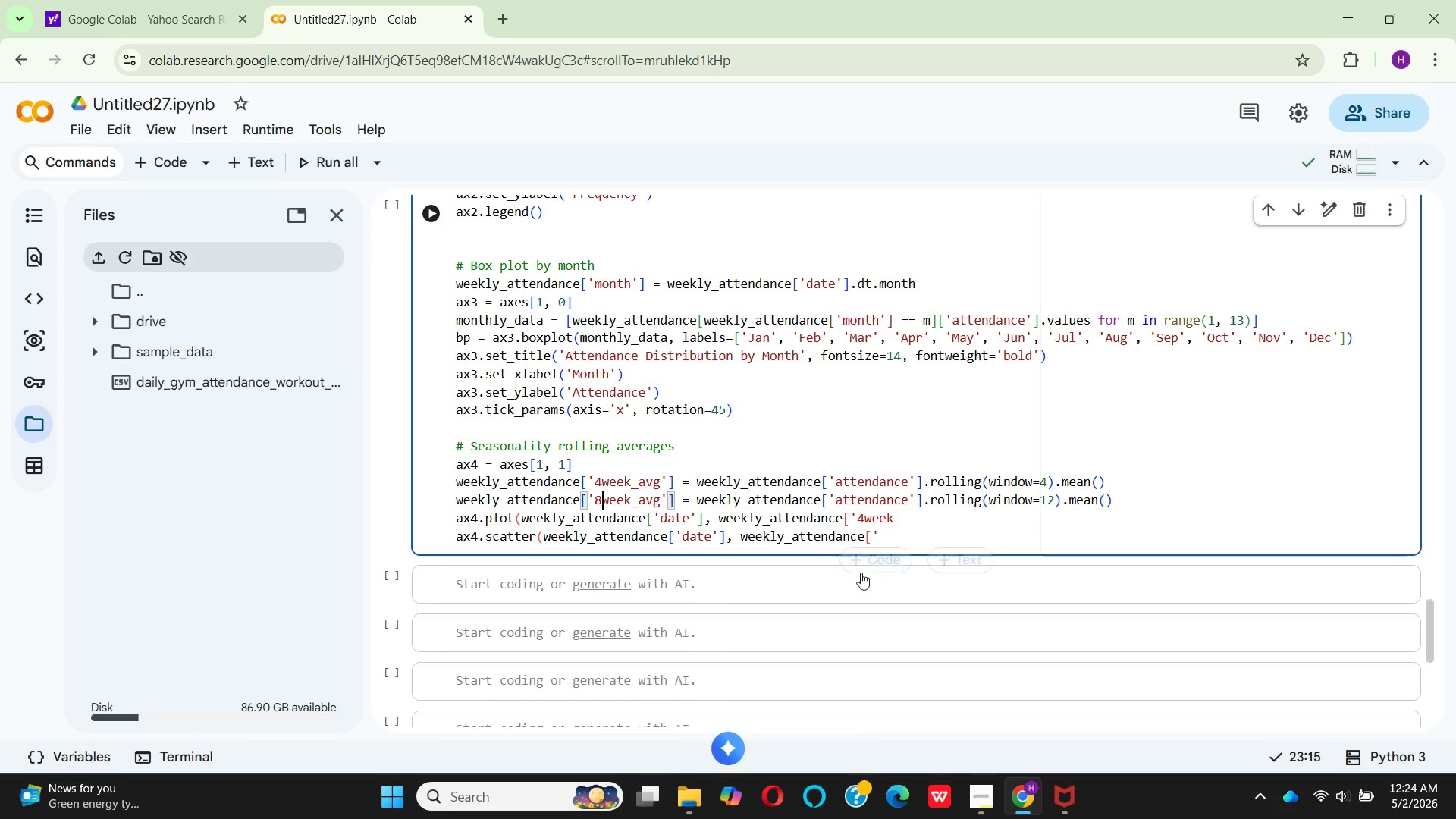 
mouse_move([957, 514])
 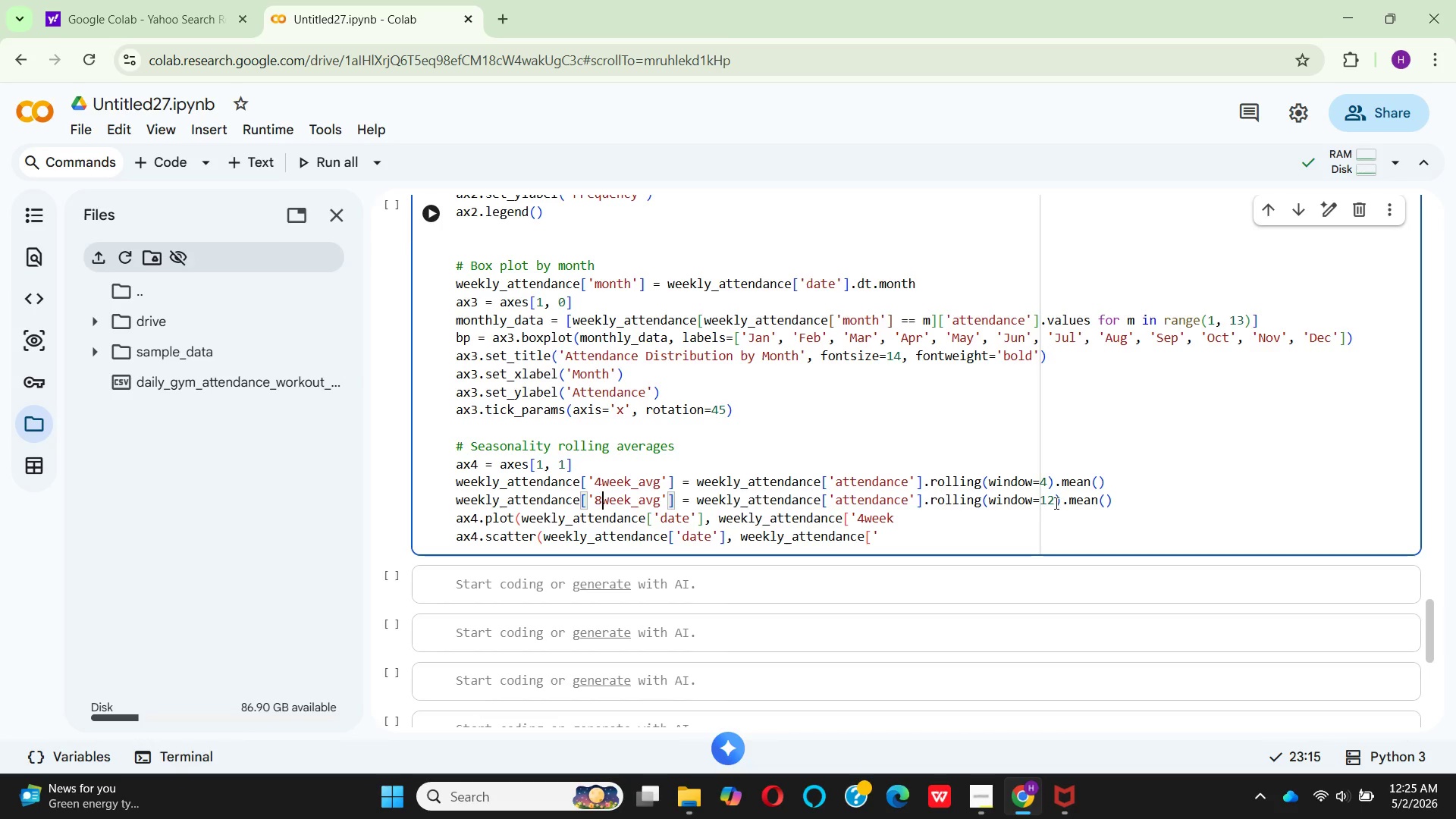 
left_click([1055, 503])
 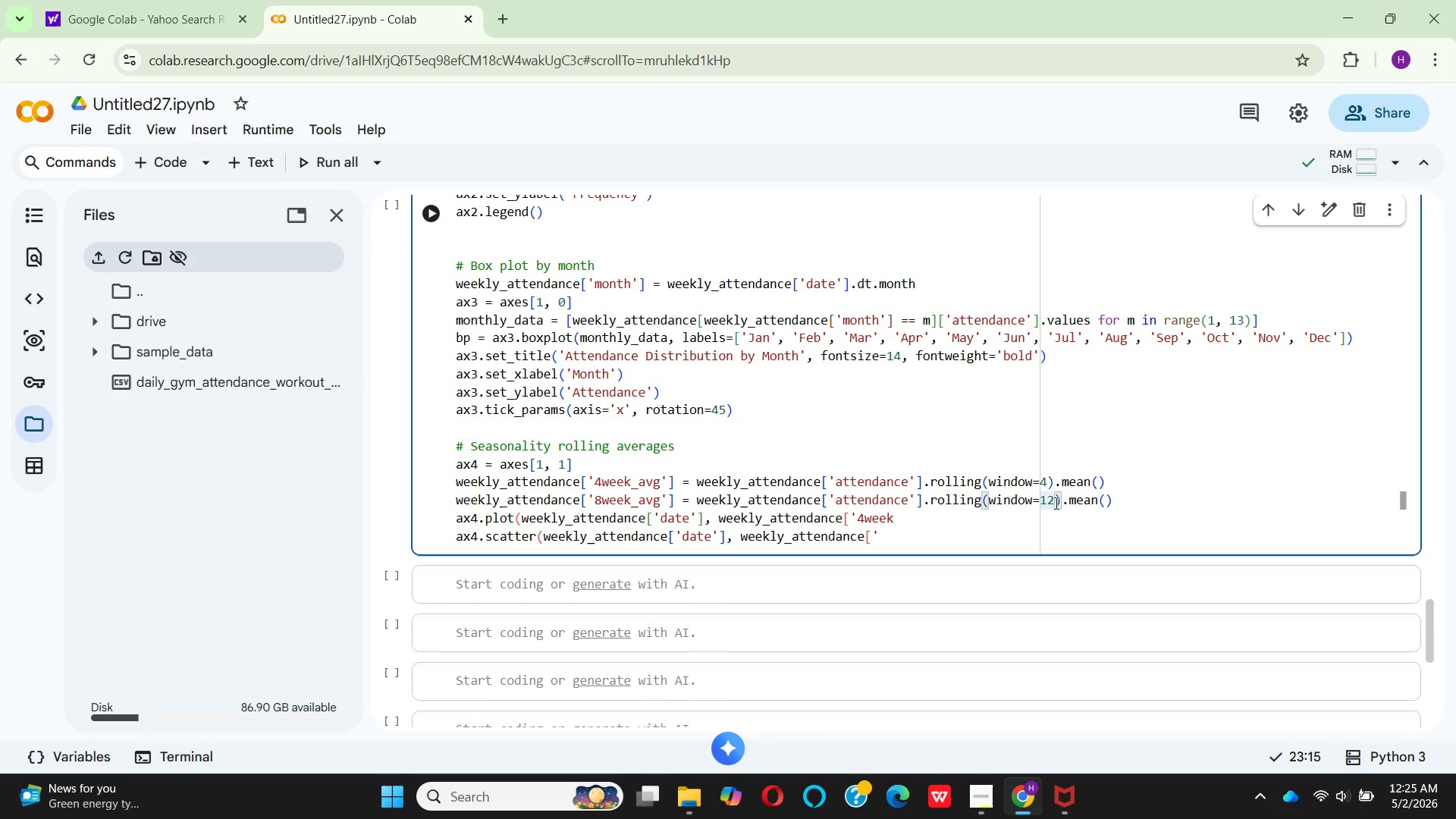 
key(Backspace)
 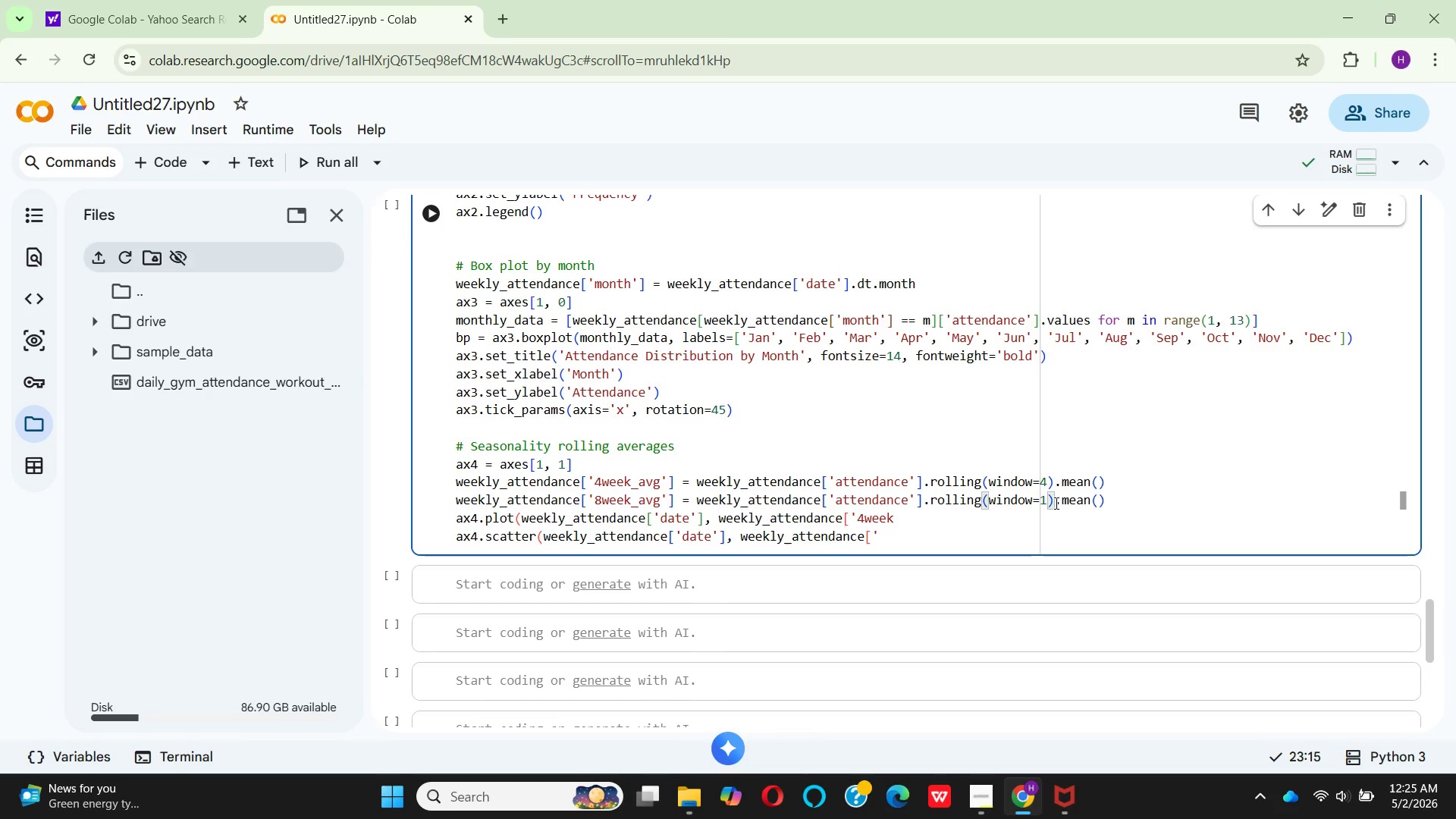 
key(Backspace)
 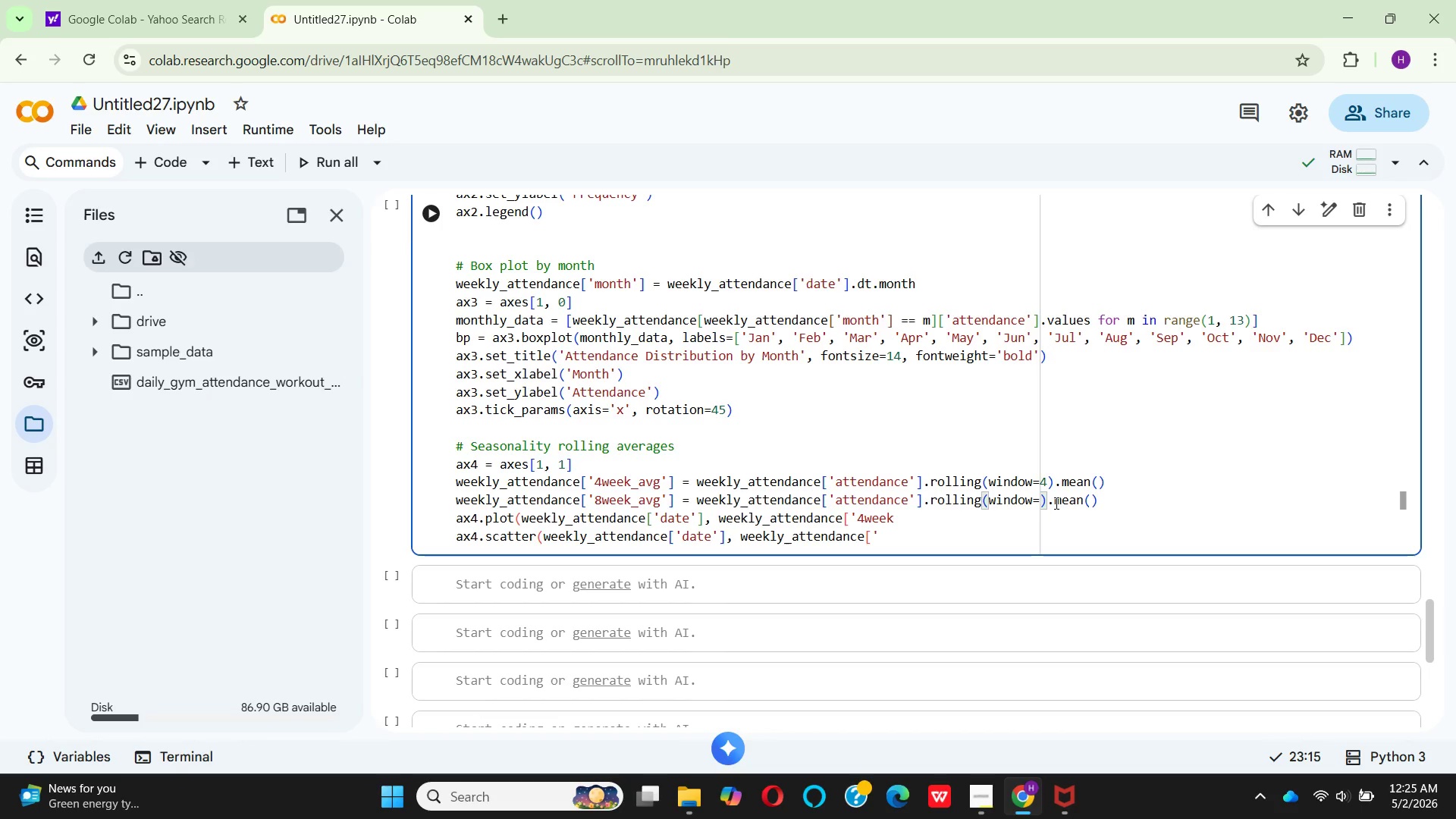 
key(8)
 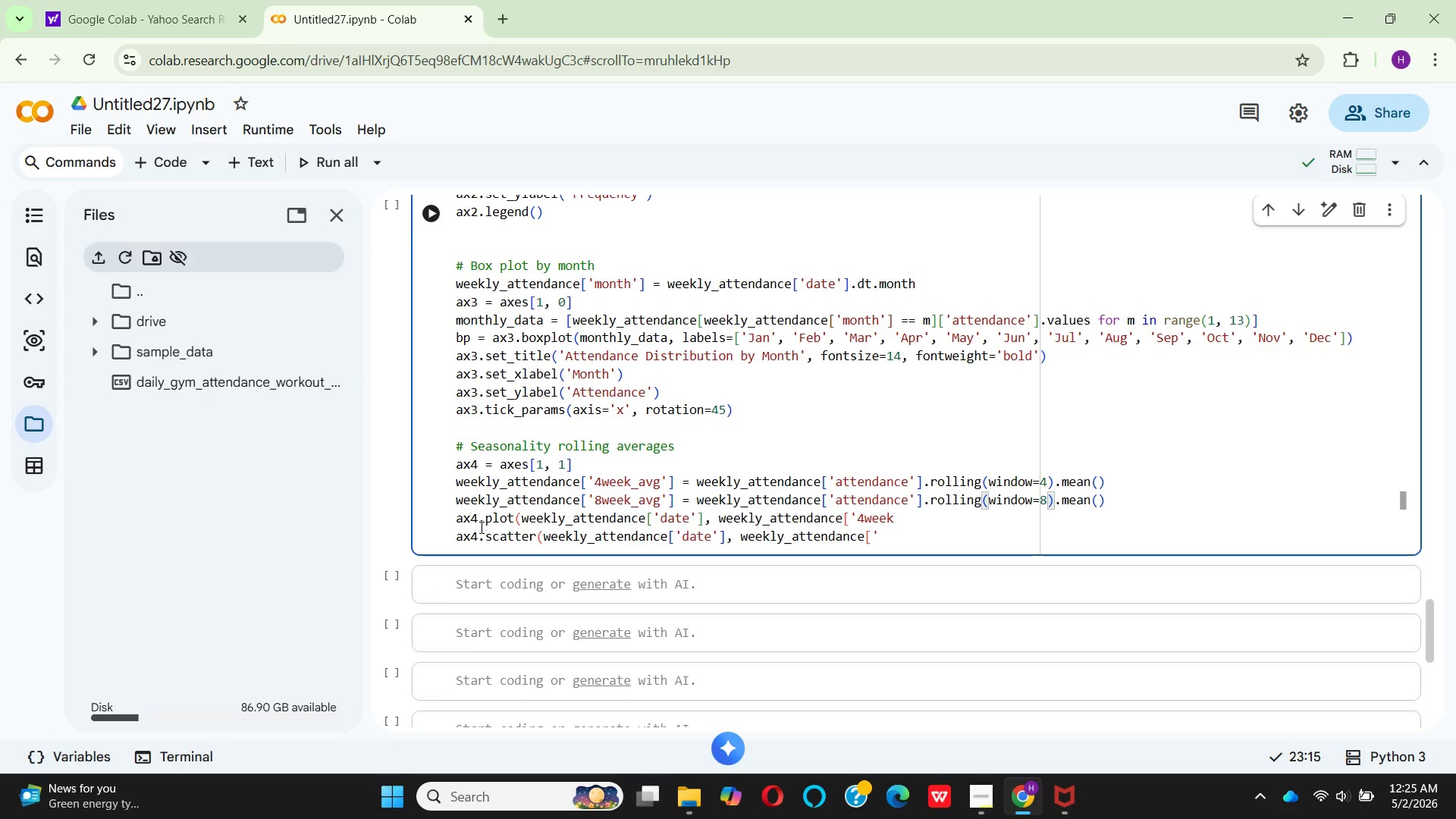 
wait(6.22)
 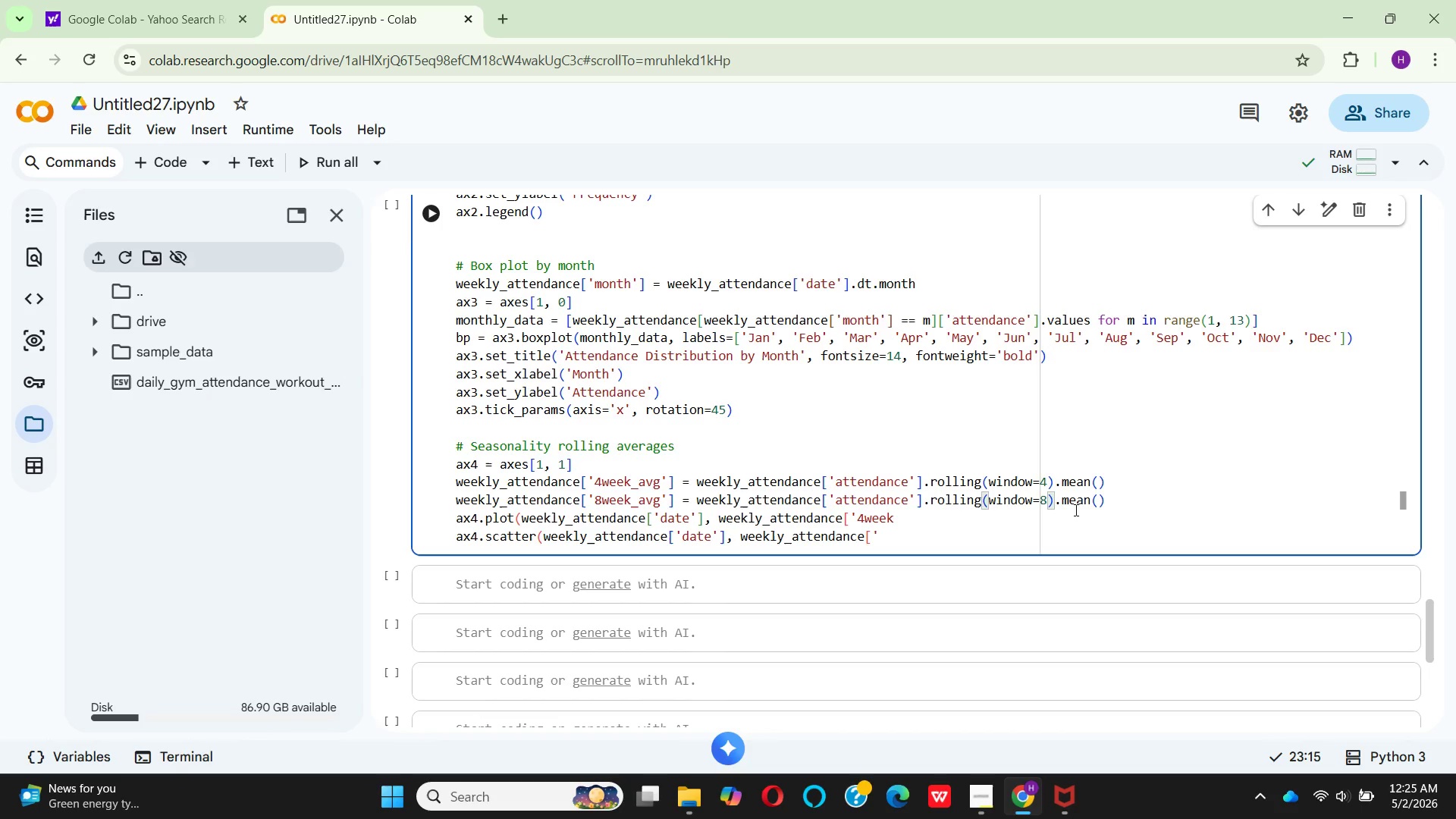 
mouse_move([651, 526])
 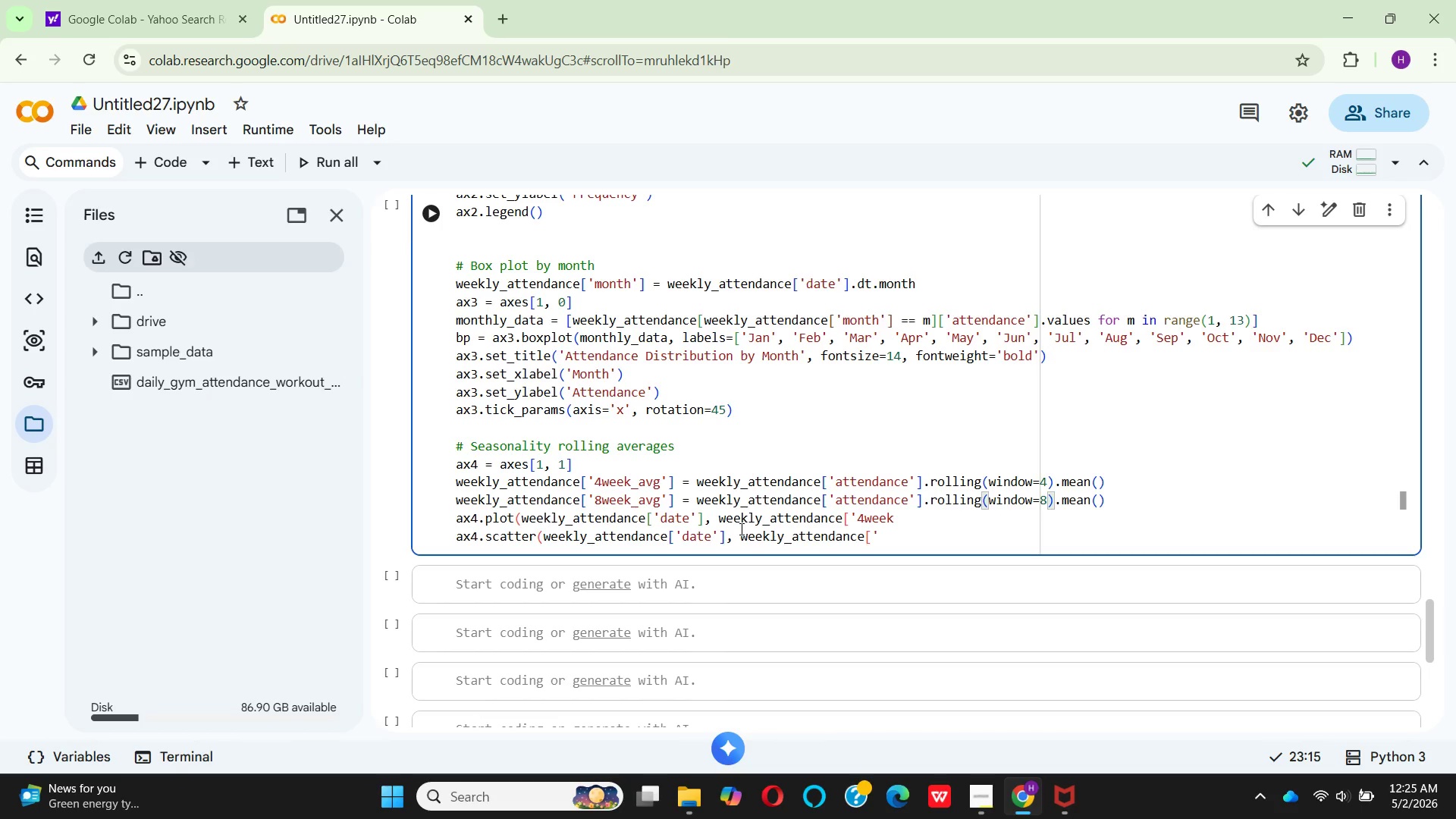 
mouse_move([818, 521])
 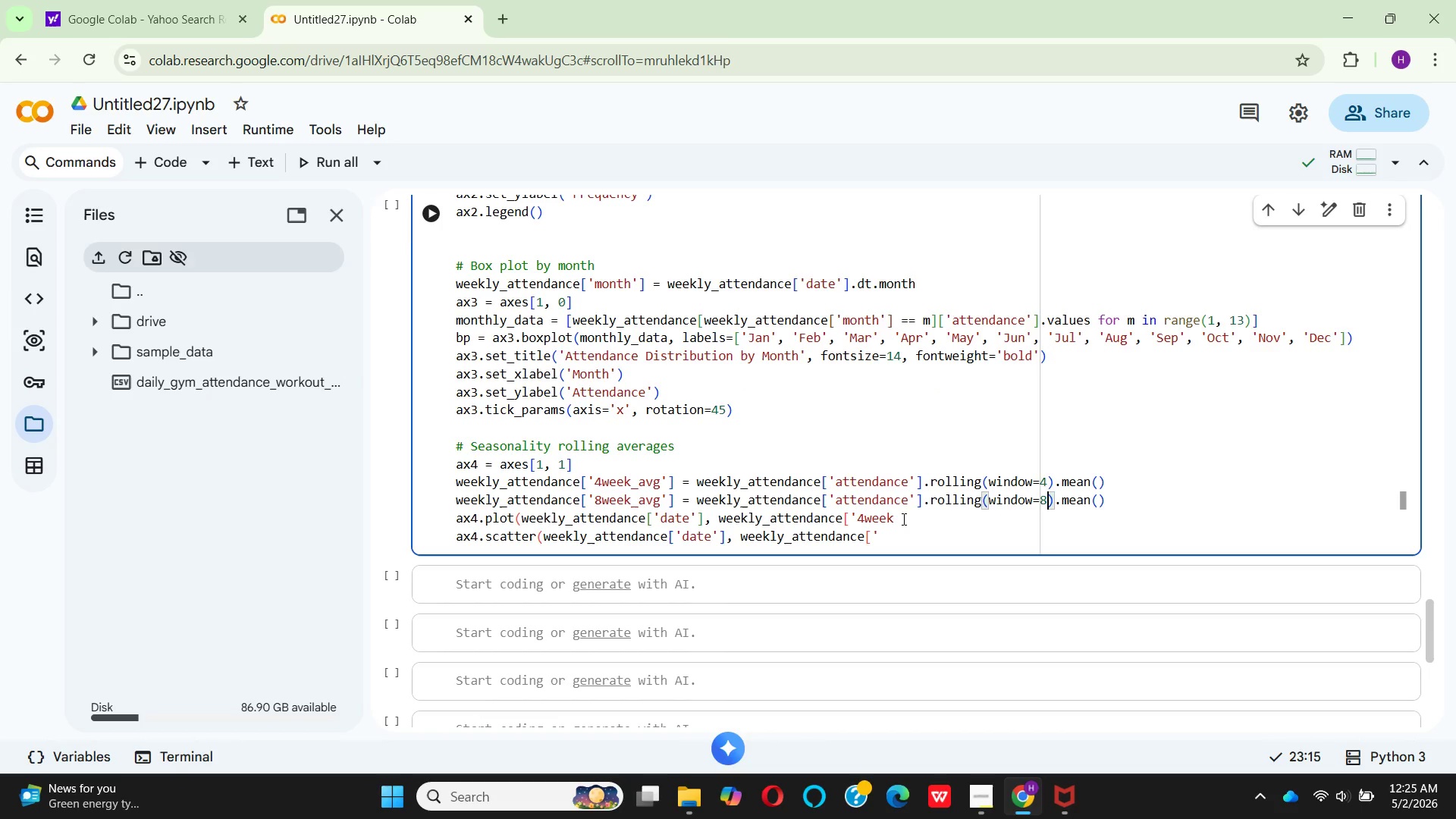 
left_click([902, 519])
 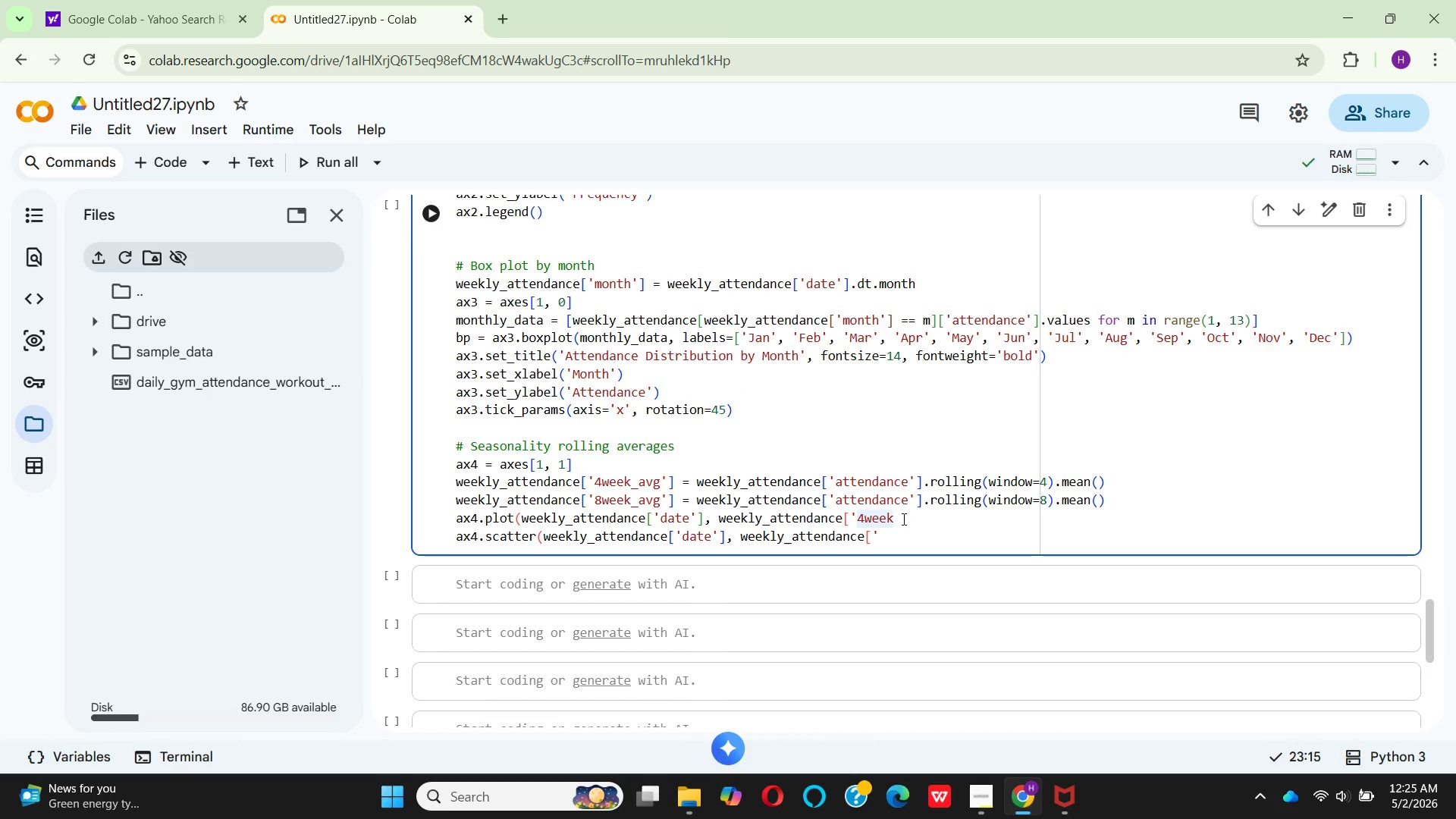 
key(Backspace)
key(Backspace)
key(Backspace)
key(Backspace)
key(Backspace)
type(atte)
 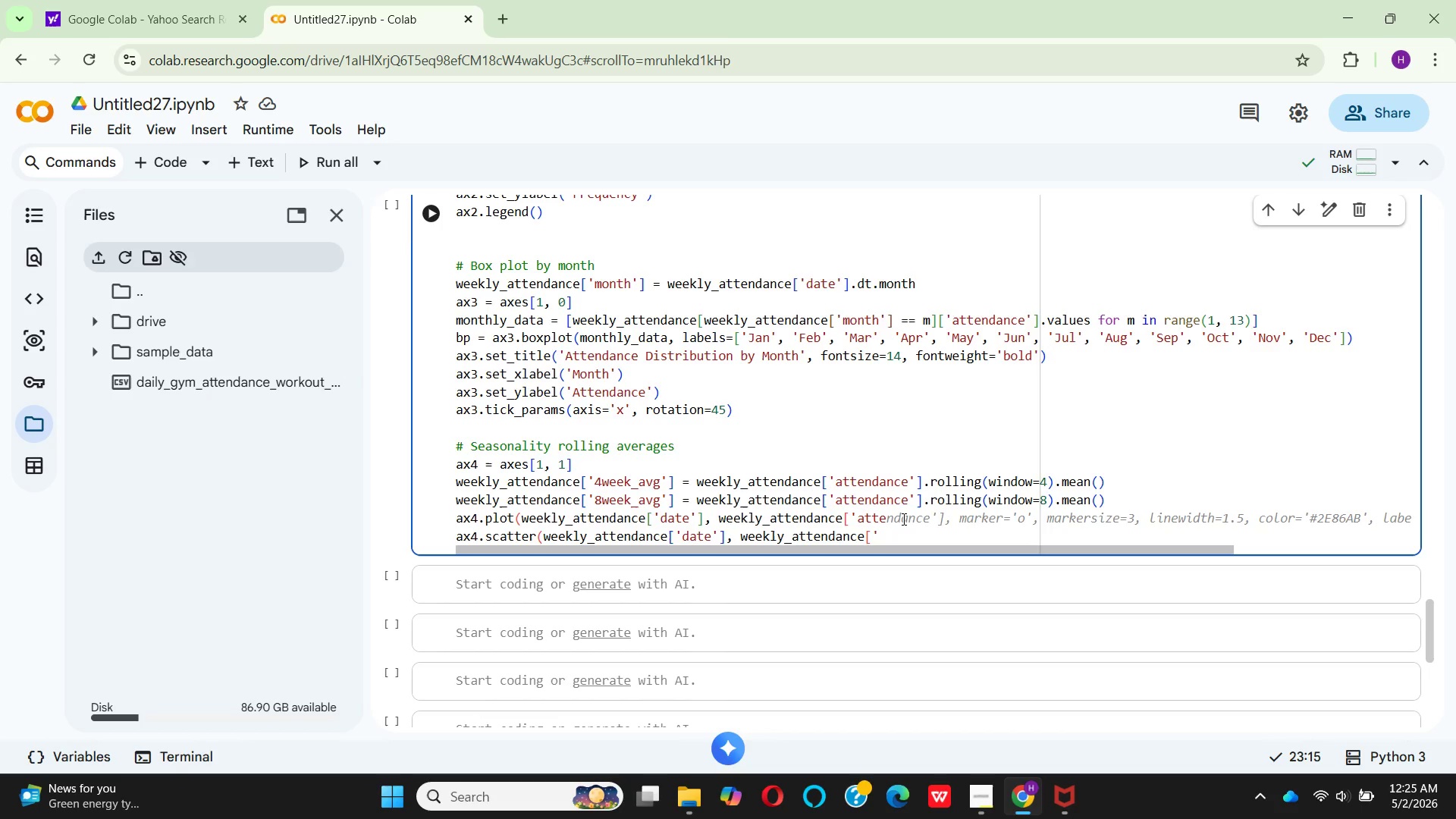 
wait(13.7)
 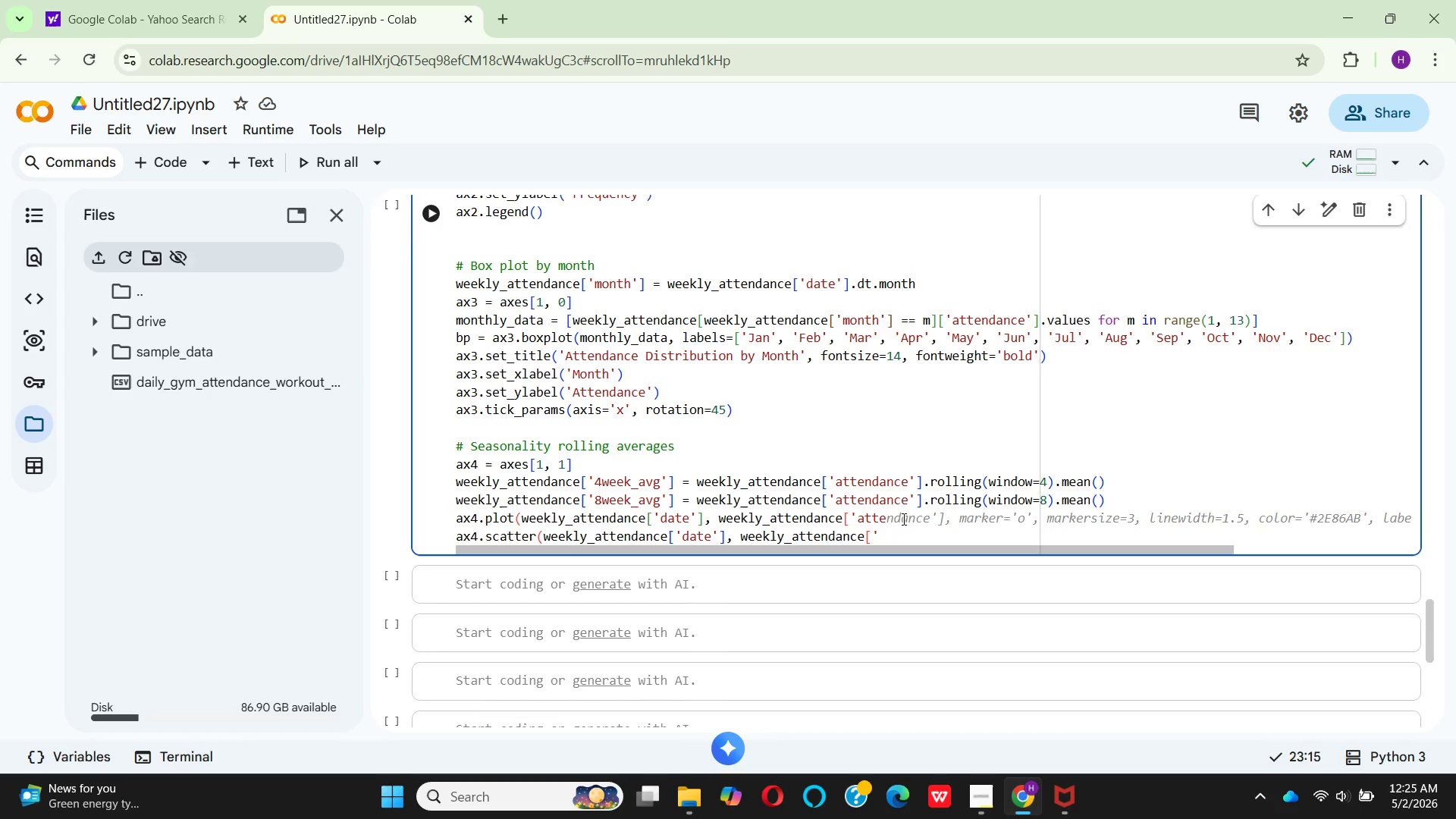 
left_click([972, 497])
 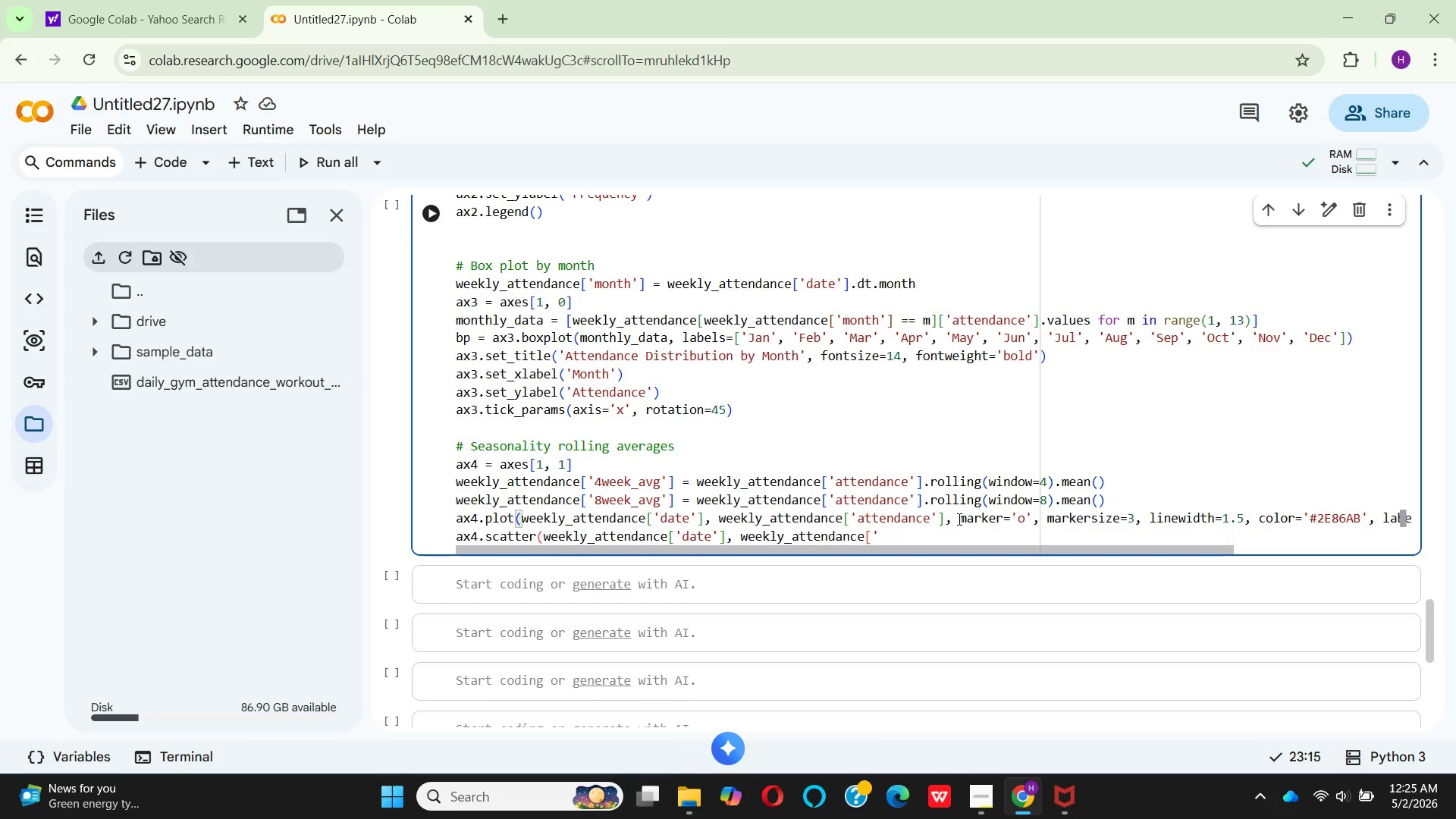 
left_click([958, 519])
 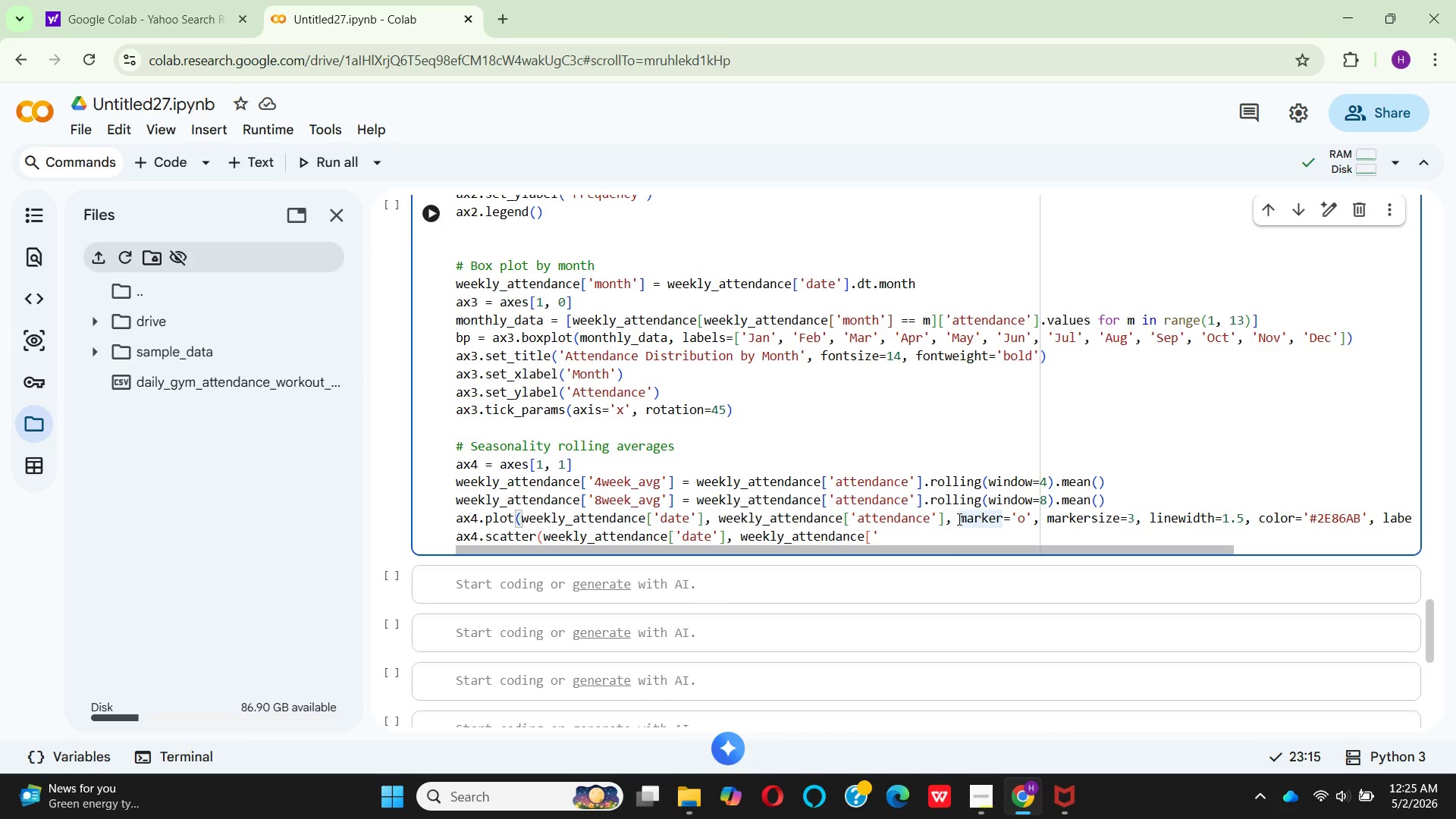 
key(Enter)
 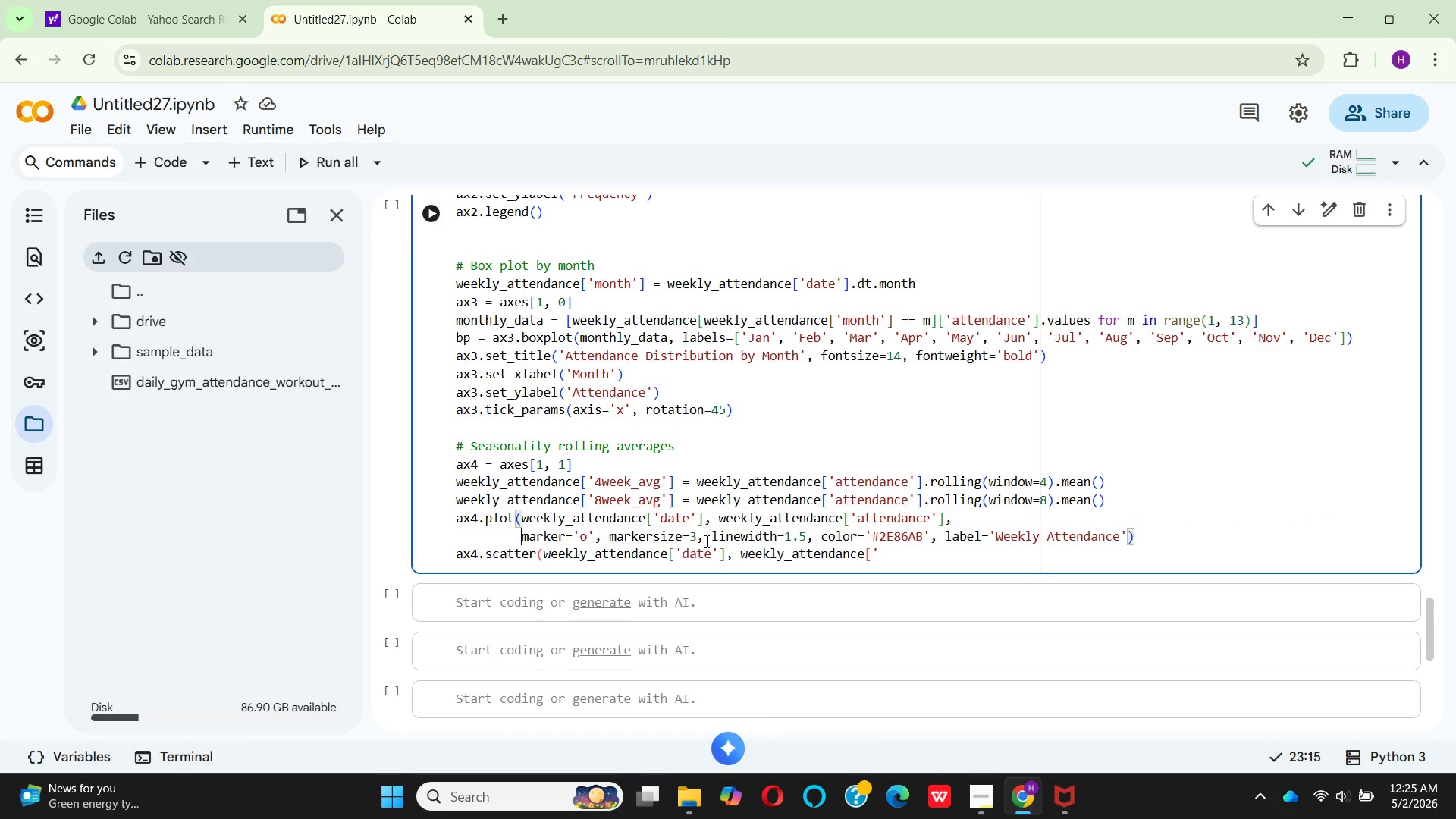 
wait(12.33)
 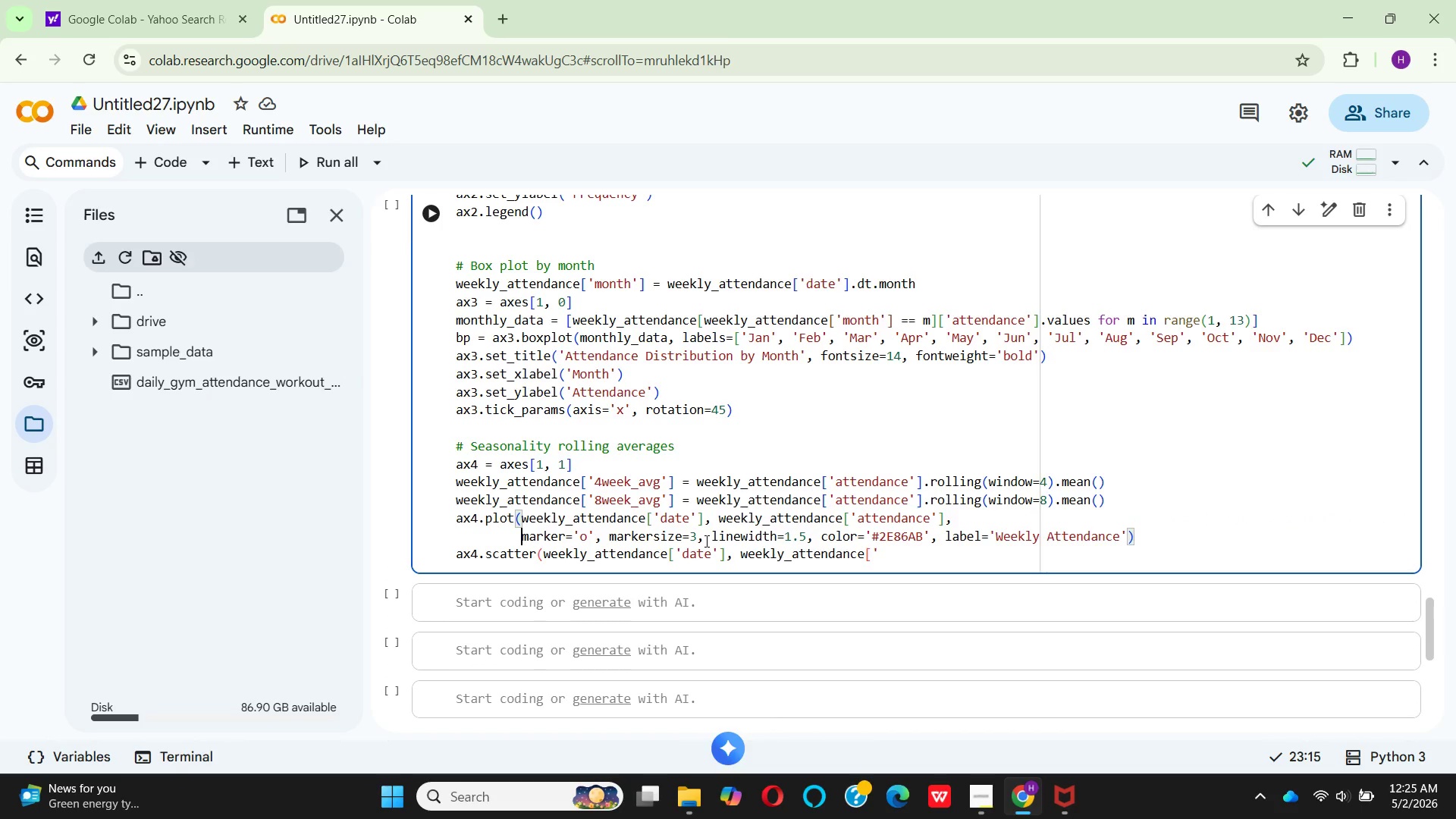 
left_click_drag(start_coordinate=[712, 536], to_coordinate=[525, 535])
 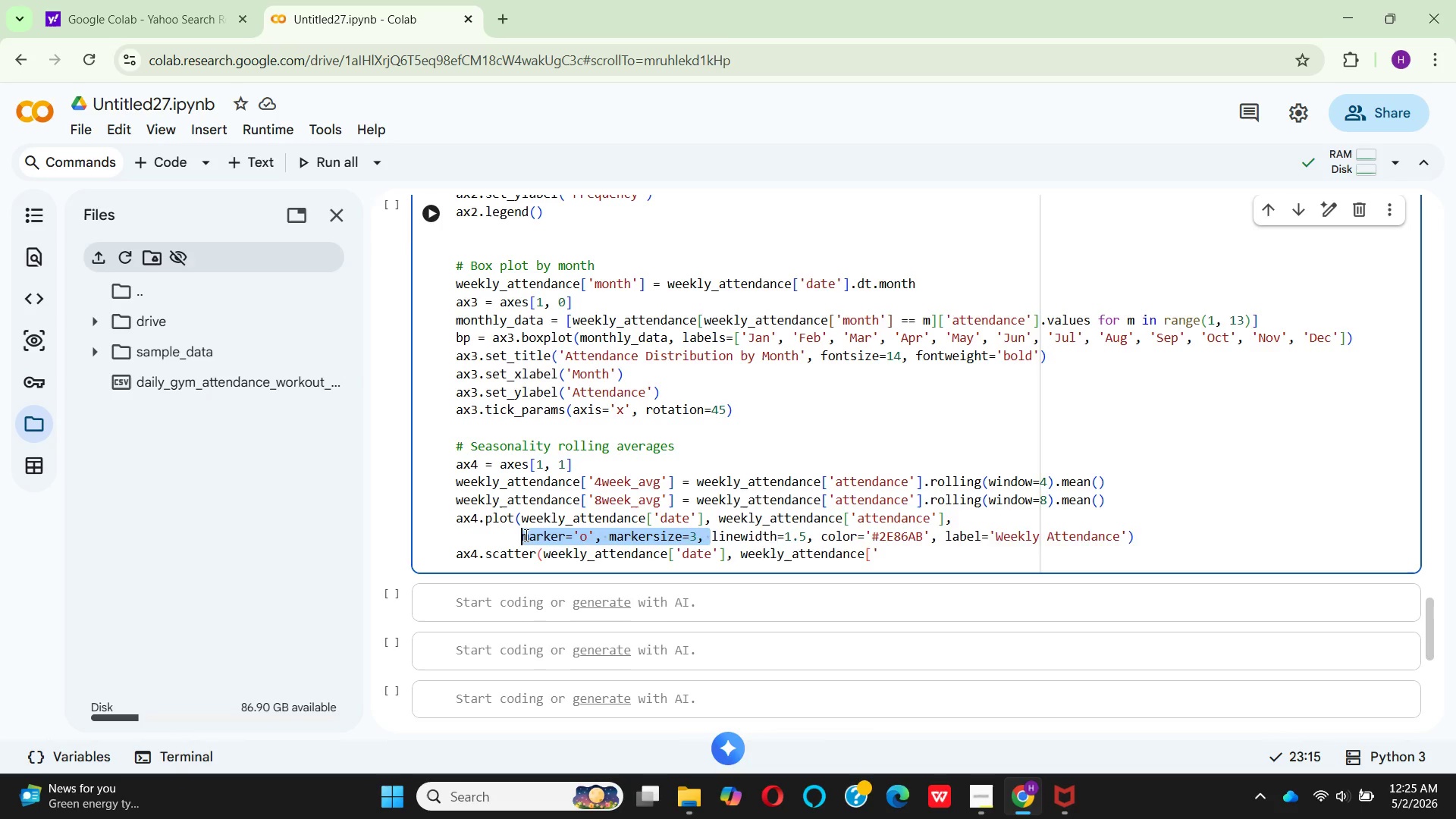 
key(Backspace)
 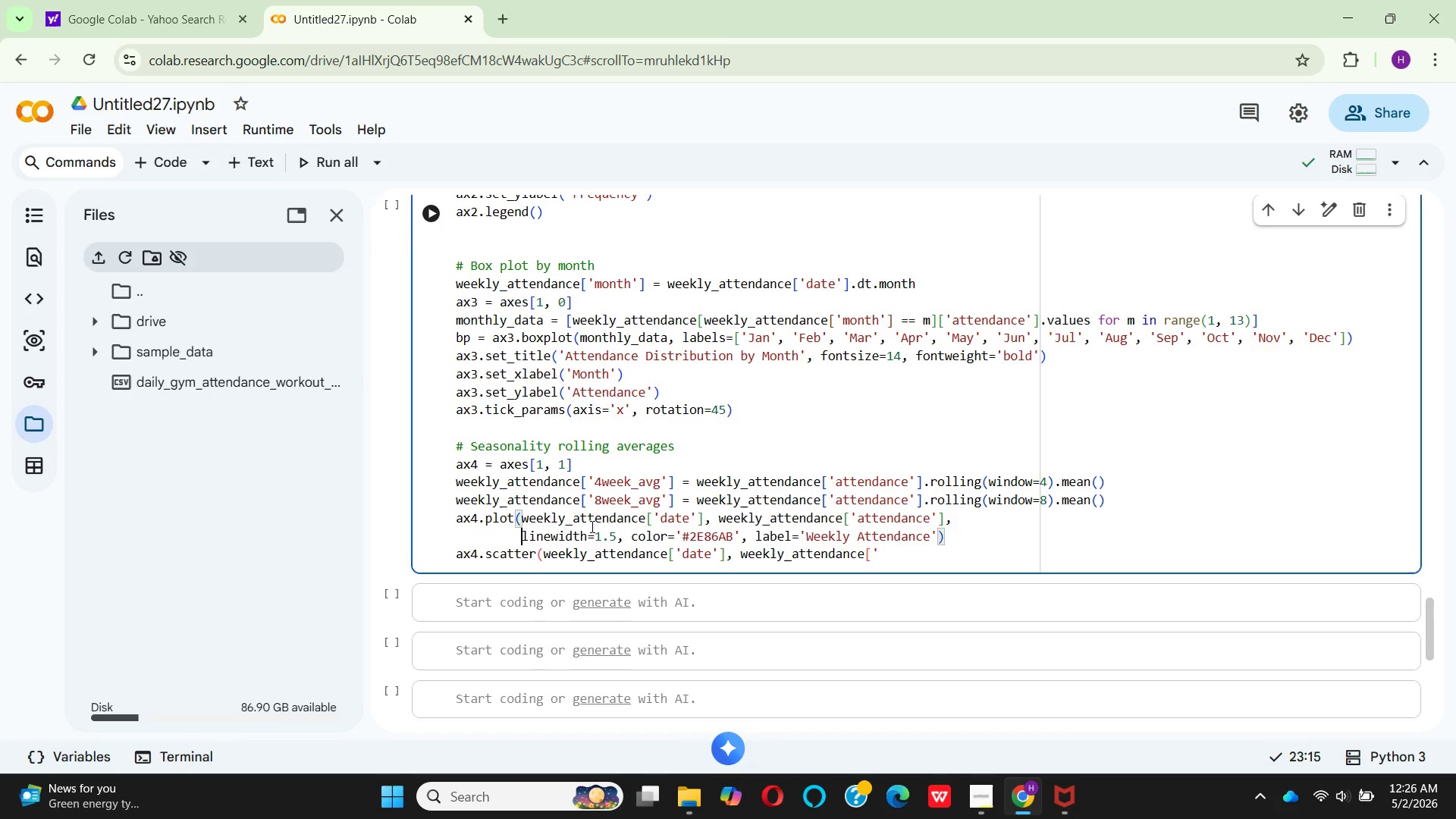 
wait(7.23)
 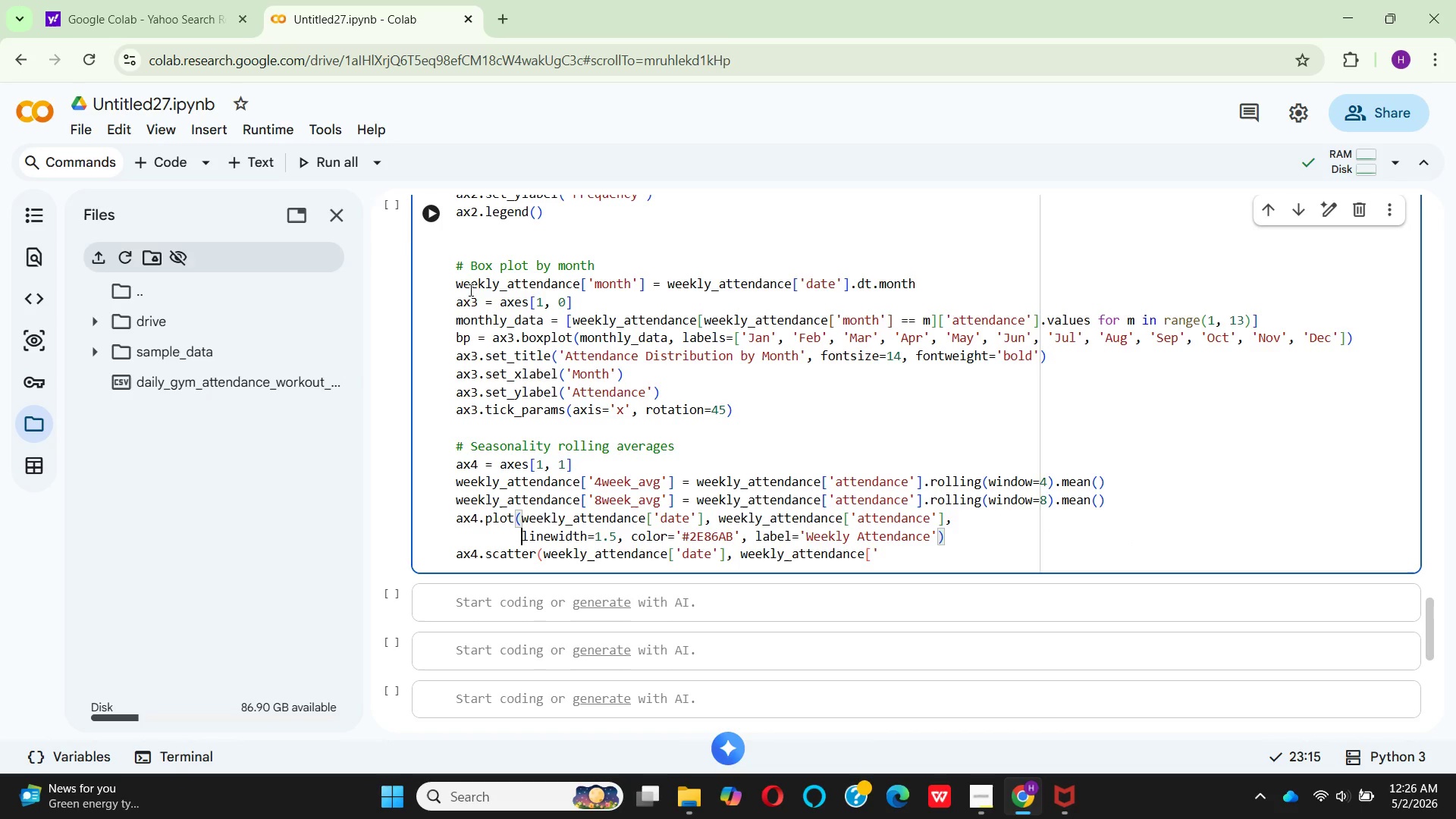 
type(alp)
 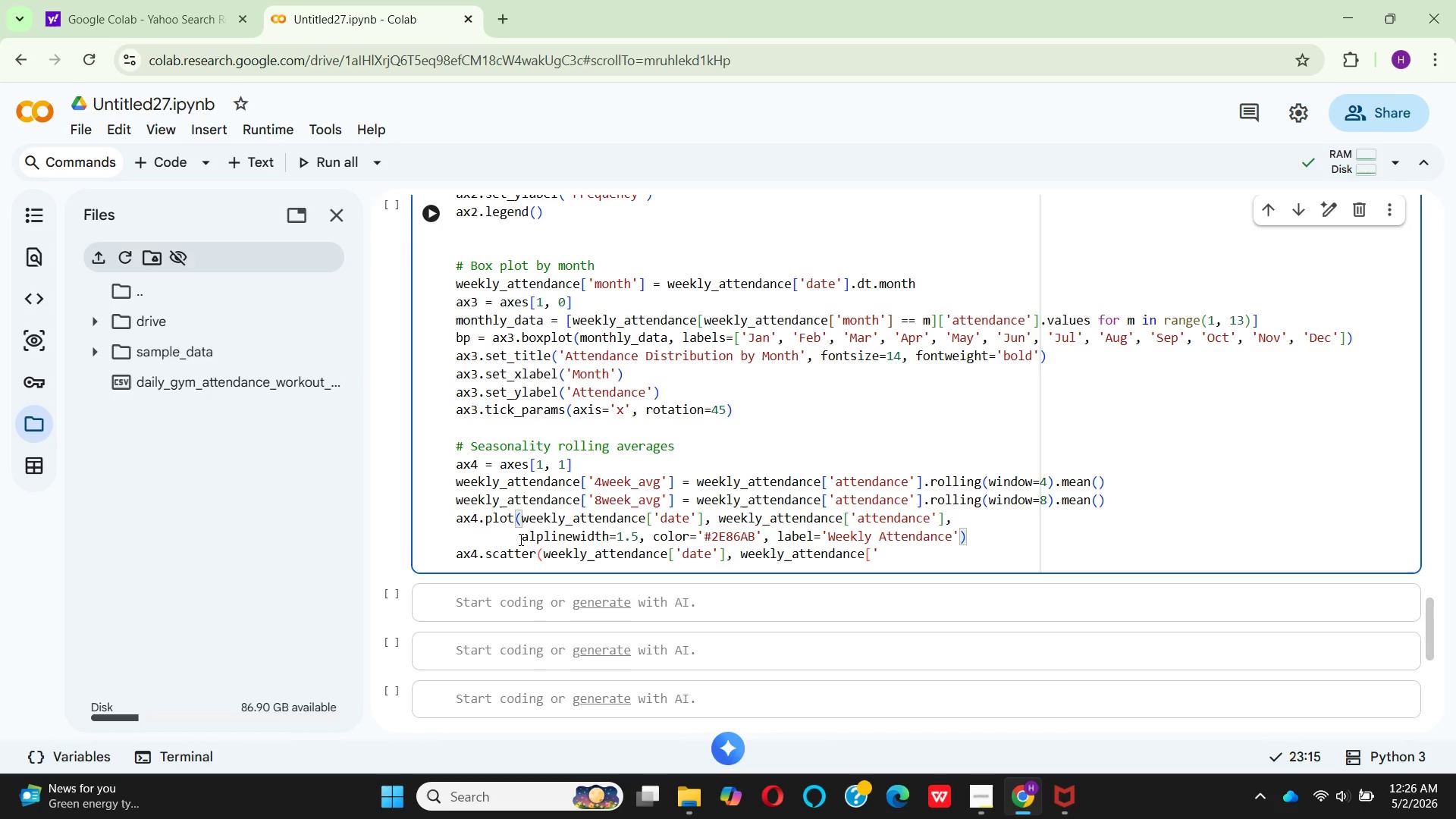 
type(ha)
 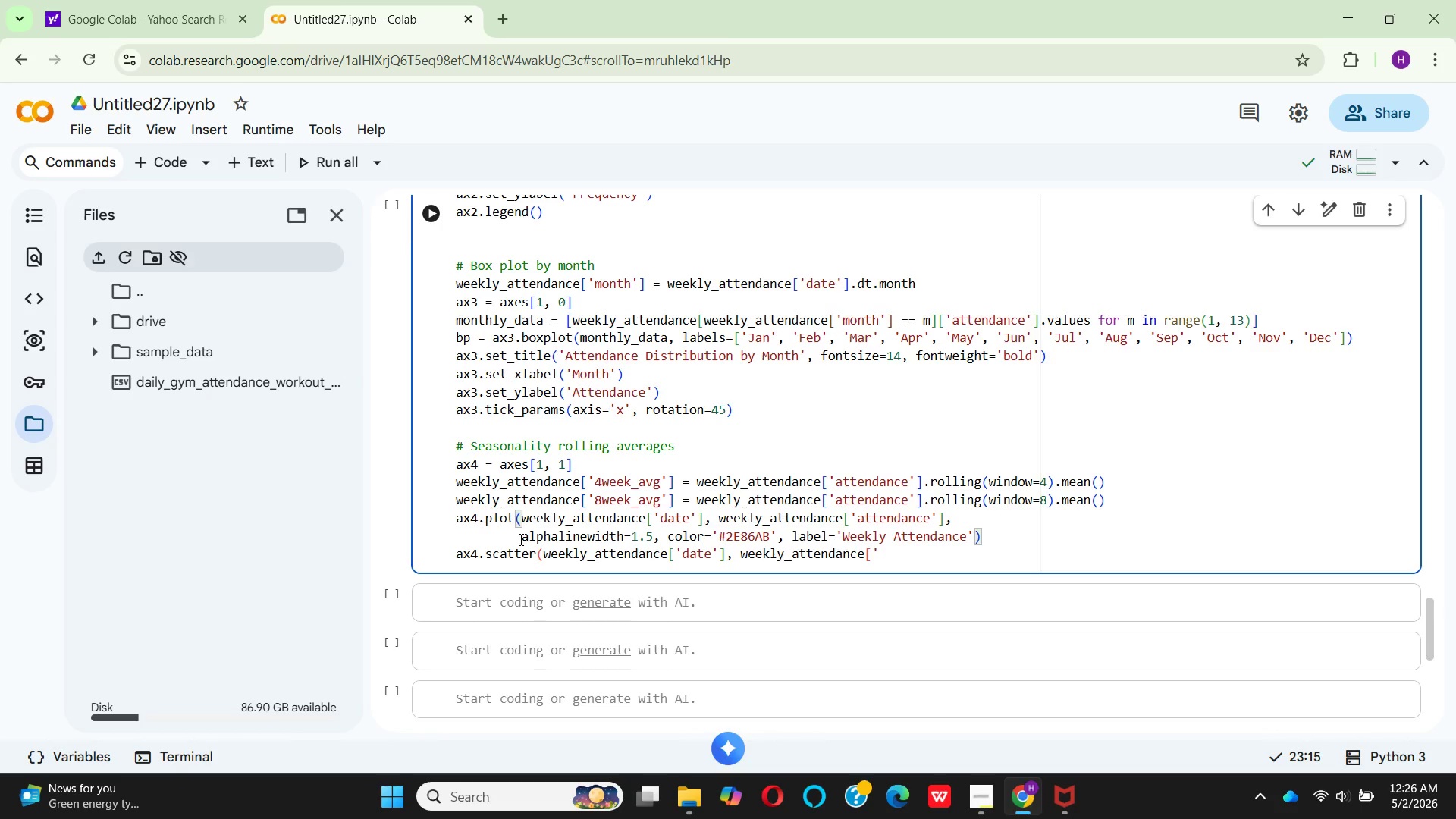 
hold_key(key=Equal, duration=0.36)
 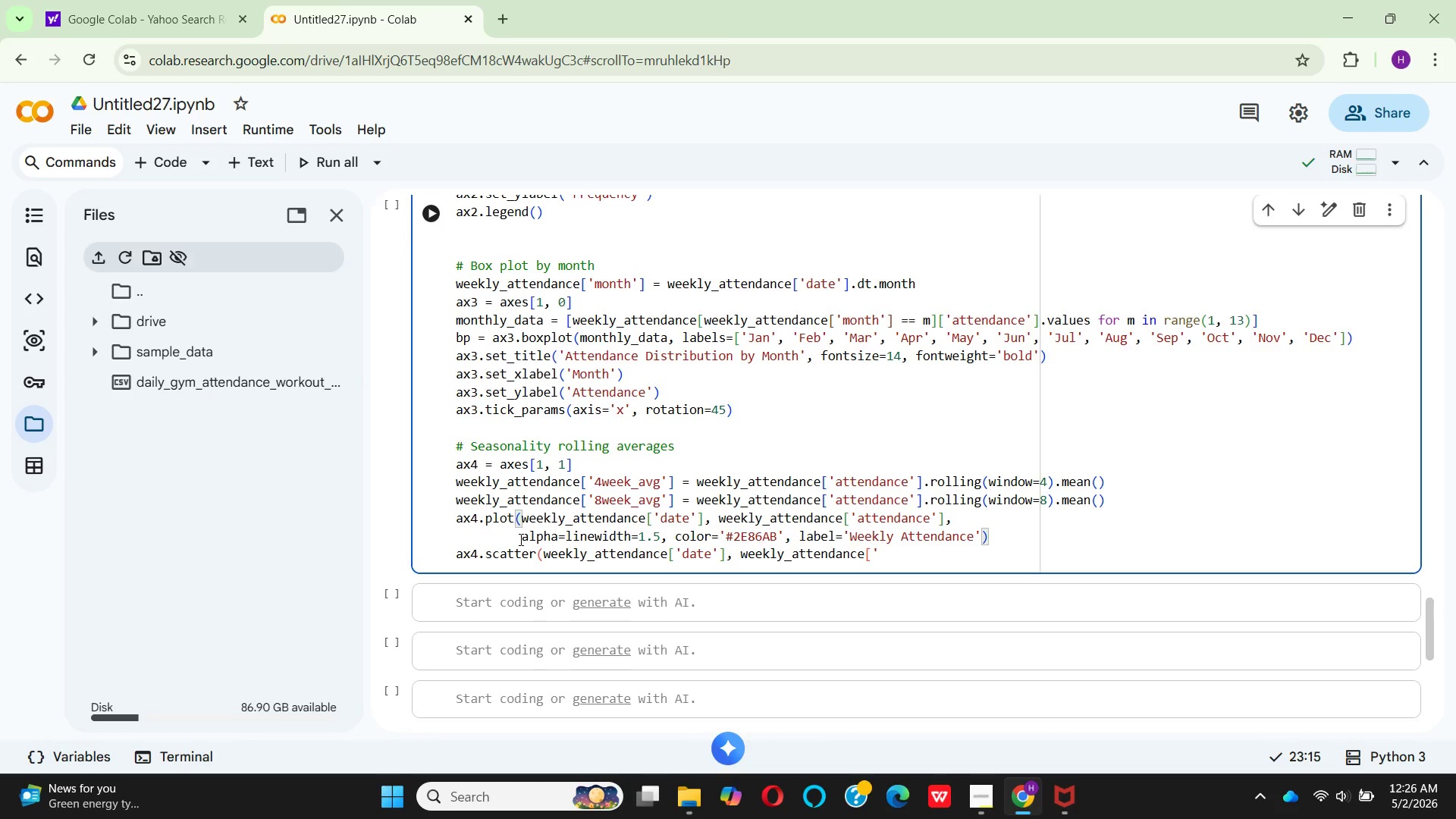 
key(0)
 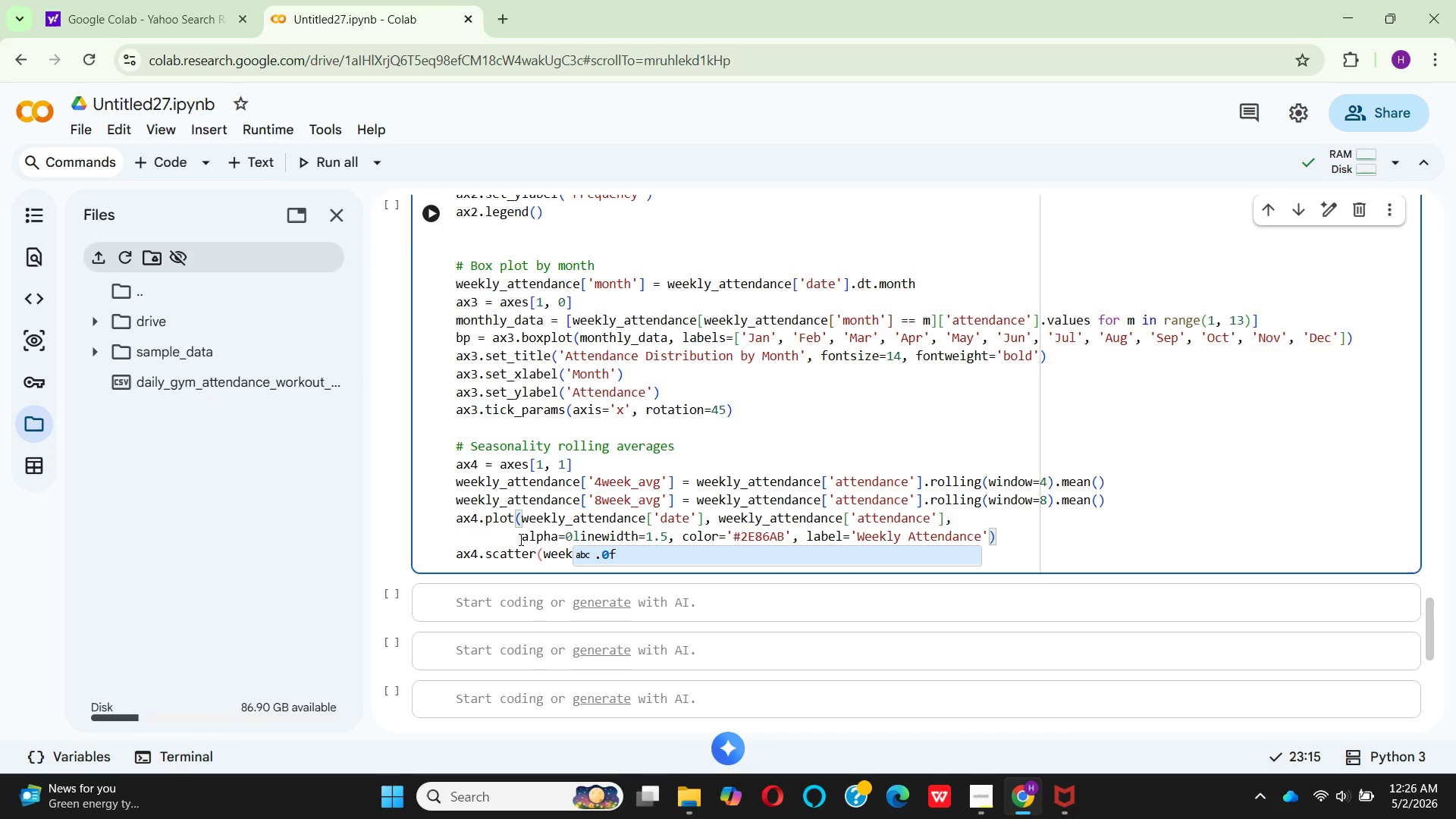 
key(Period)
 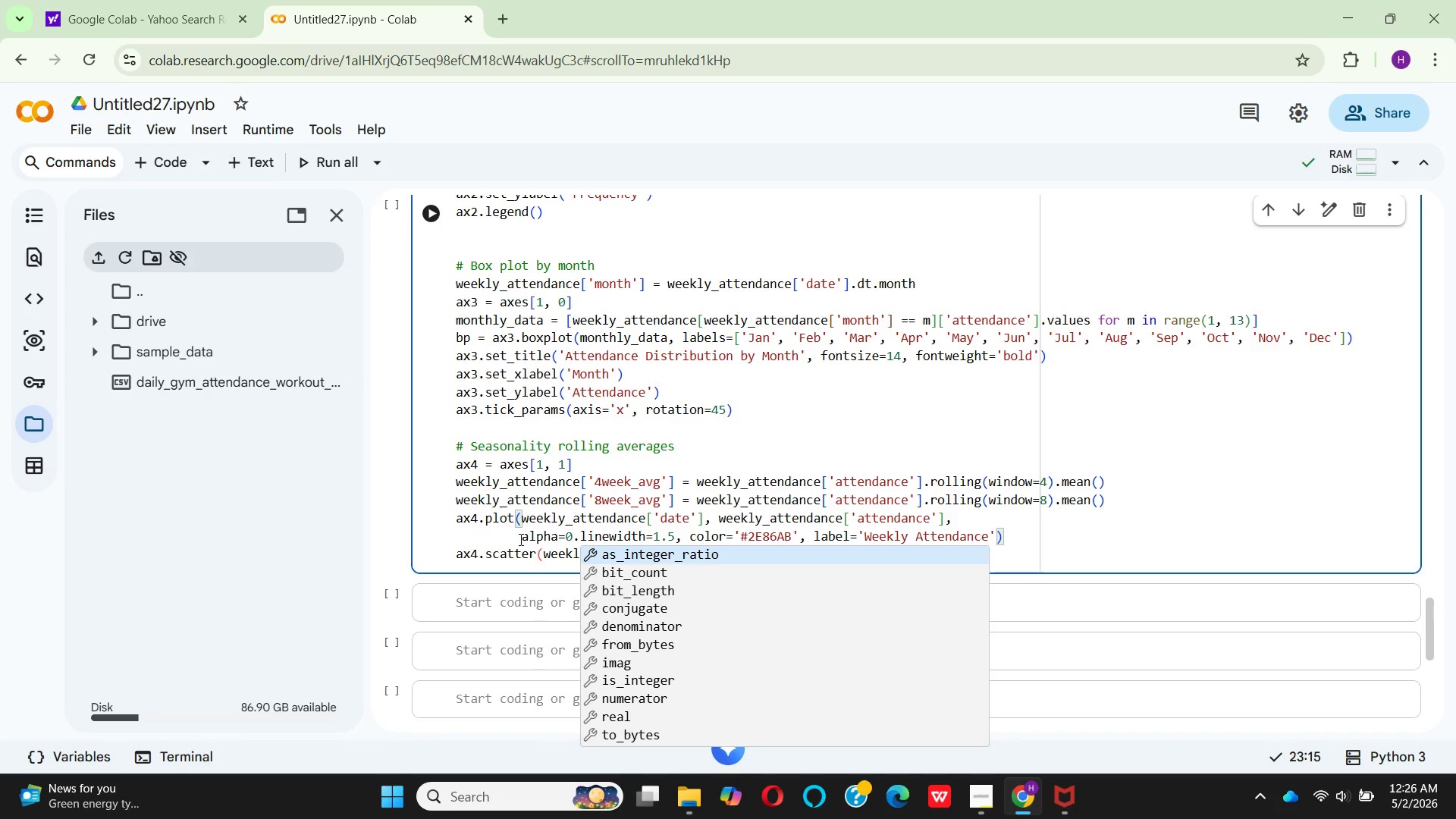 
key(5)
 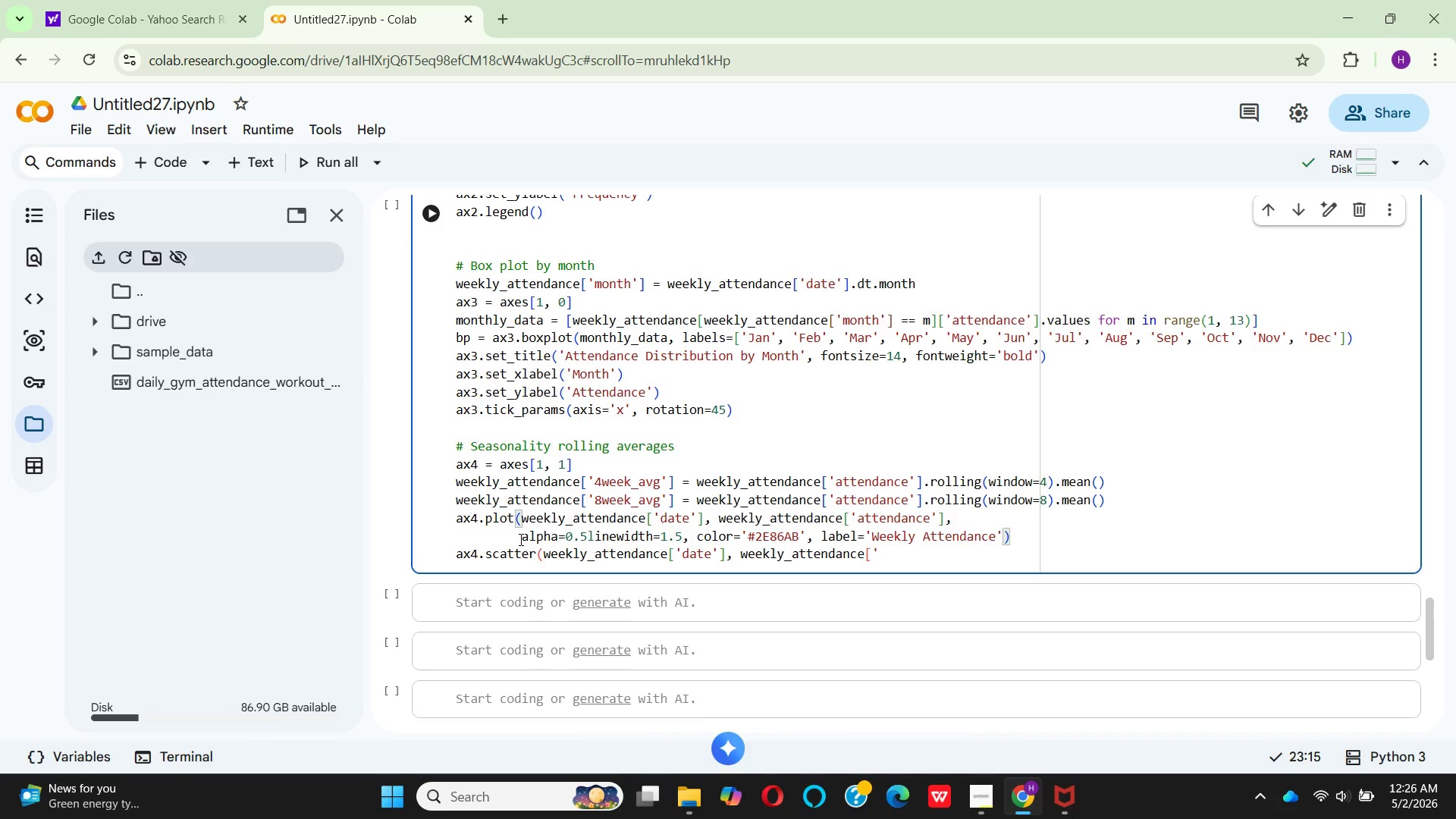 
key(Space)
 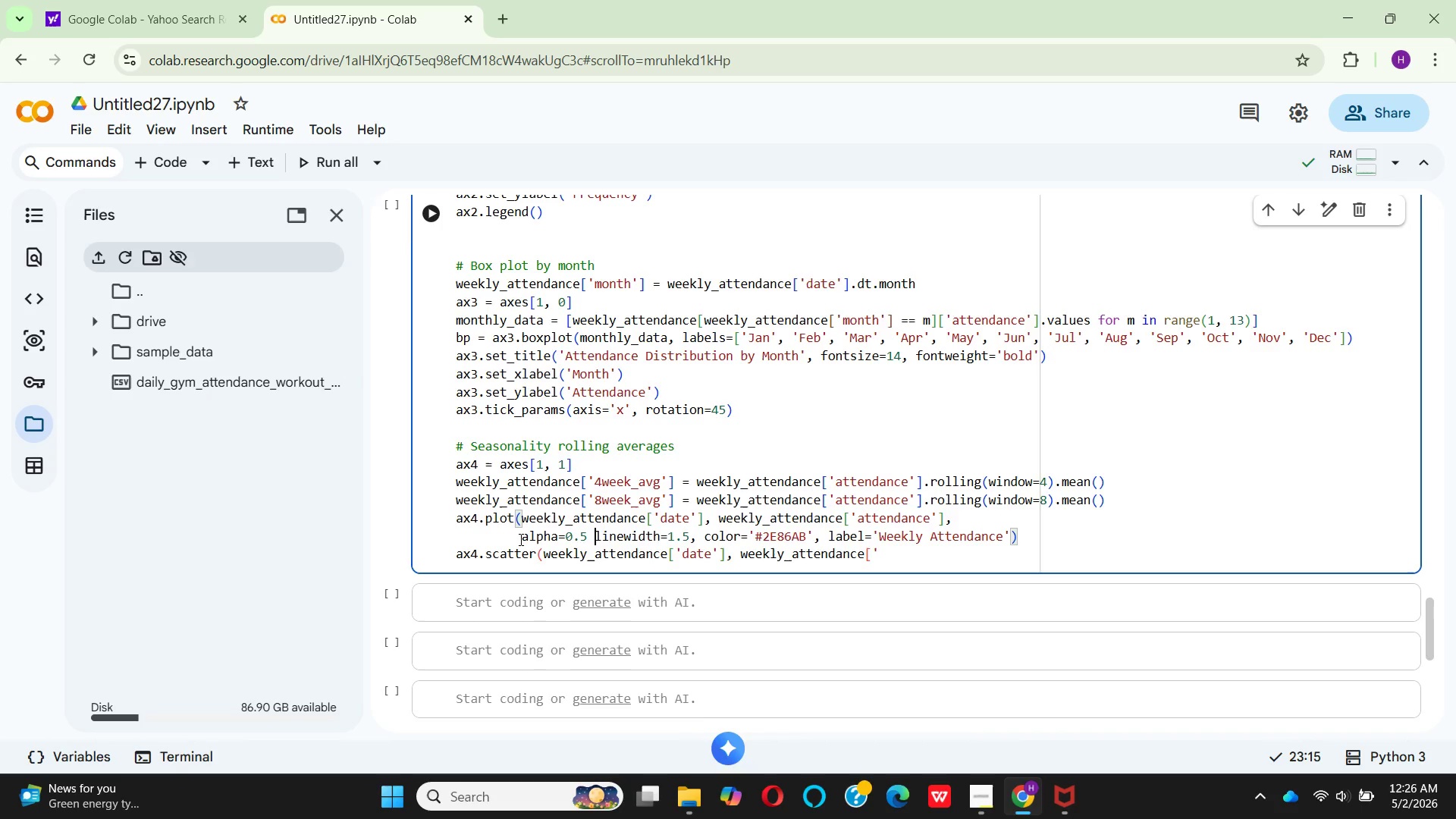 
hold_key(key=Comma, duration=0.31)
 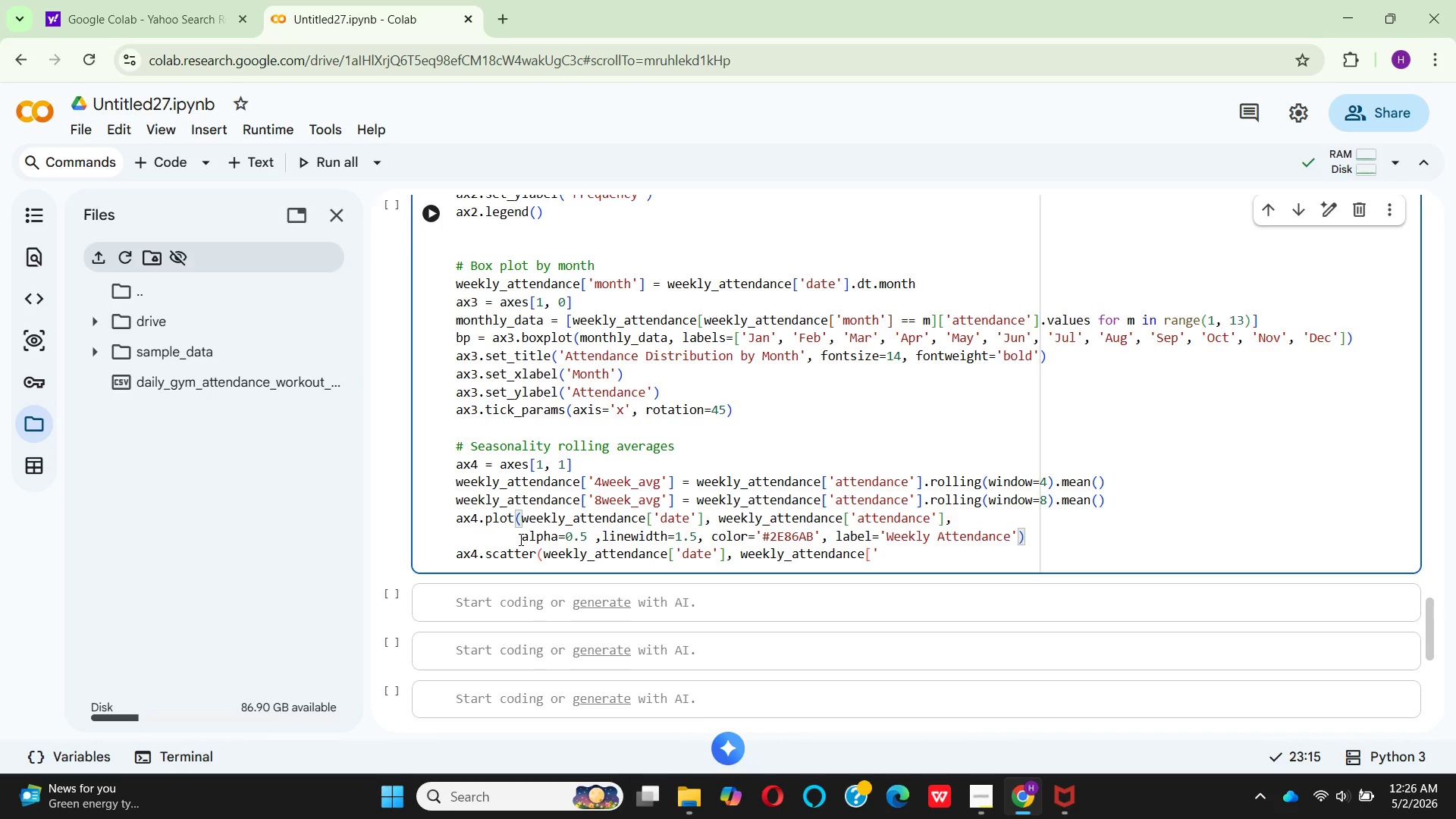 
key(Backspace)
 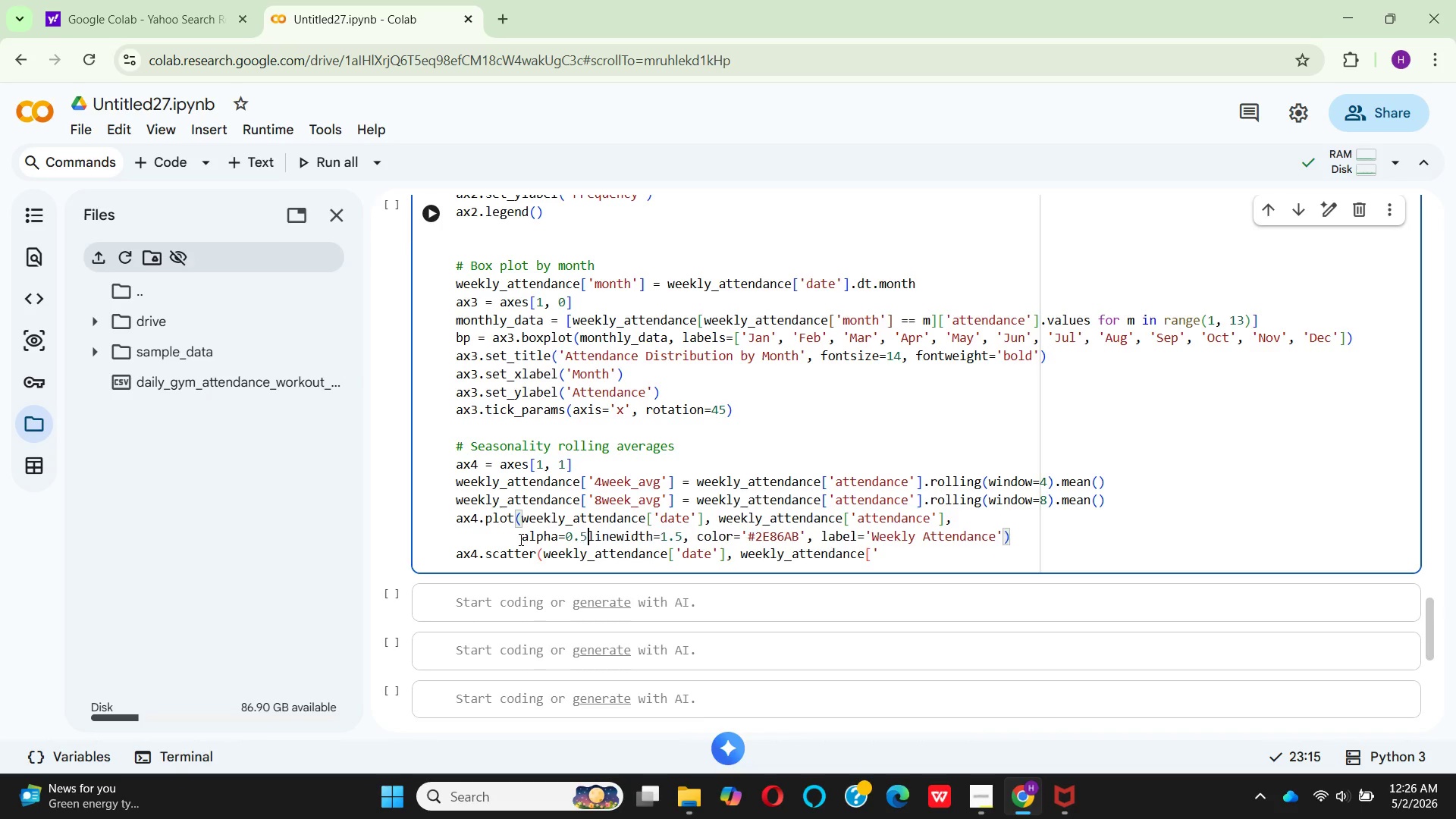 
key(Backspace)
 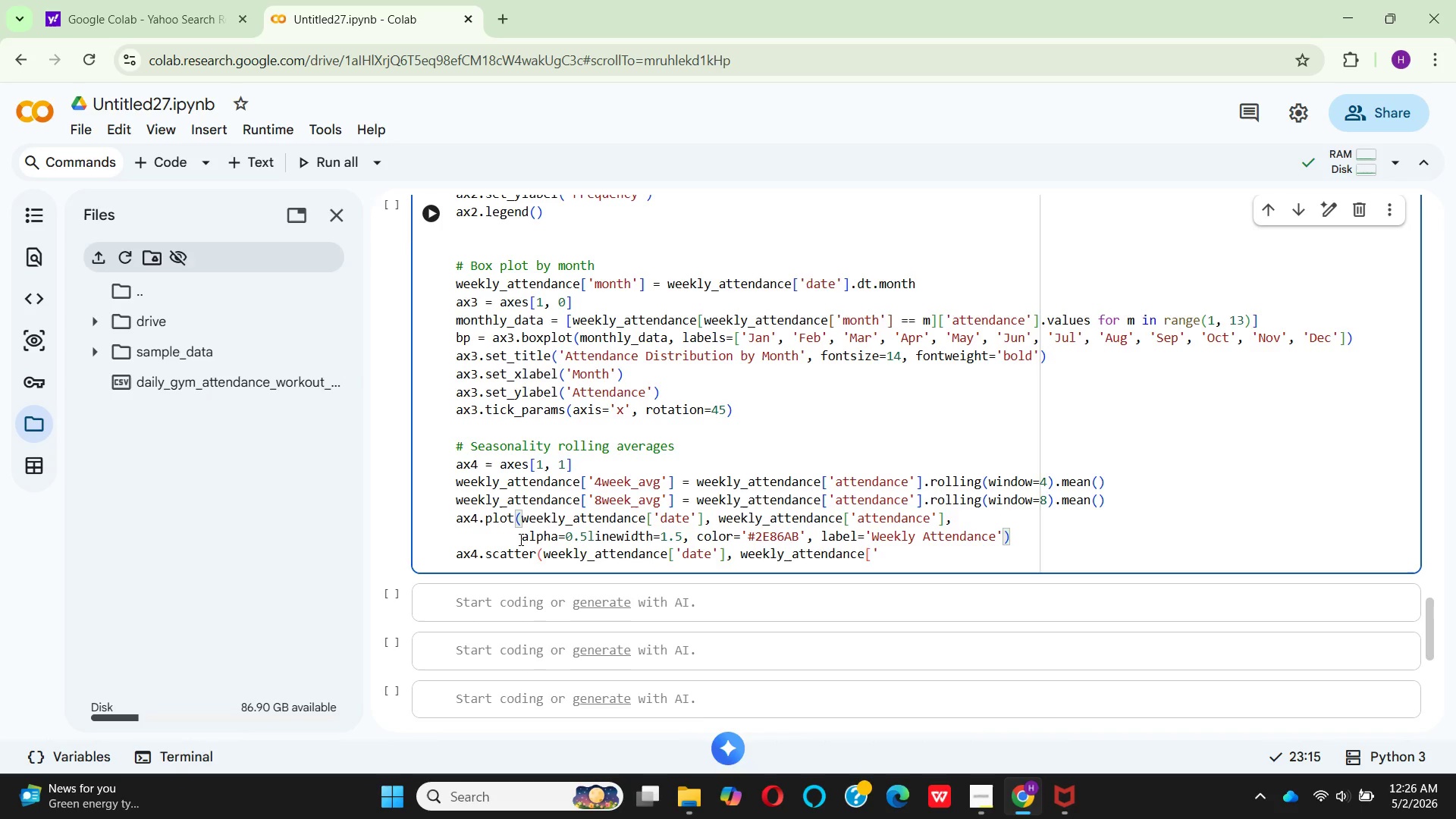 
key(Comma)
 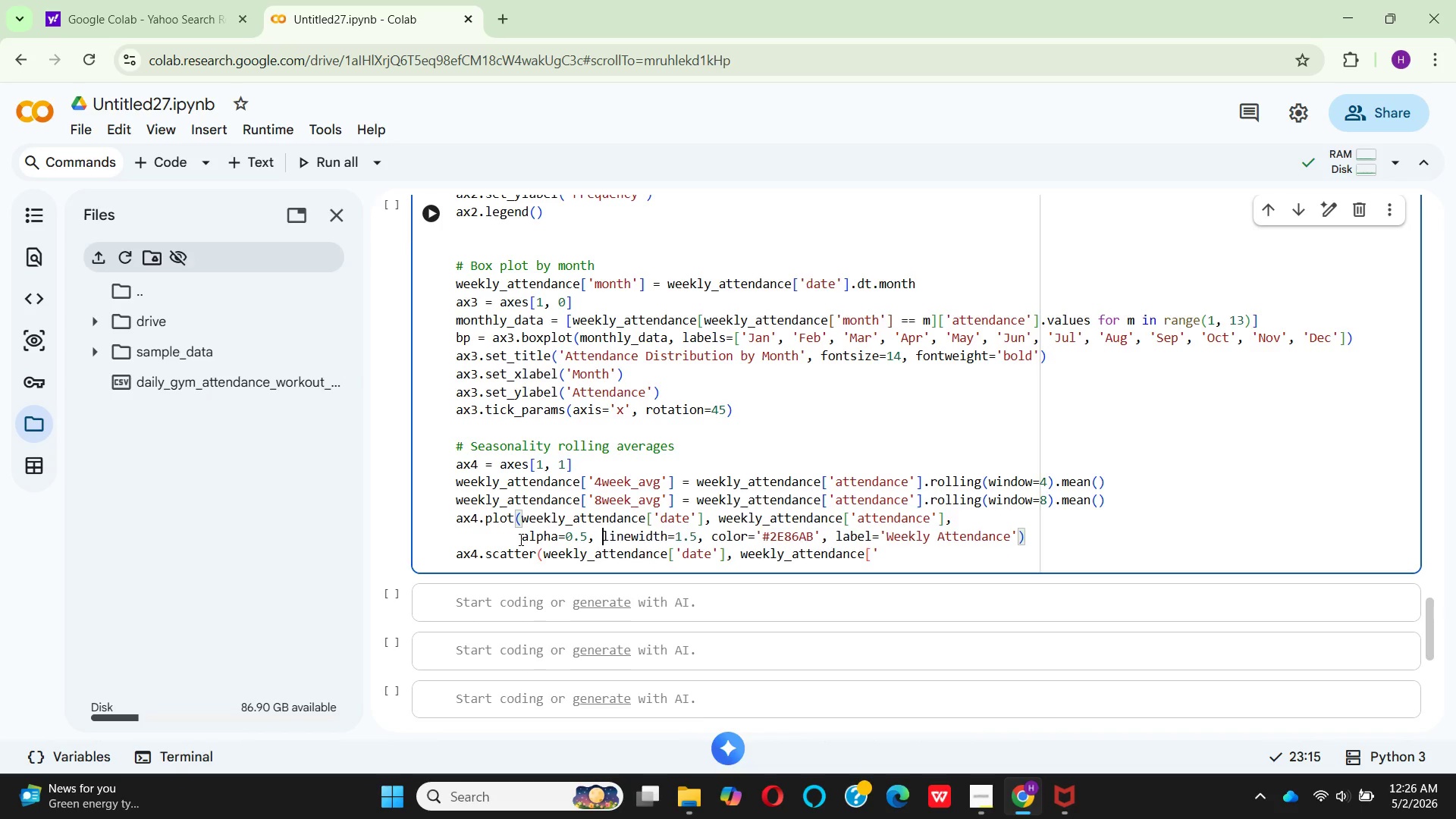 
key(Space)
 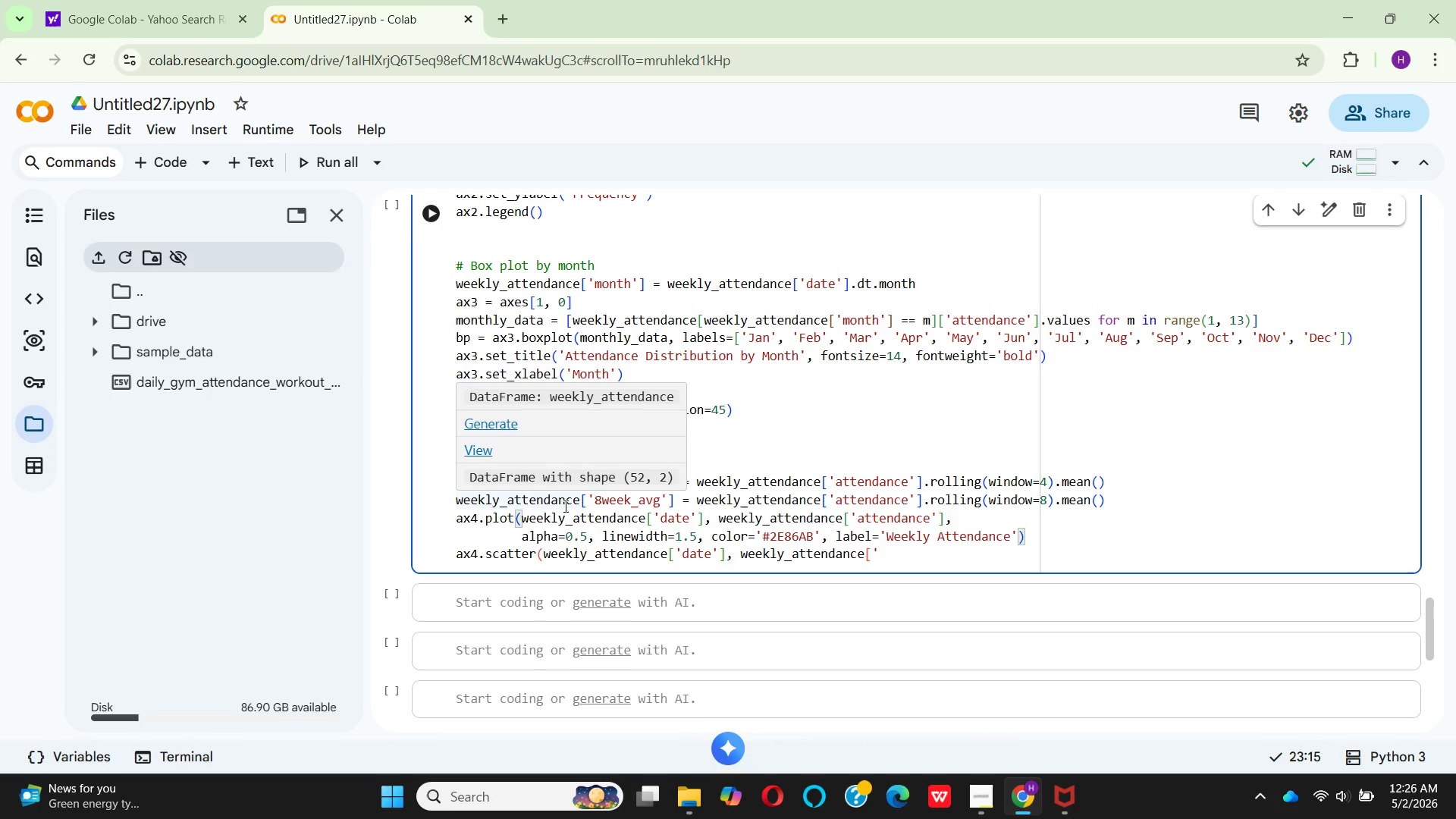 
mouse_move([562, 525])
 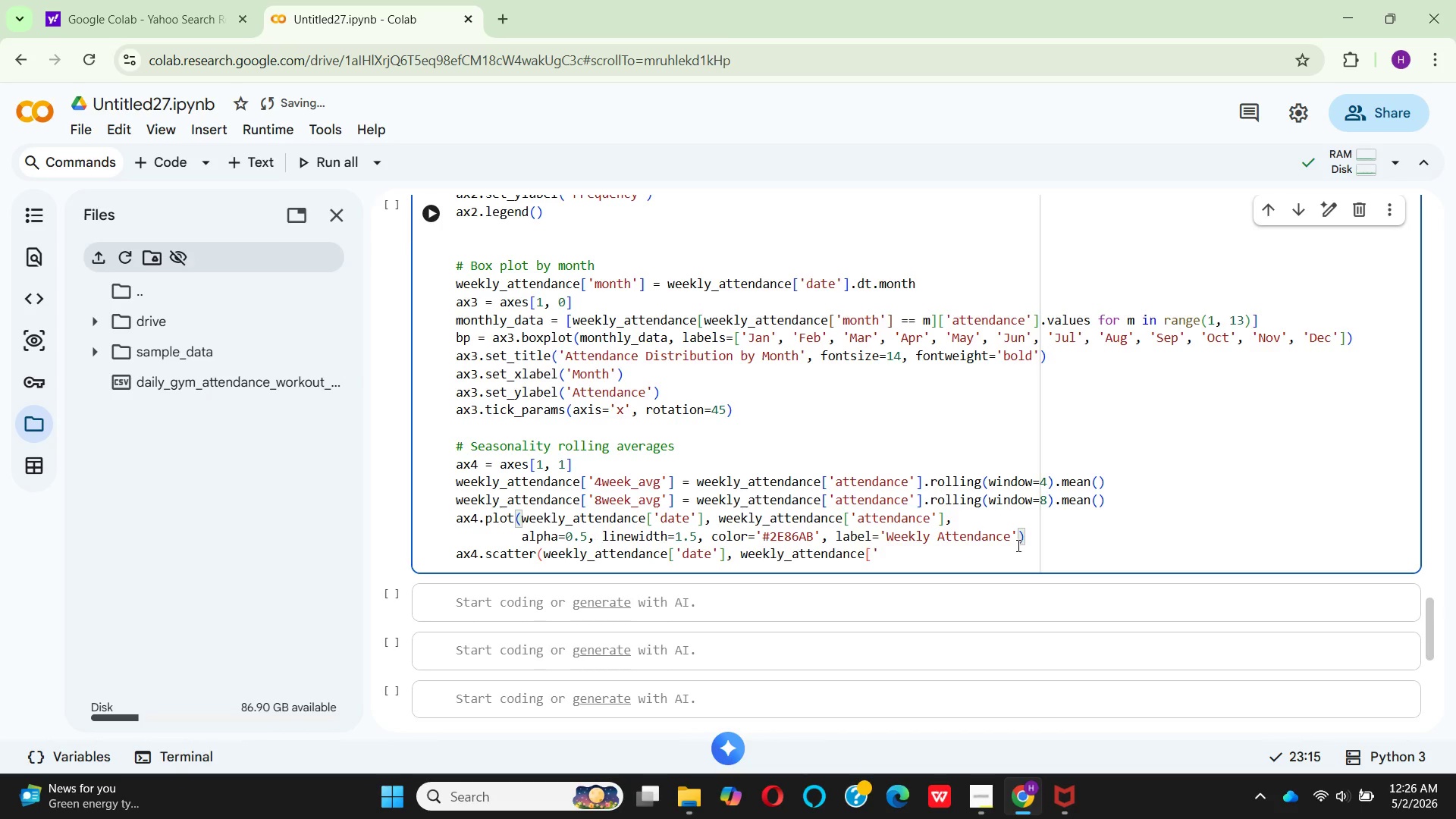 
left_click([1017, 539])
 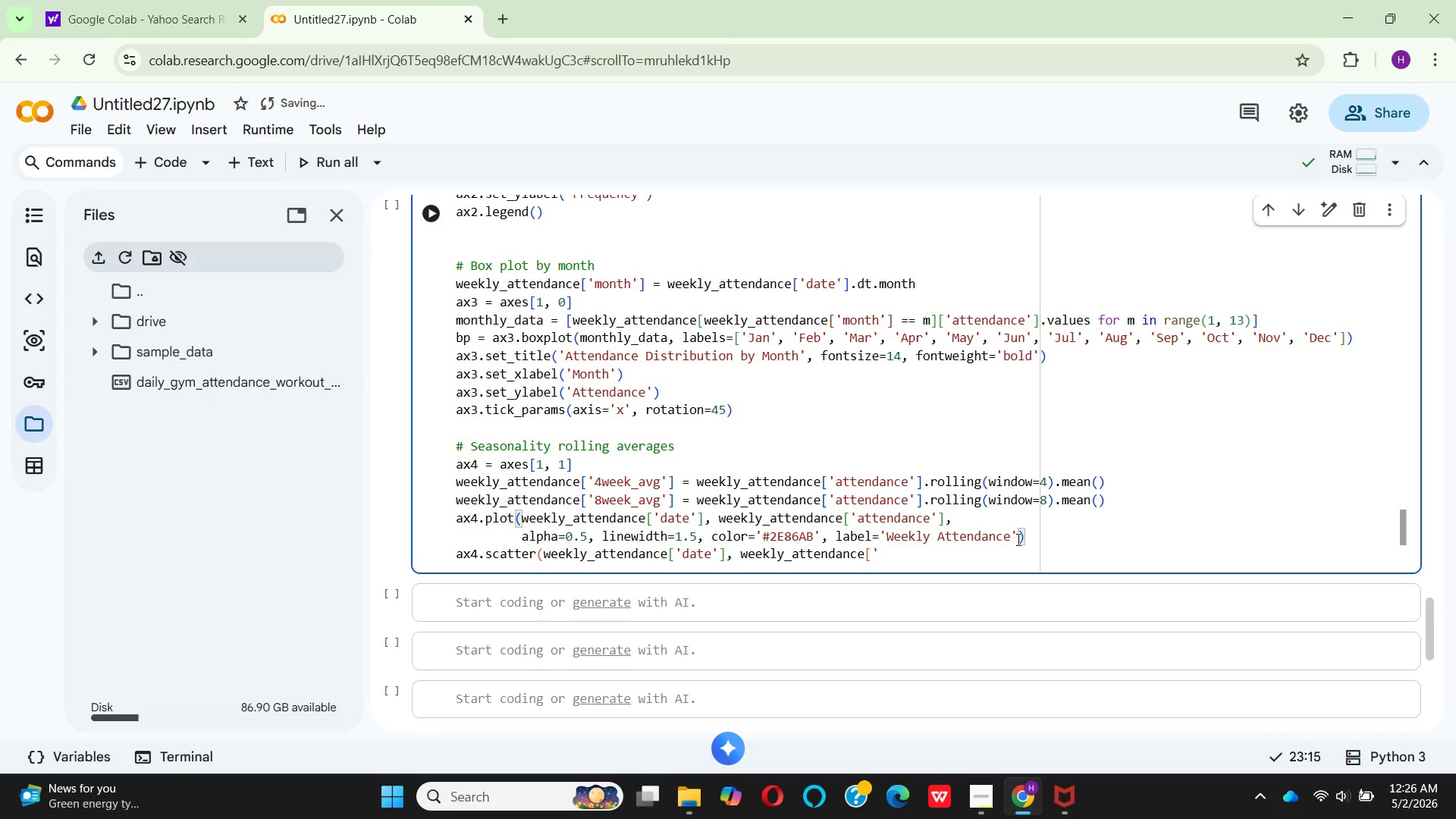 
hold_key(key=Backspace, duration=1.5)
 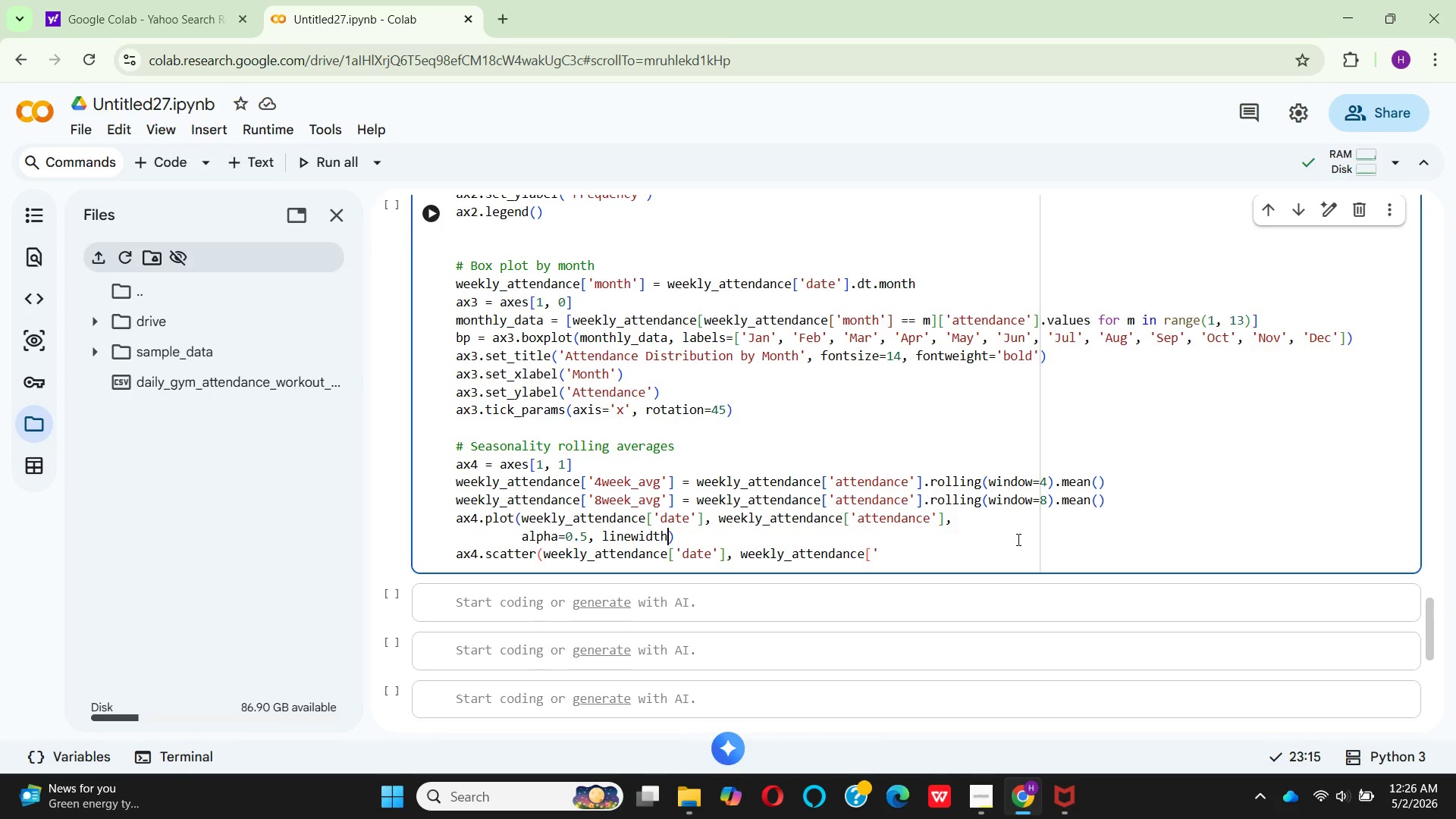 
hold_key(key=Backspace, duration=0.59)
 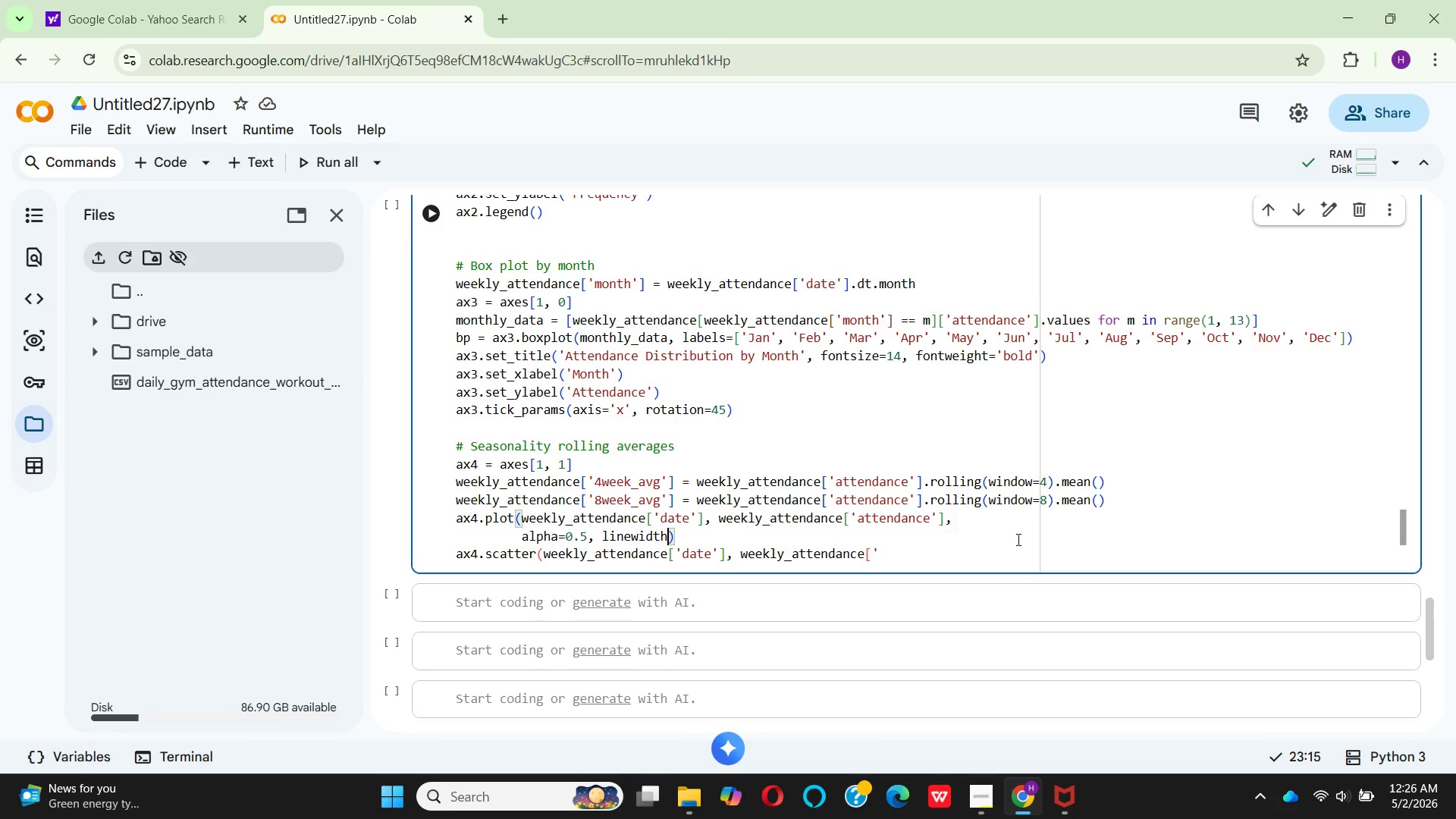 
key(Backspace)
 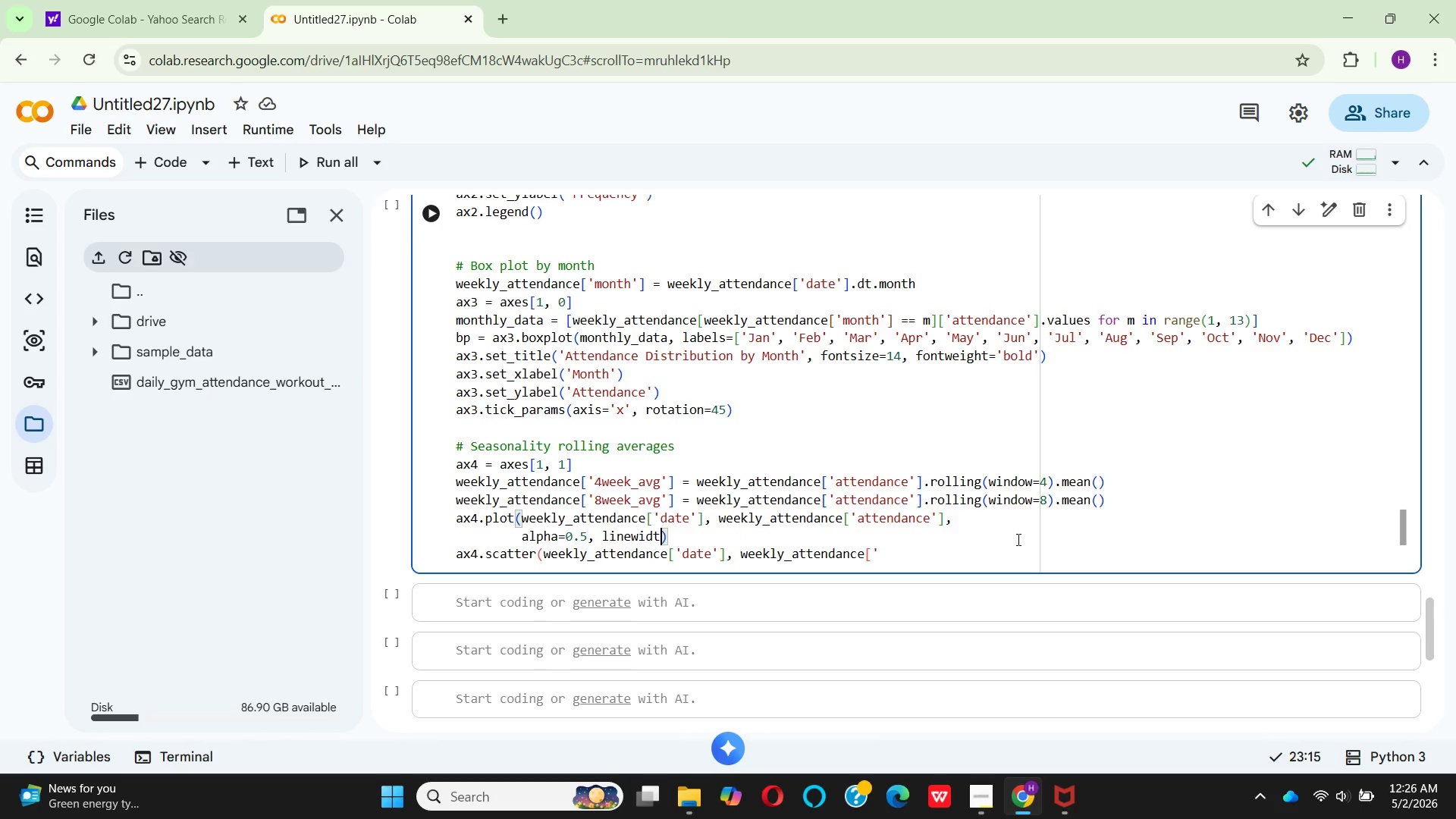 
key(Backspace)
 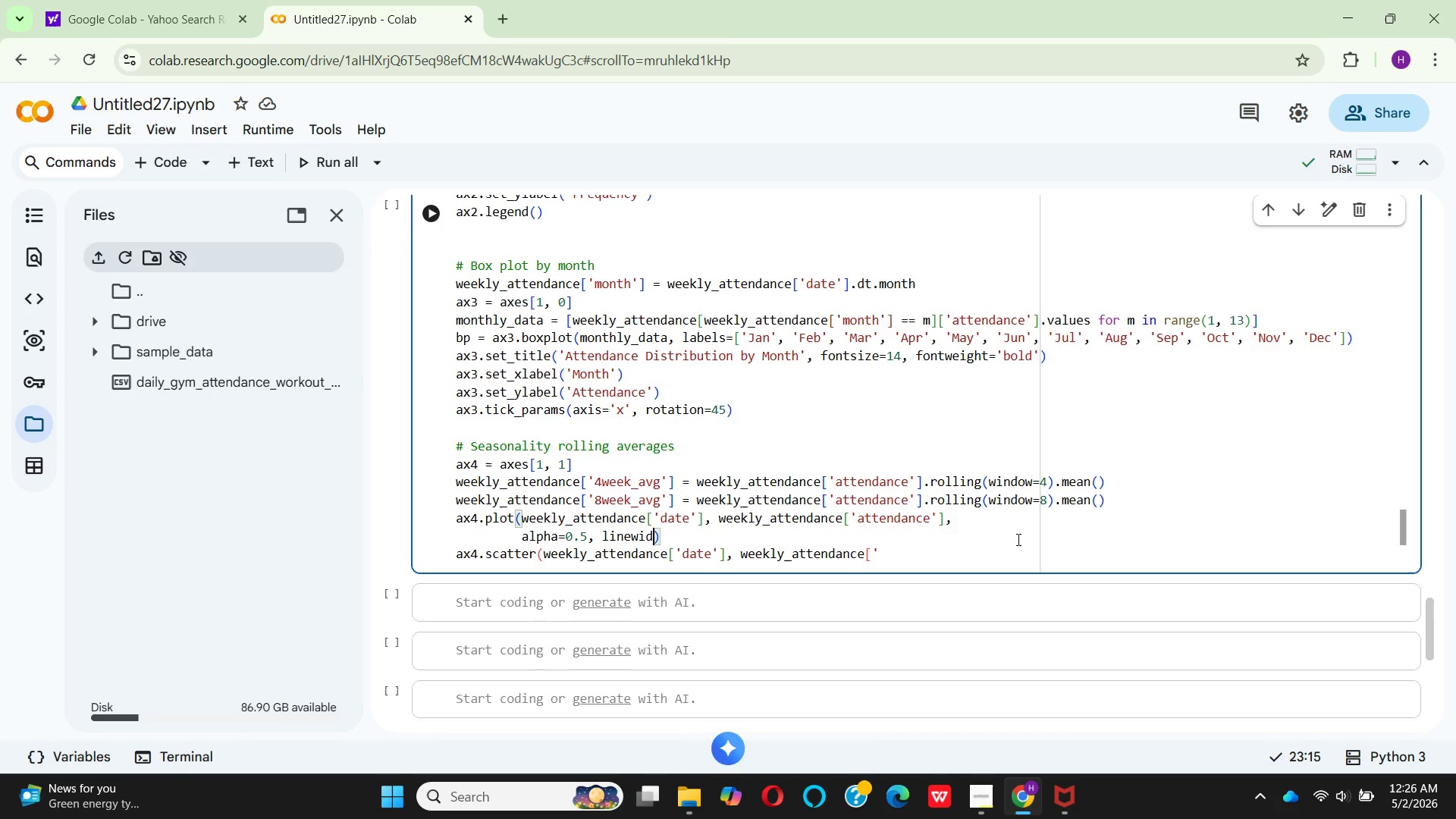 
key(Backspace)
 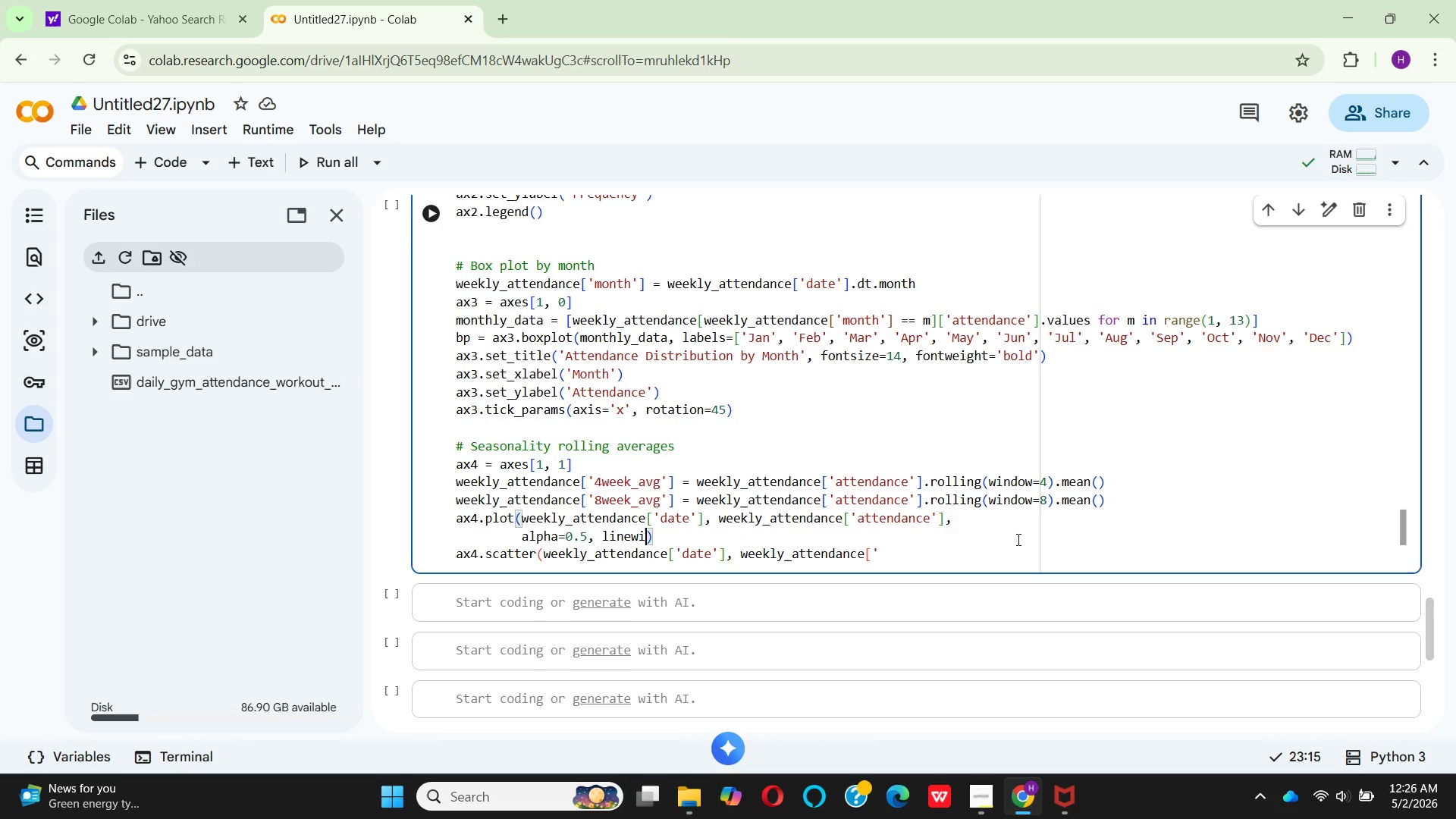 
key(Backspace)
 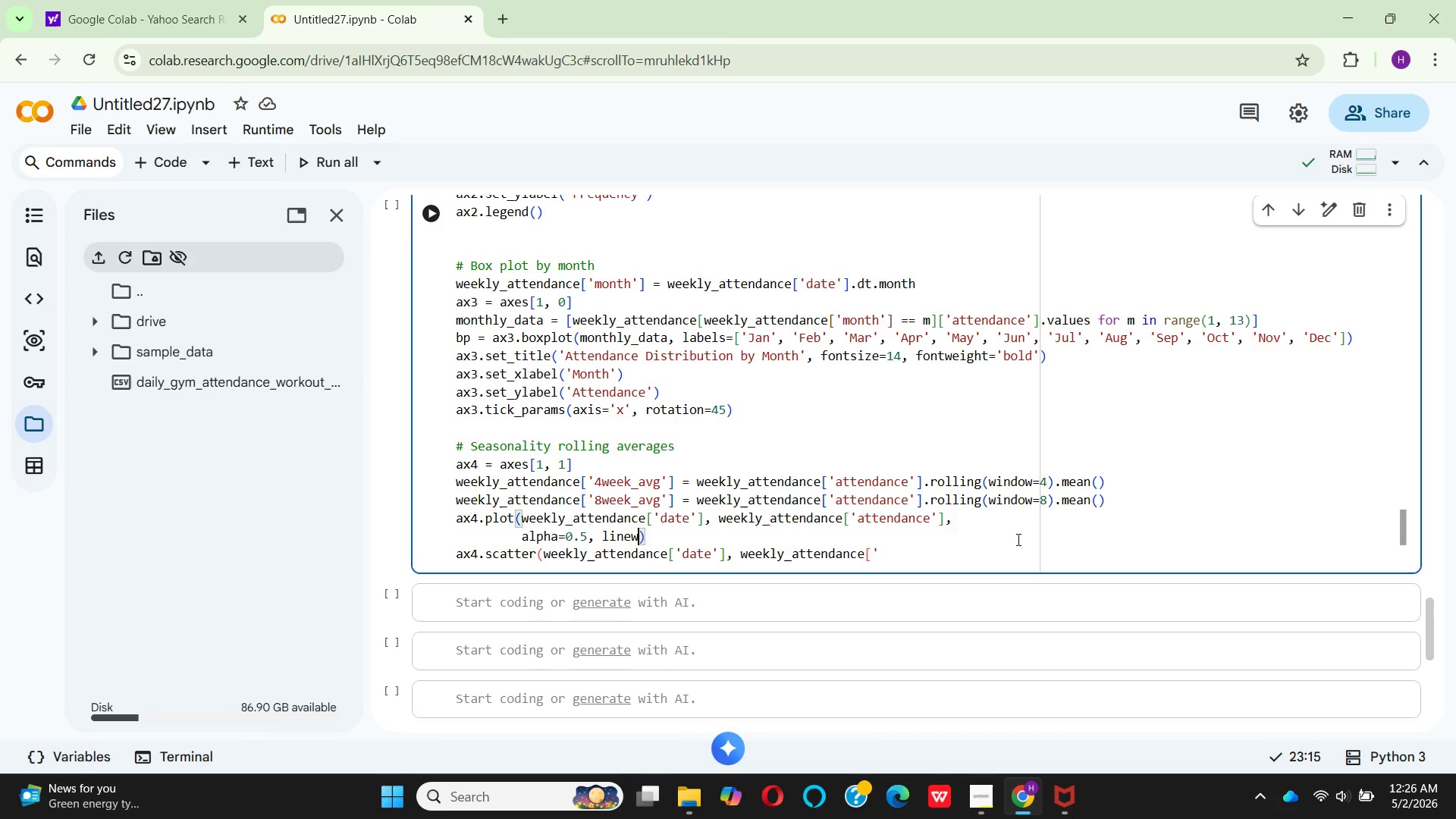 
key(Backspace)
 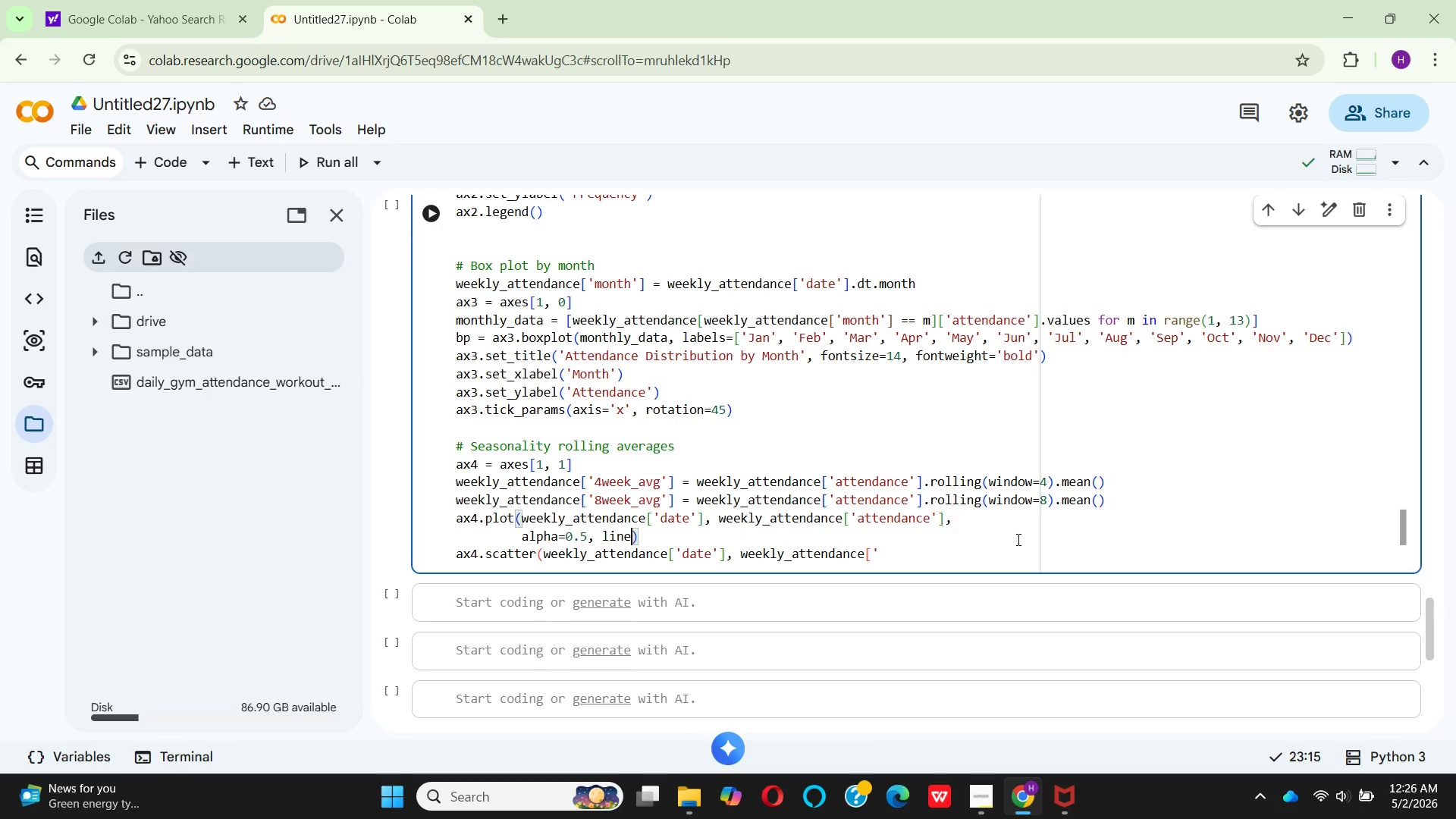 
key(Backspace)
 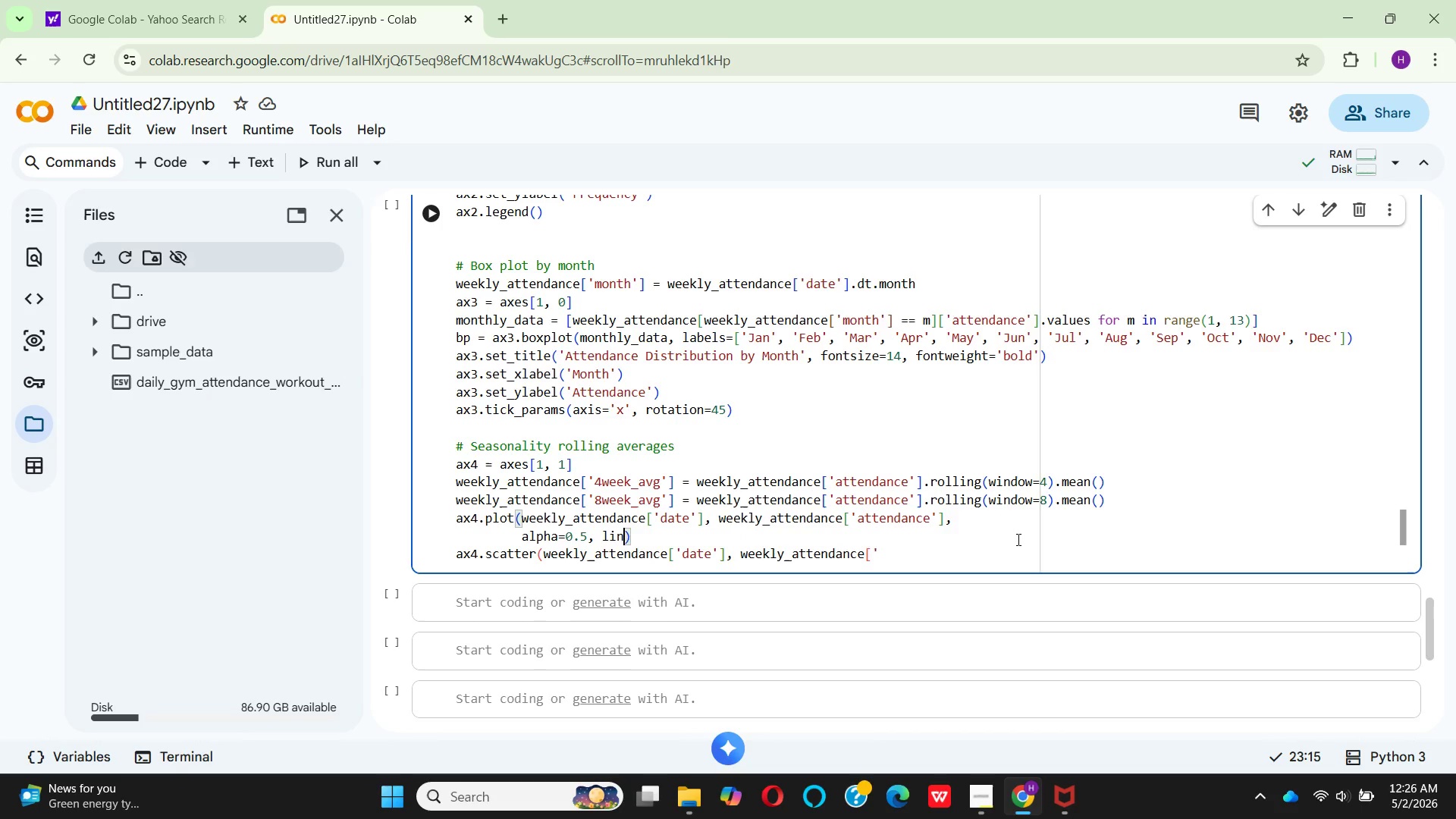 
key(Backspace)
 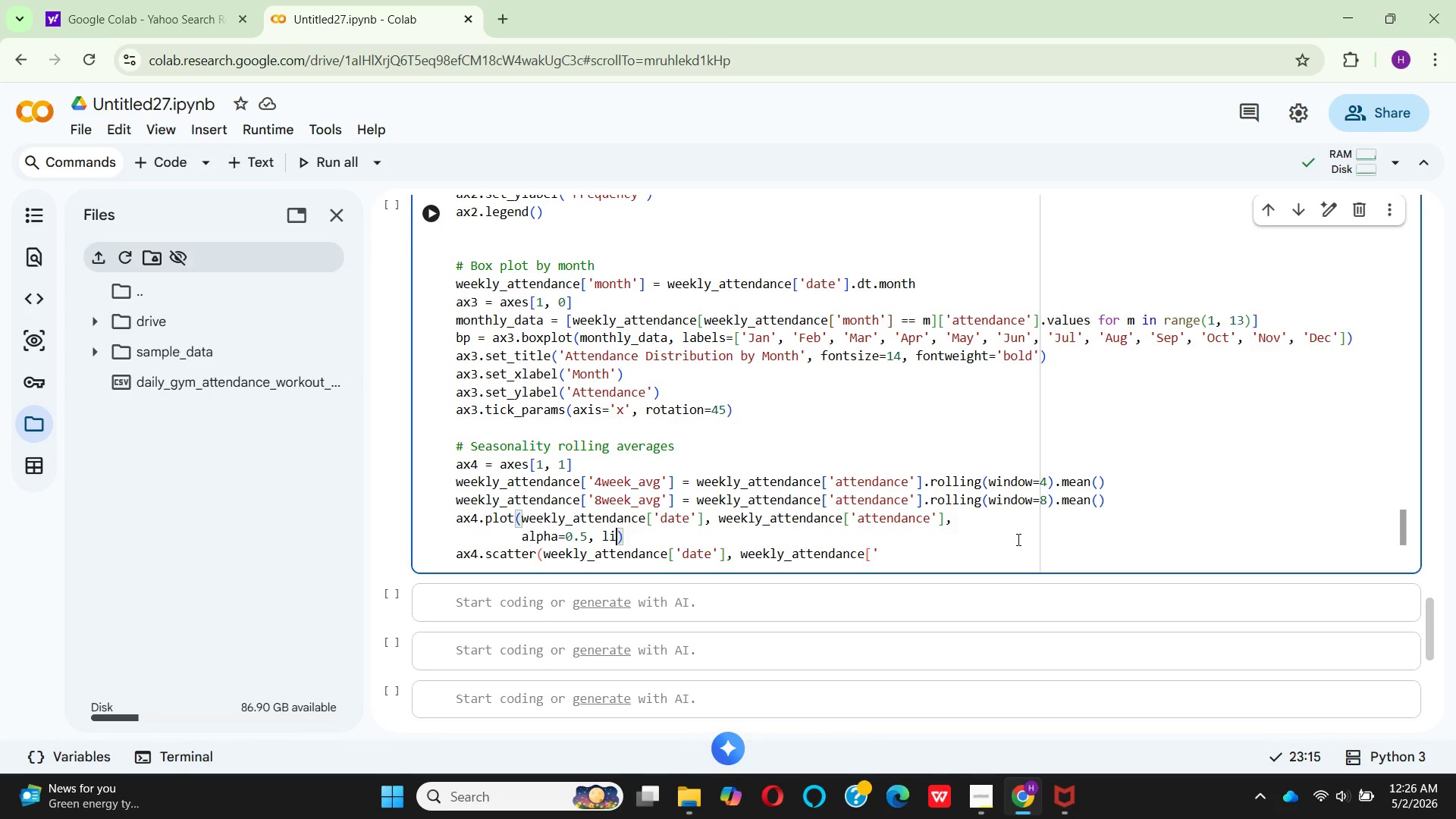 
key(Backspace)
 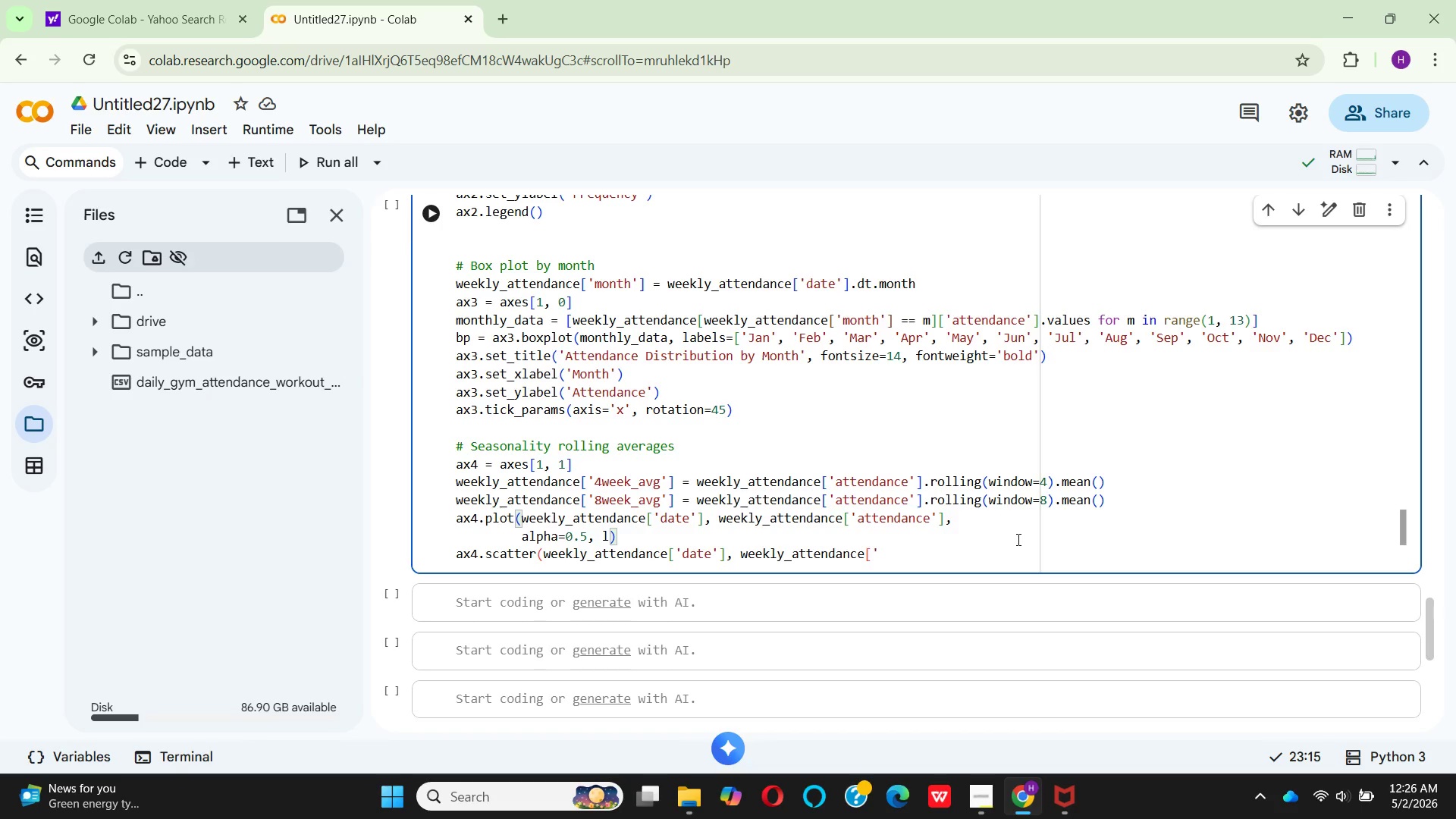 
type(abel)
 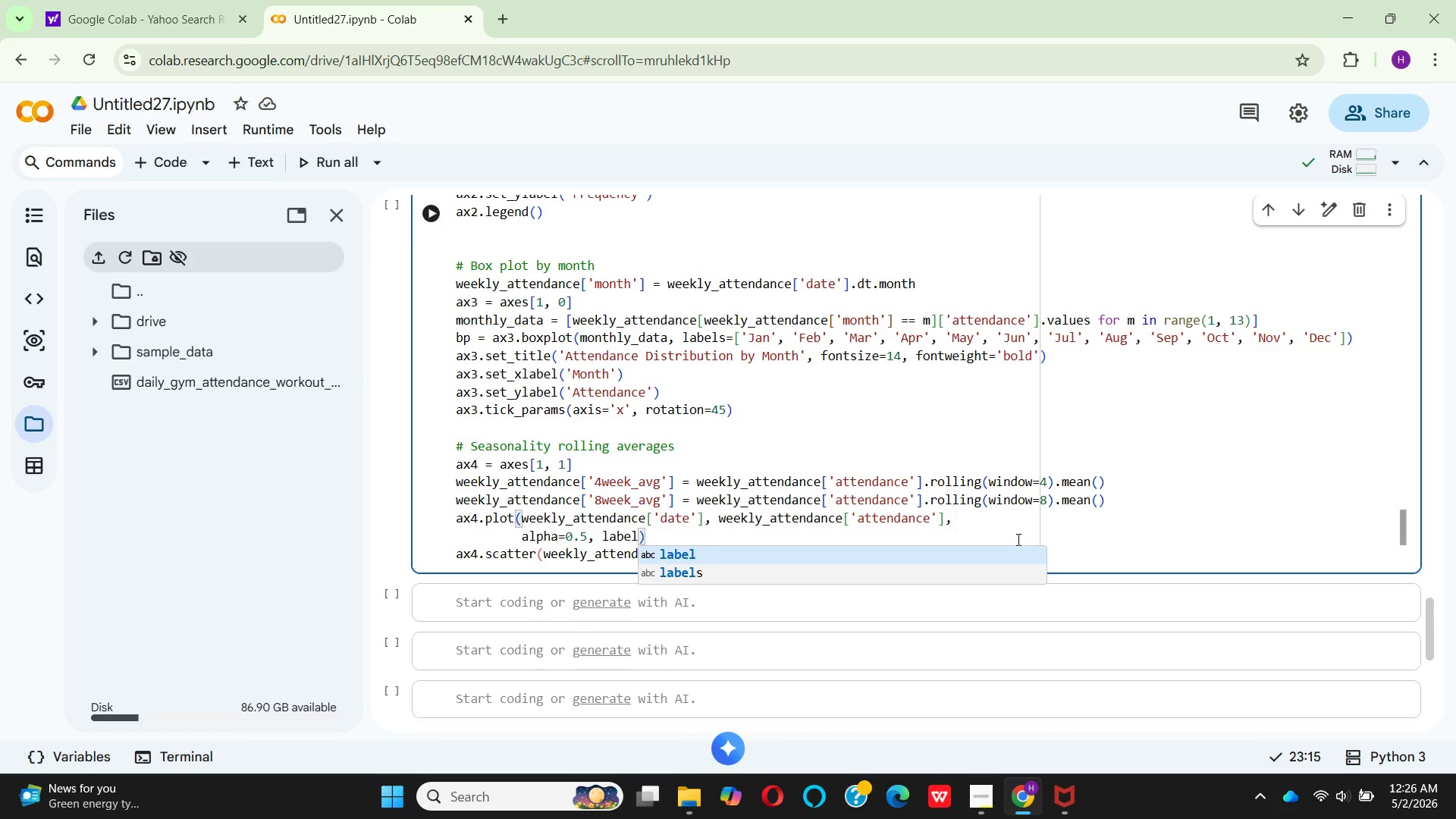 
key(Enter)
 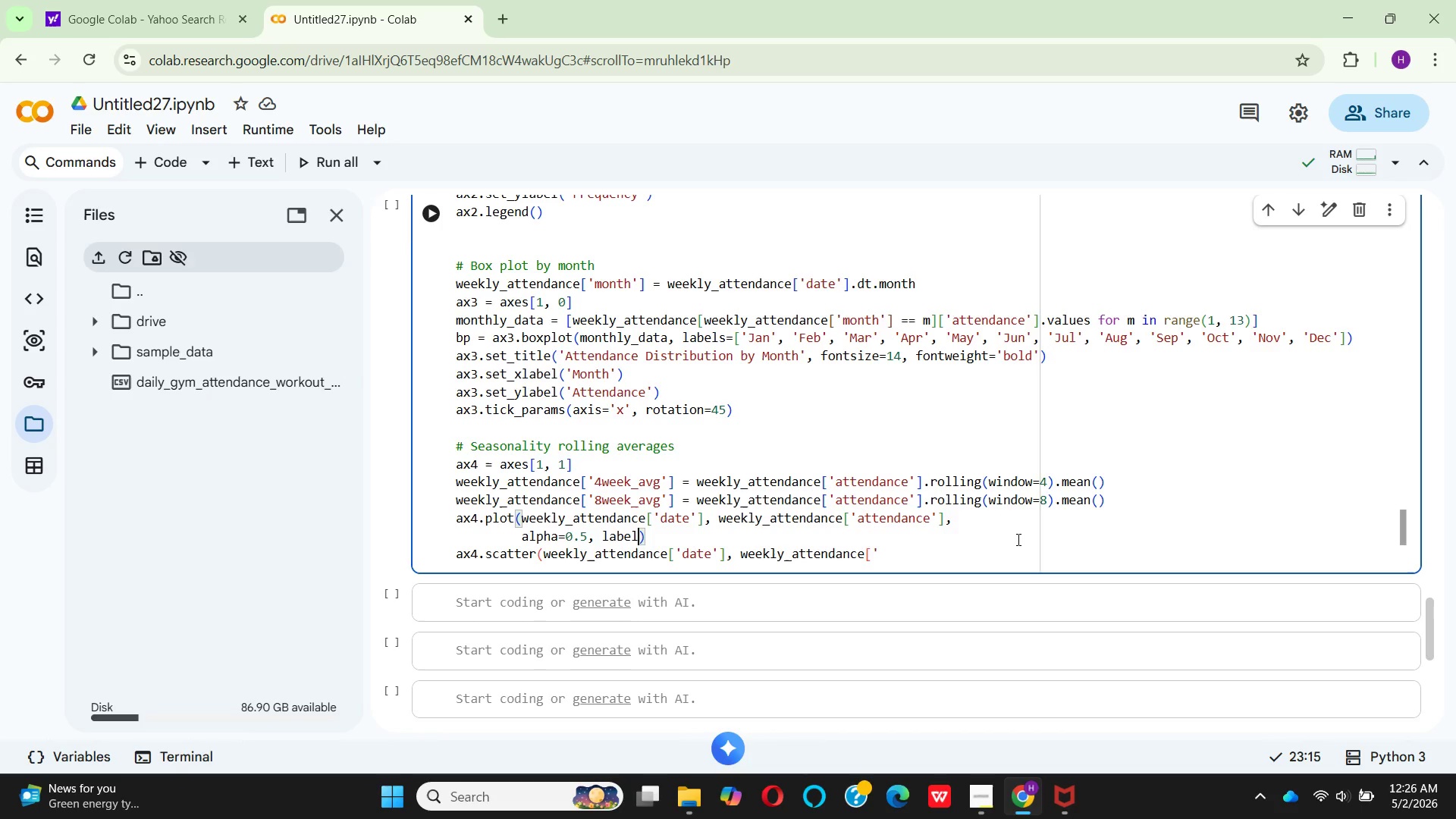 
key(Equal)
 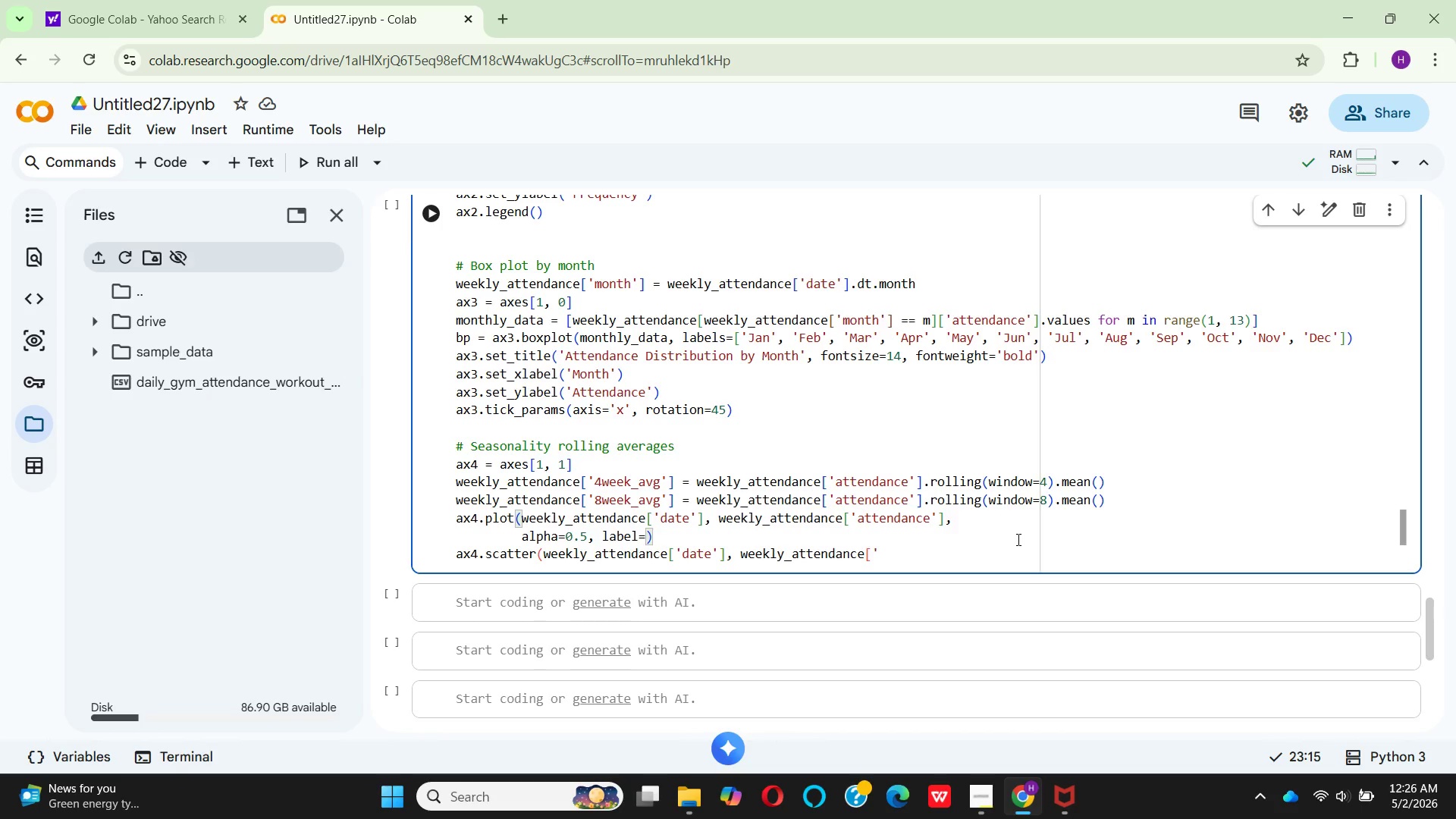 
key(Quote)
 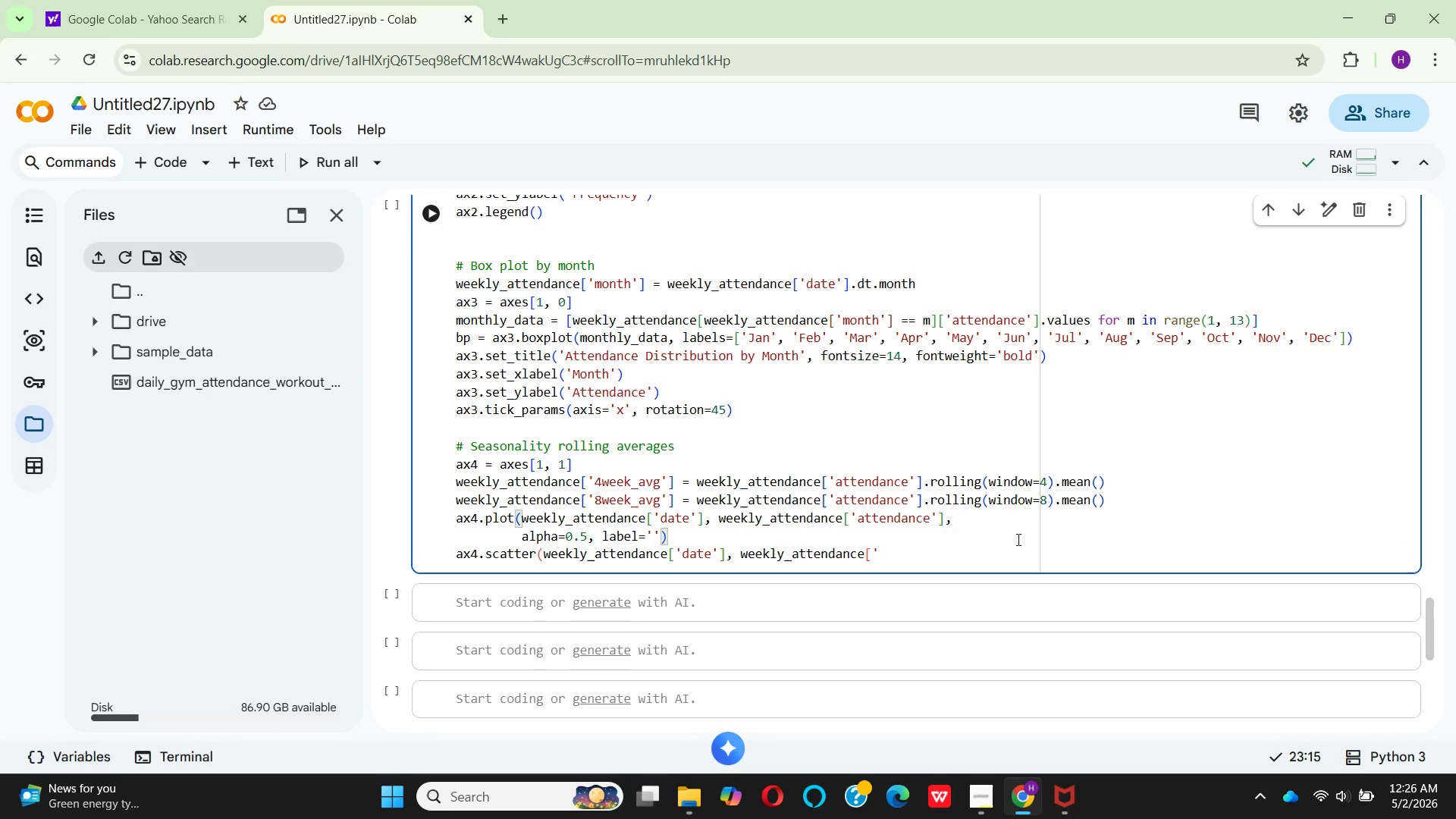 
key(CapsLock)
 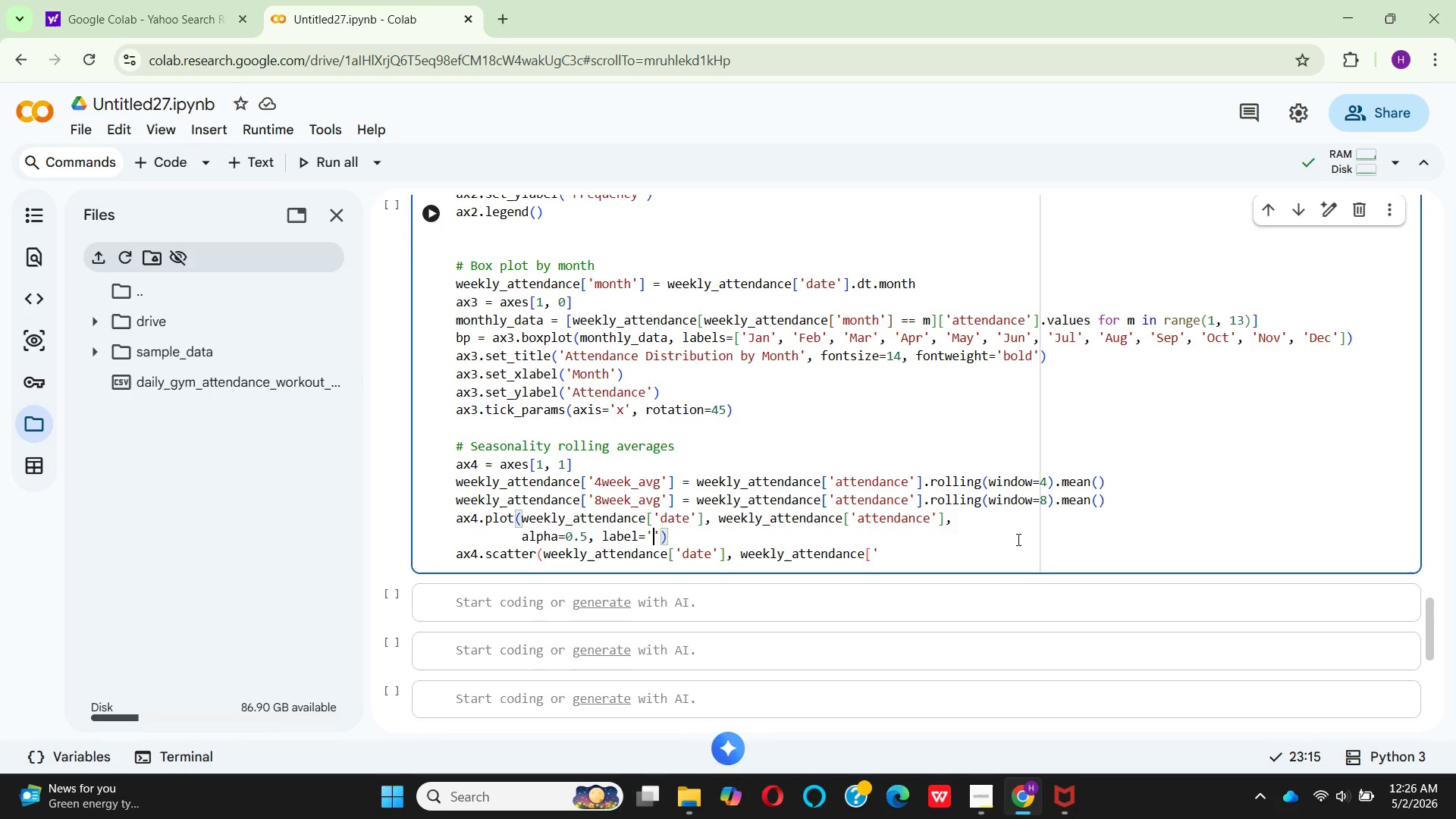 
key(A)
 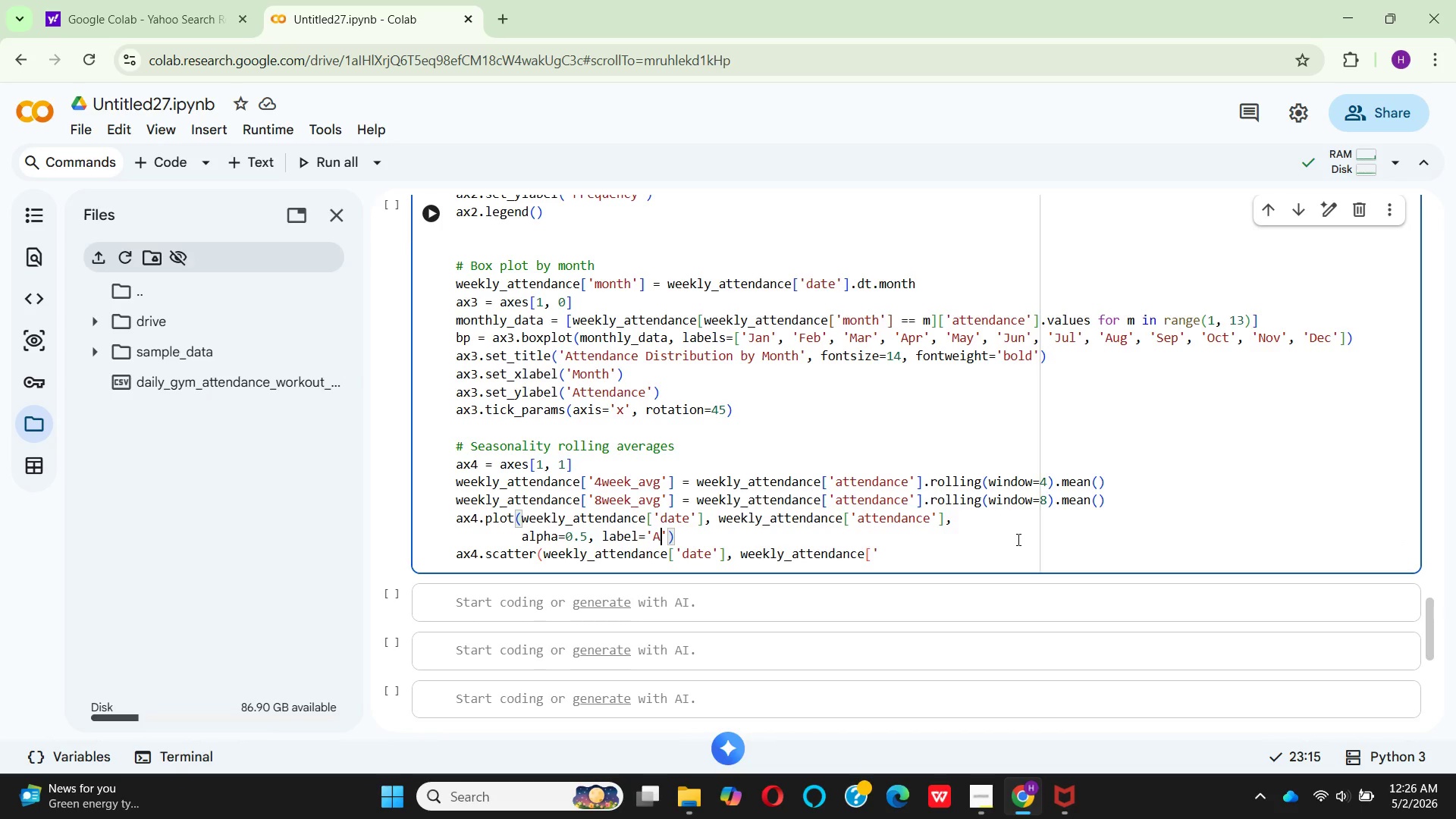 
key(CapsLock)
 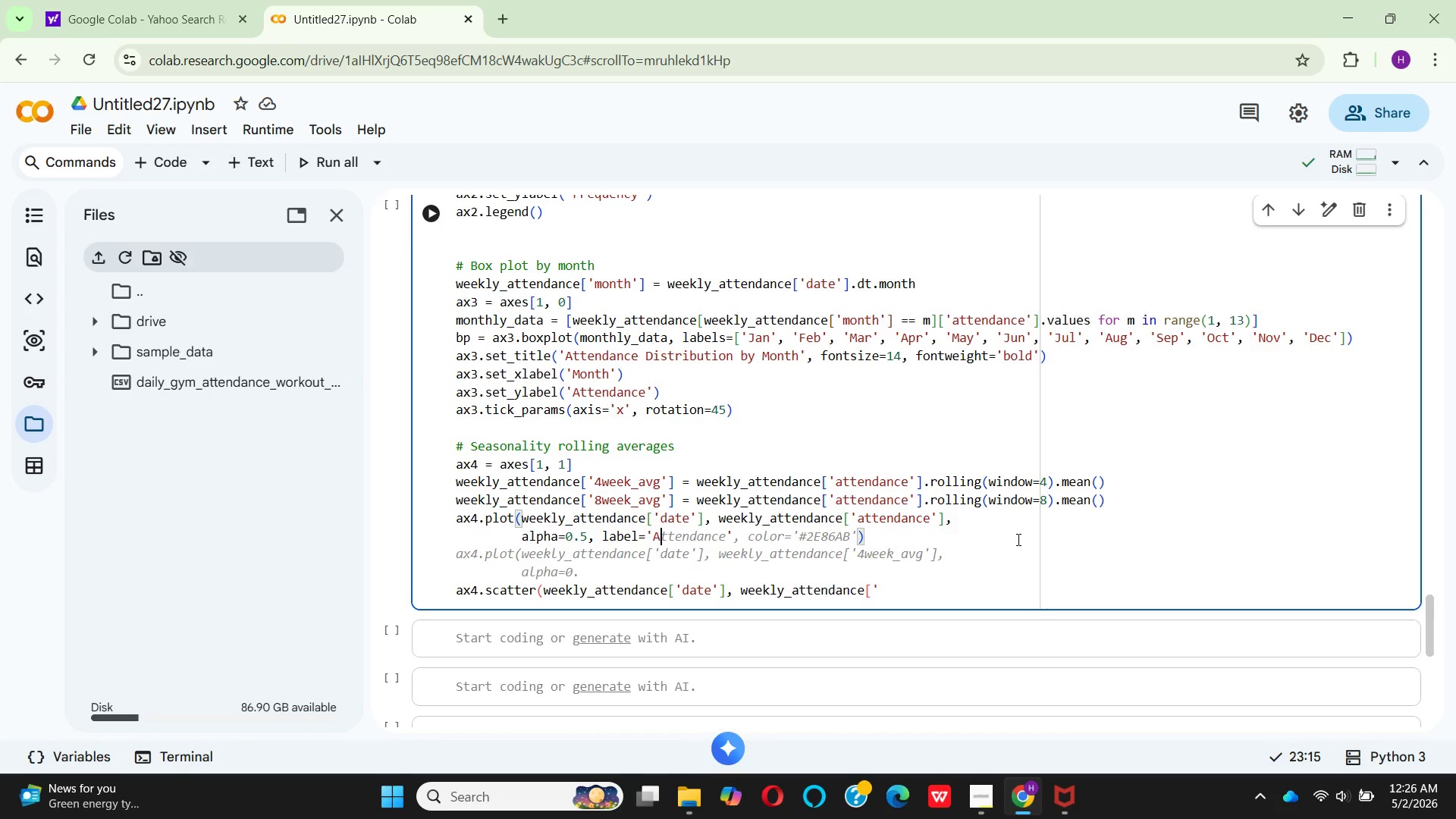 
key(C)
 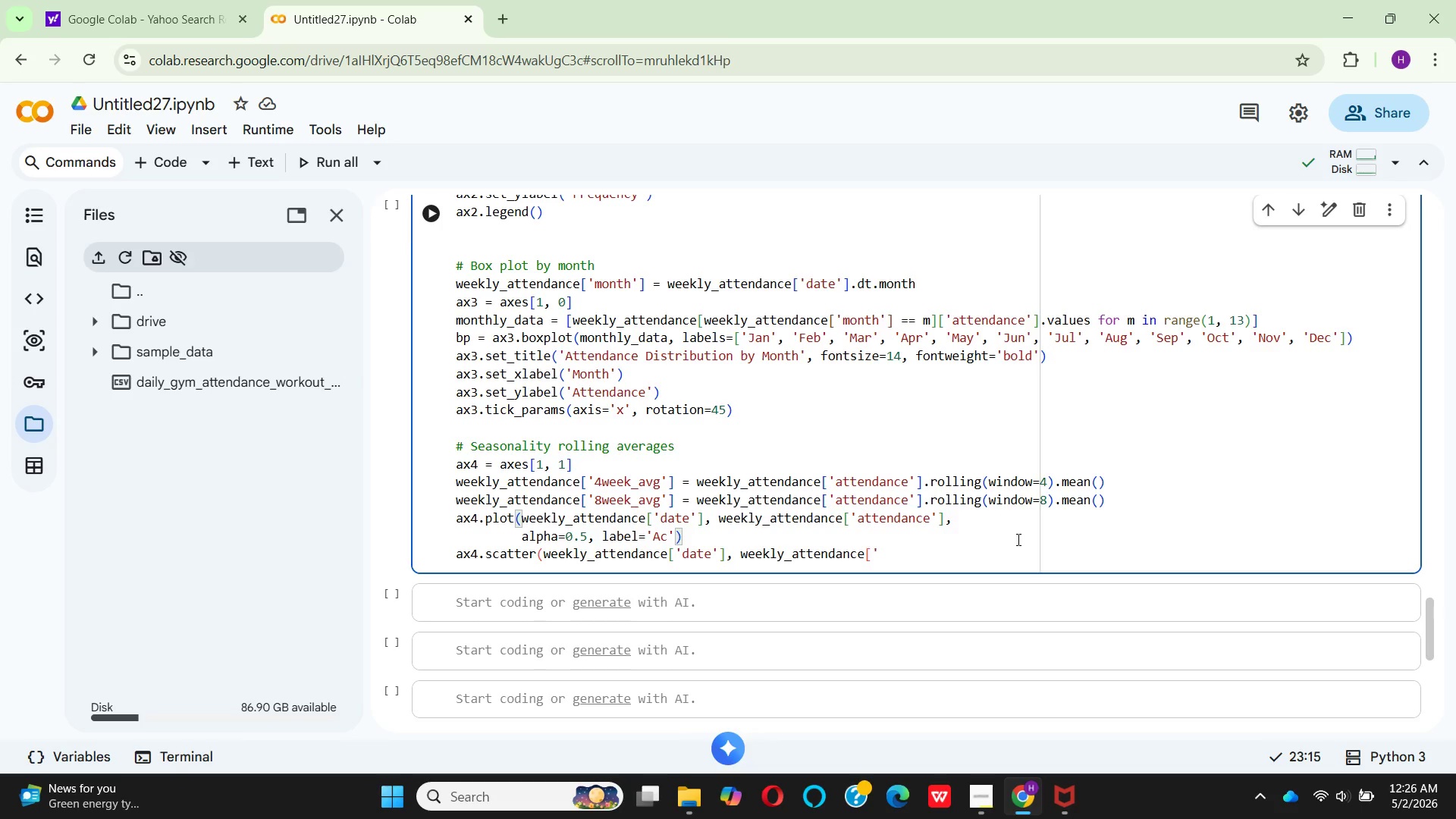 
type(tual)
 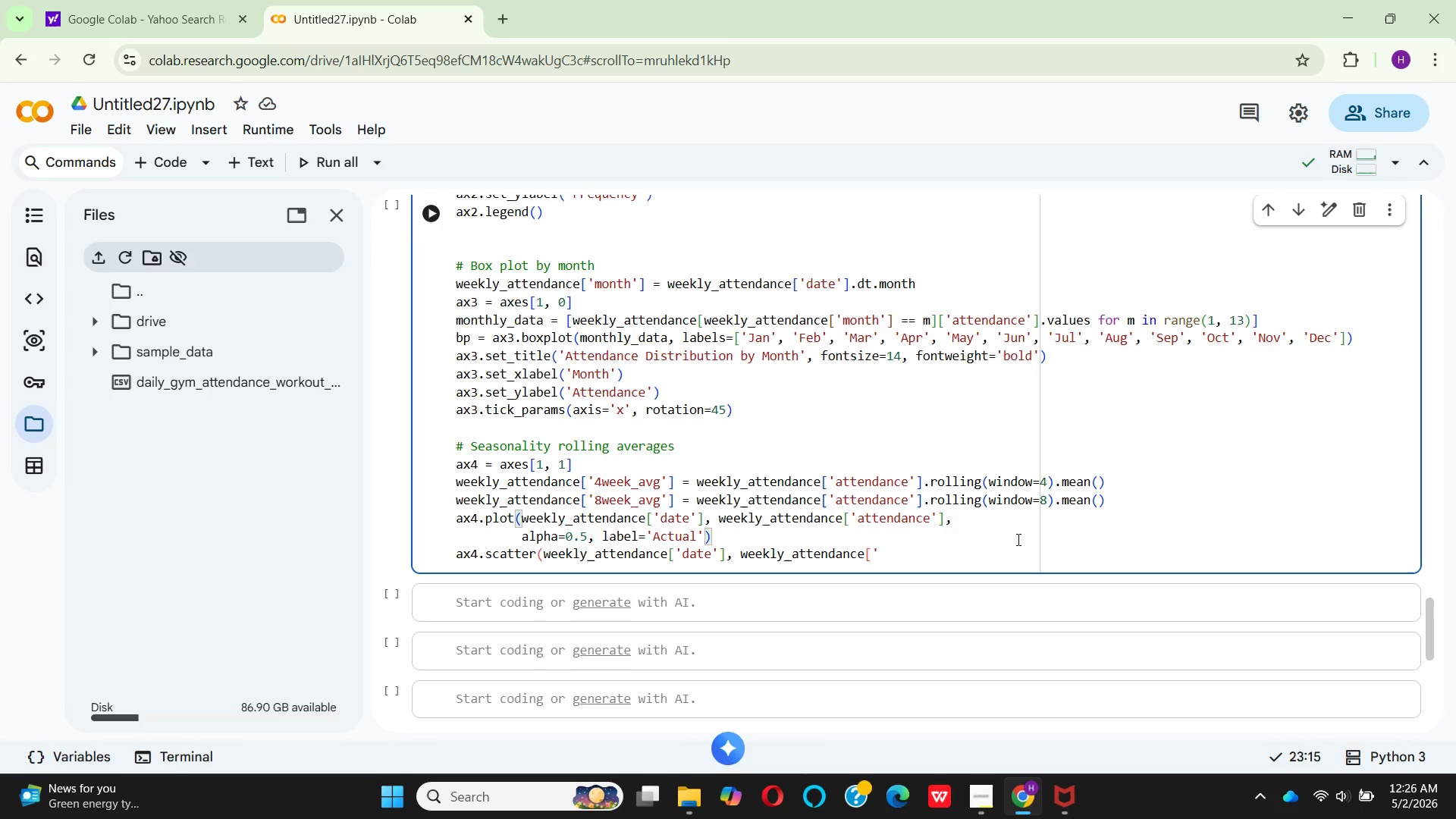 
key(ArrowRight)
 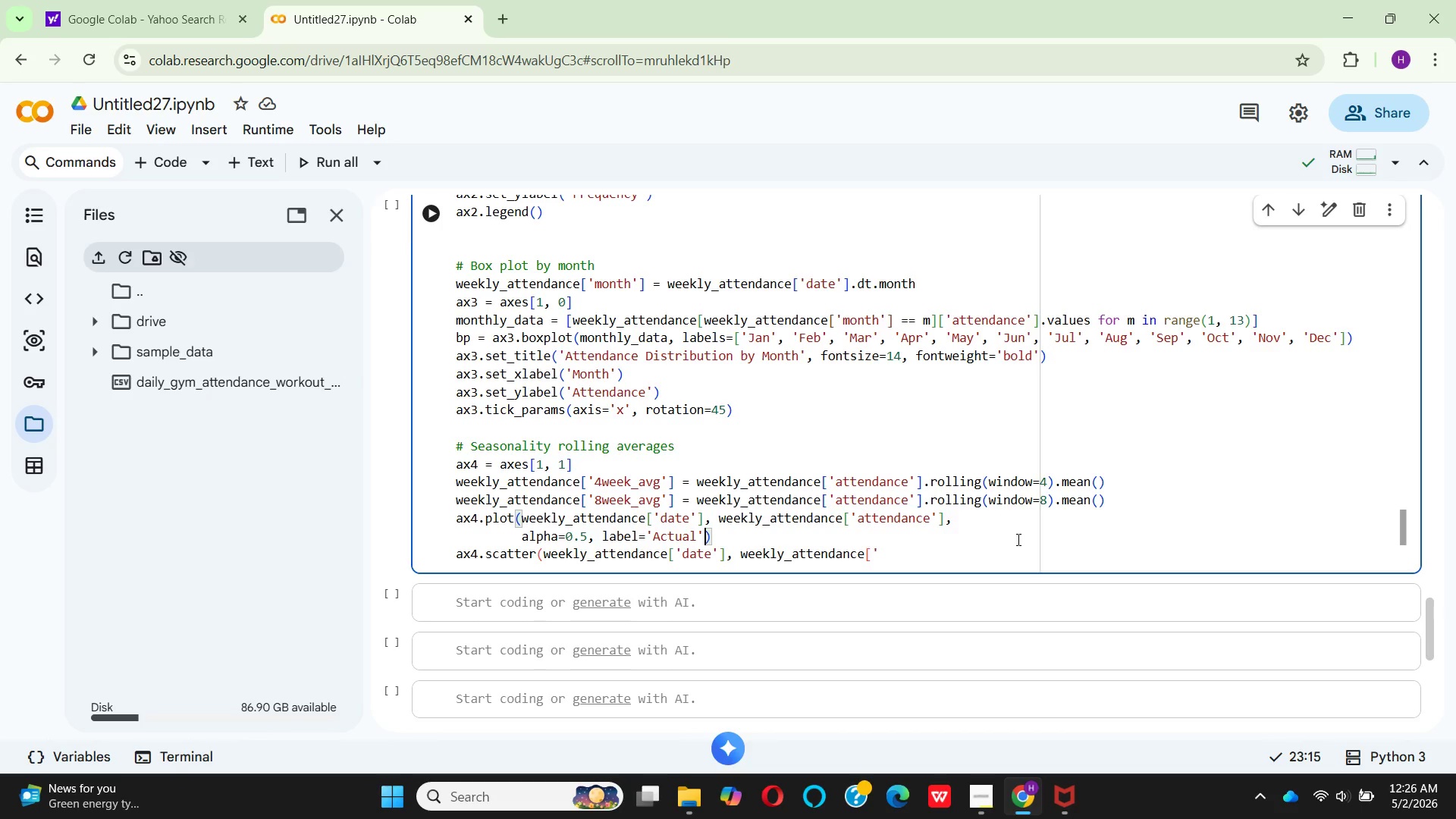 
key(Comma)
 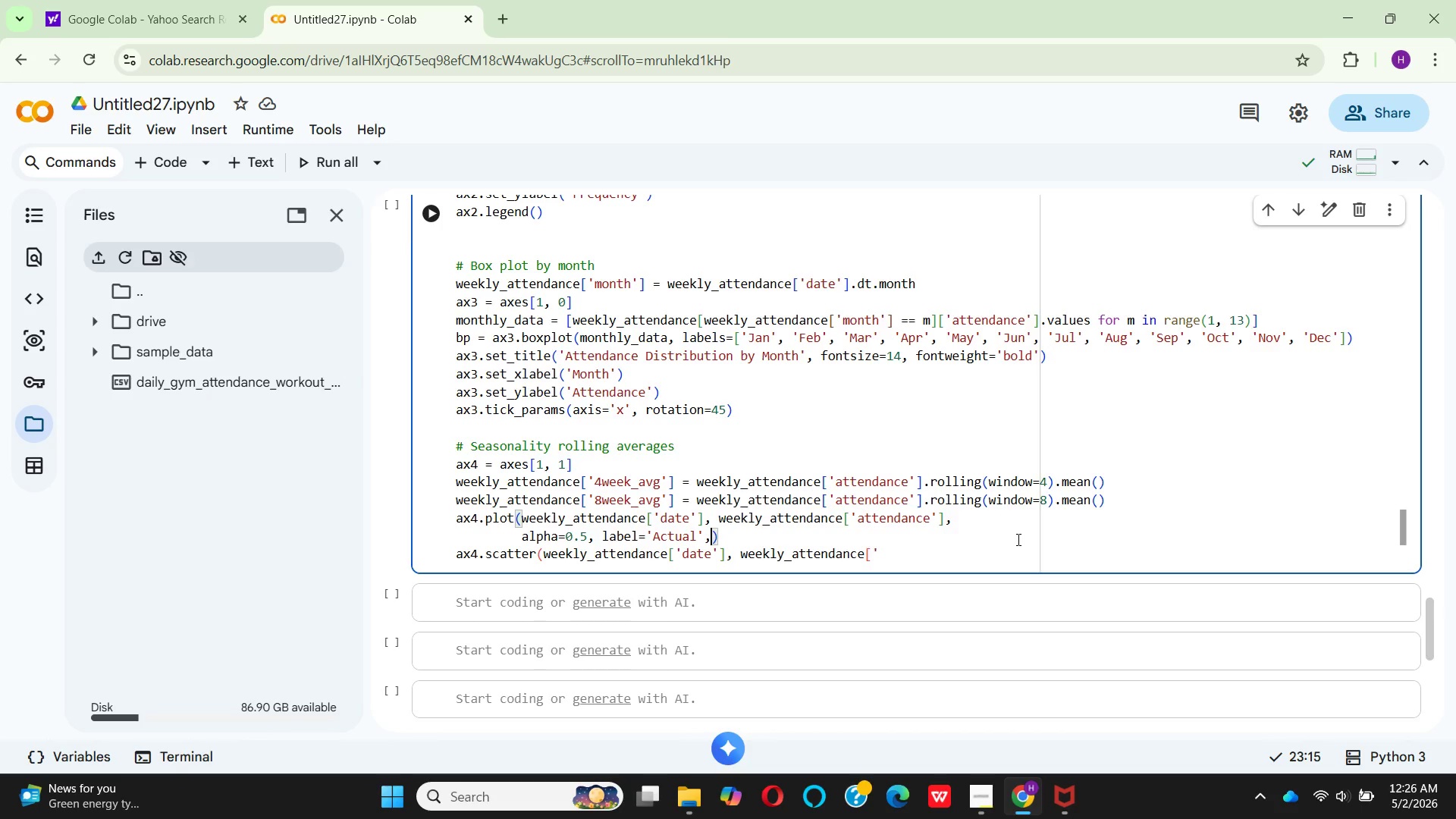 
key(Space)
 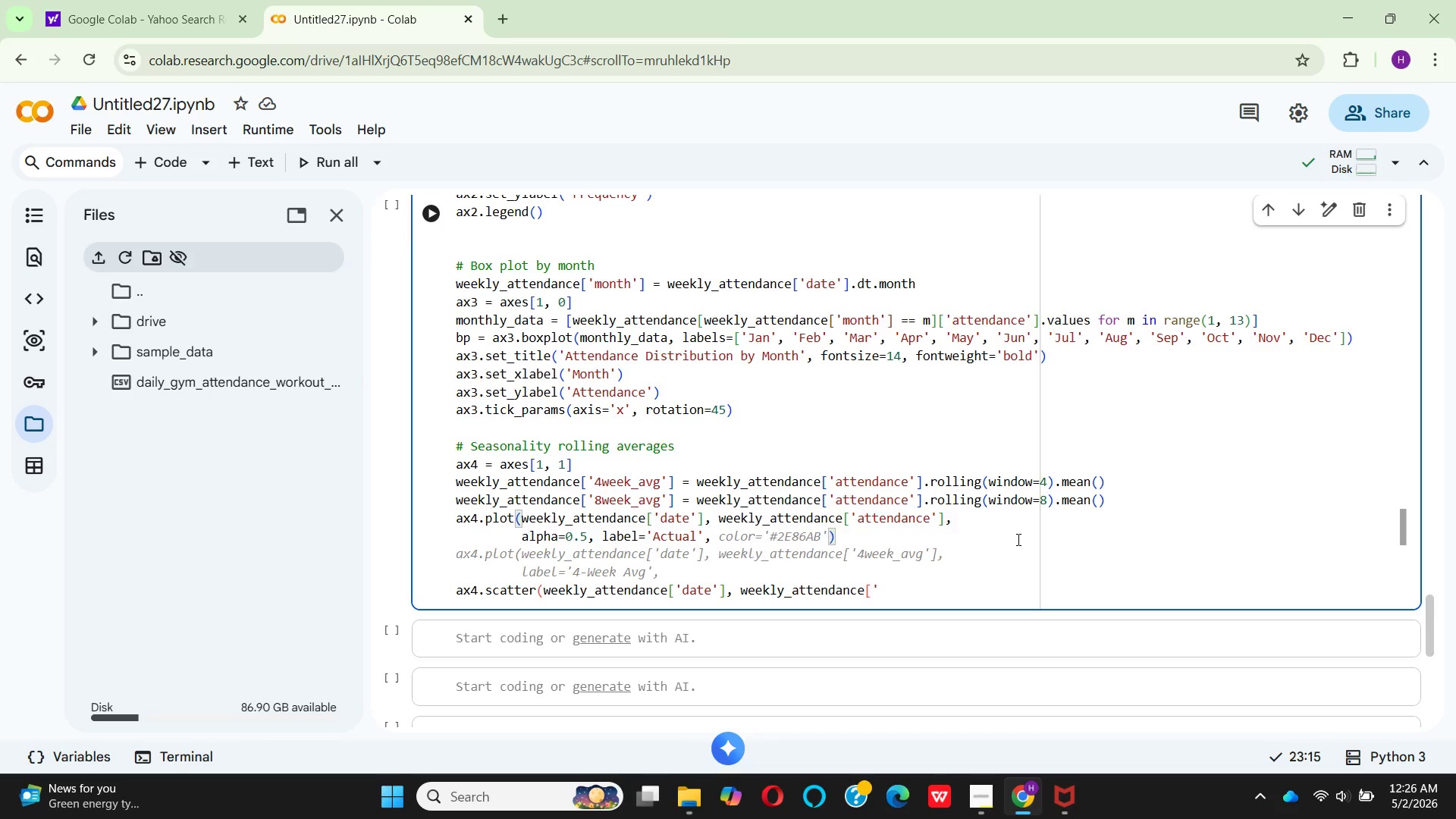 
wait(6.17)
 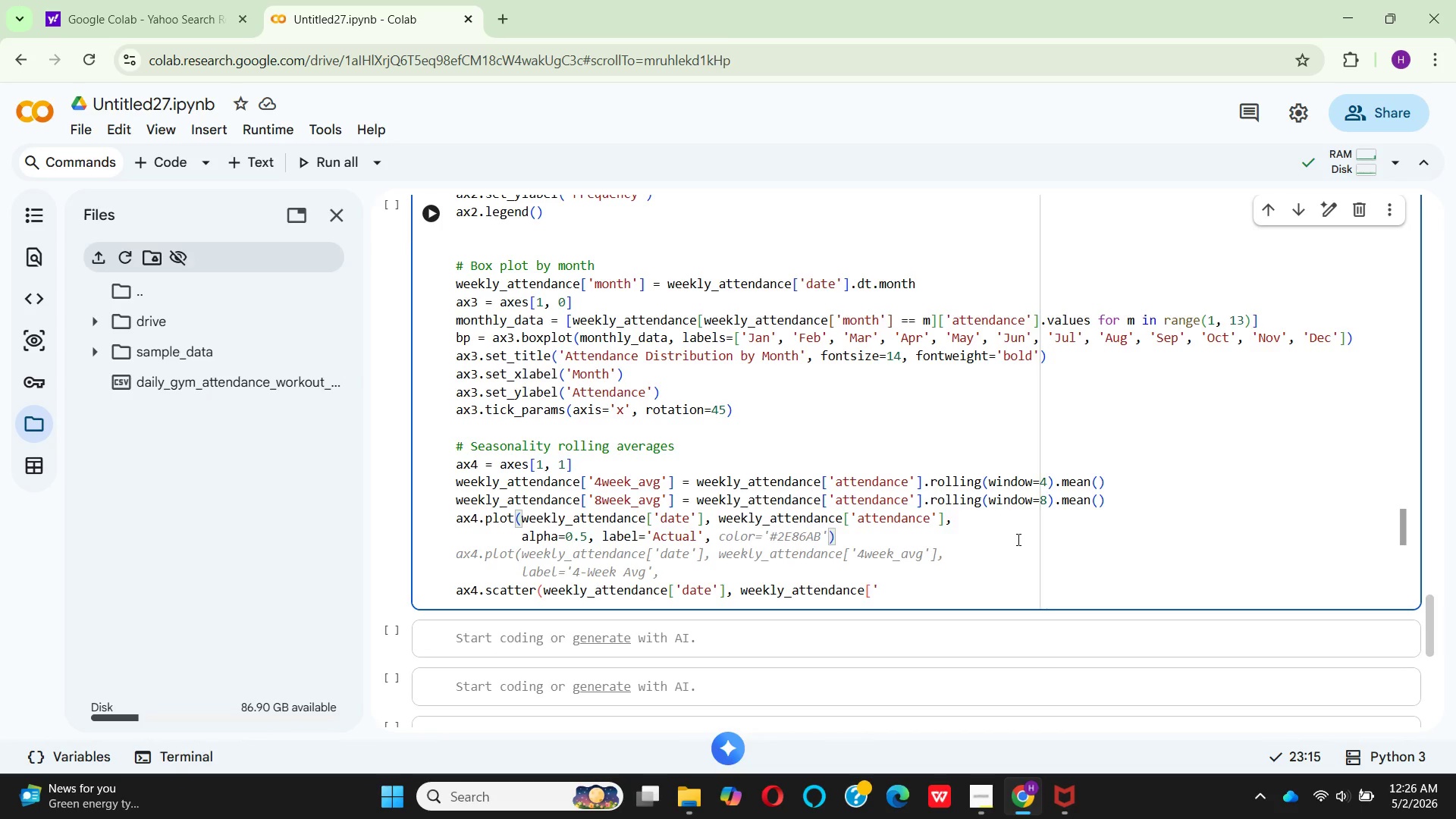 
type(linw)
 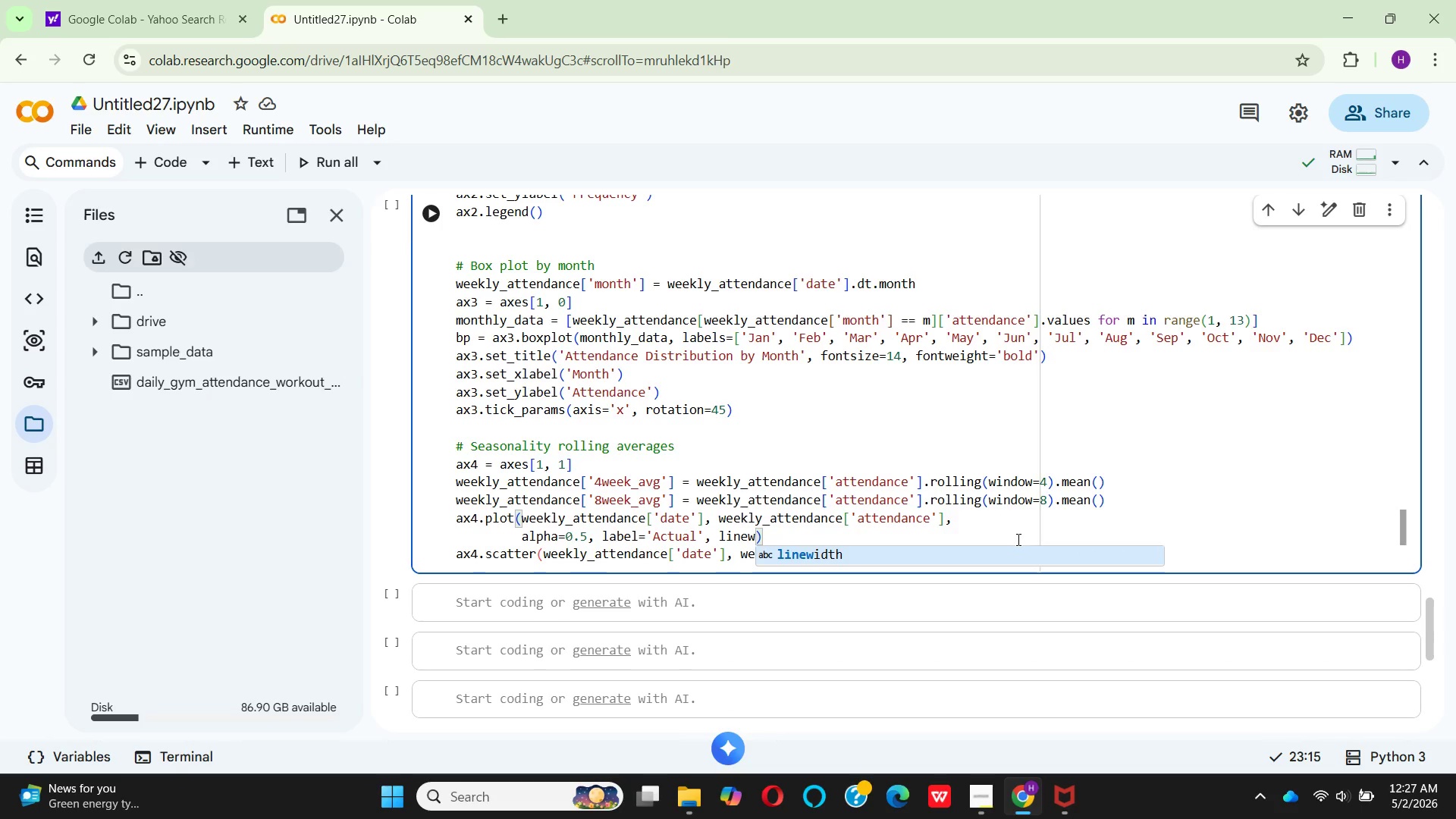 
hold_key(key=E, duration=0.31)
 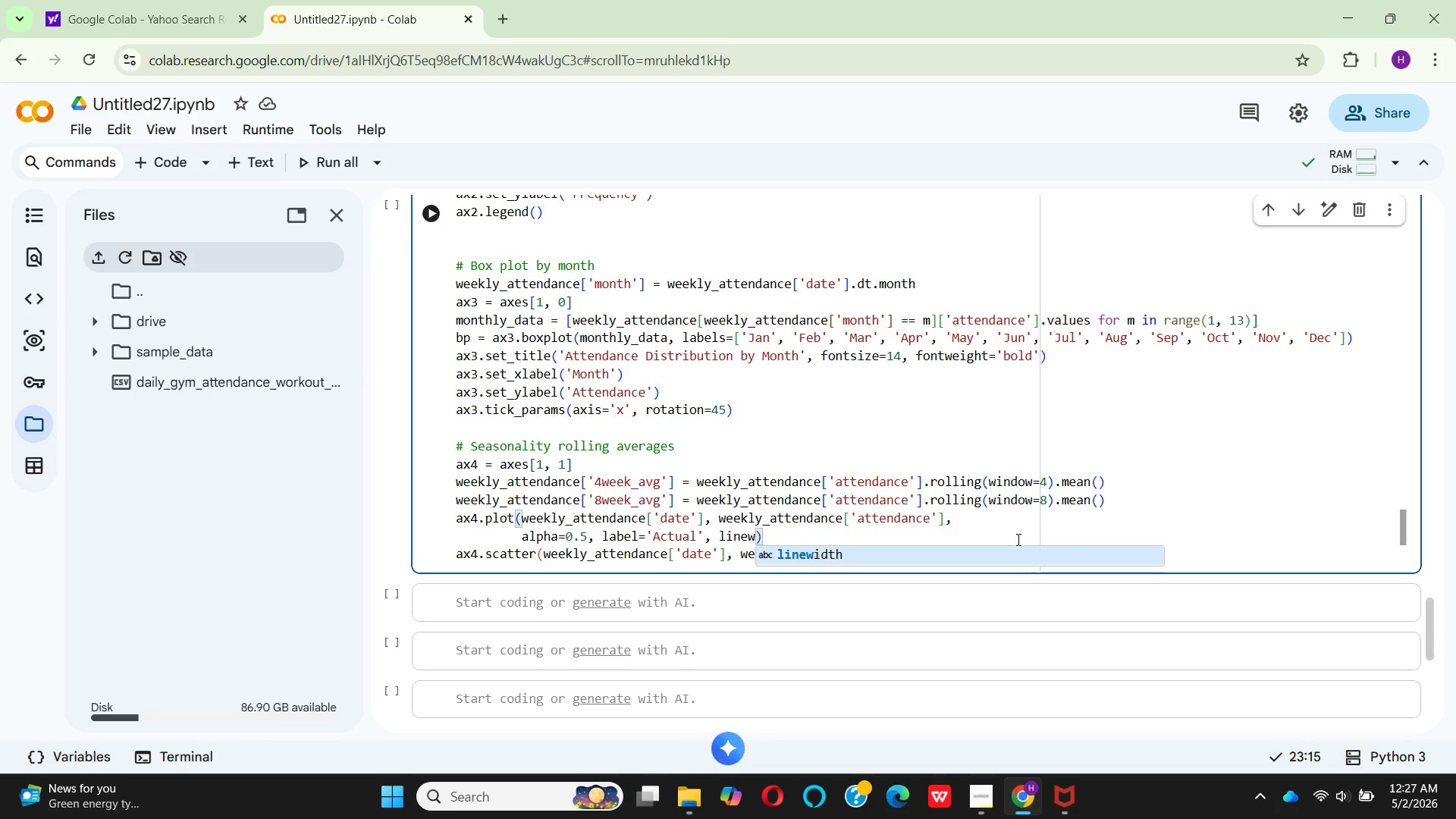 
key(Enter)
 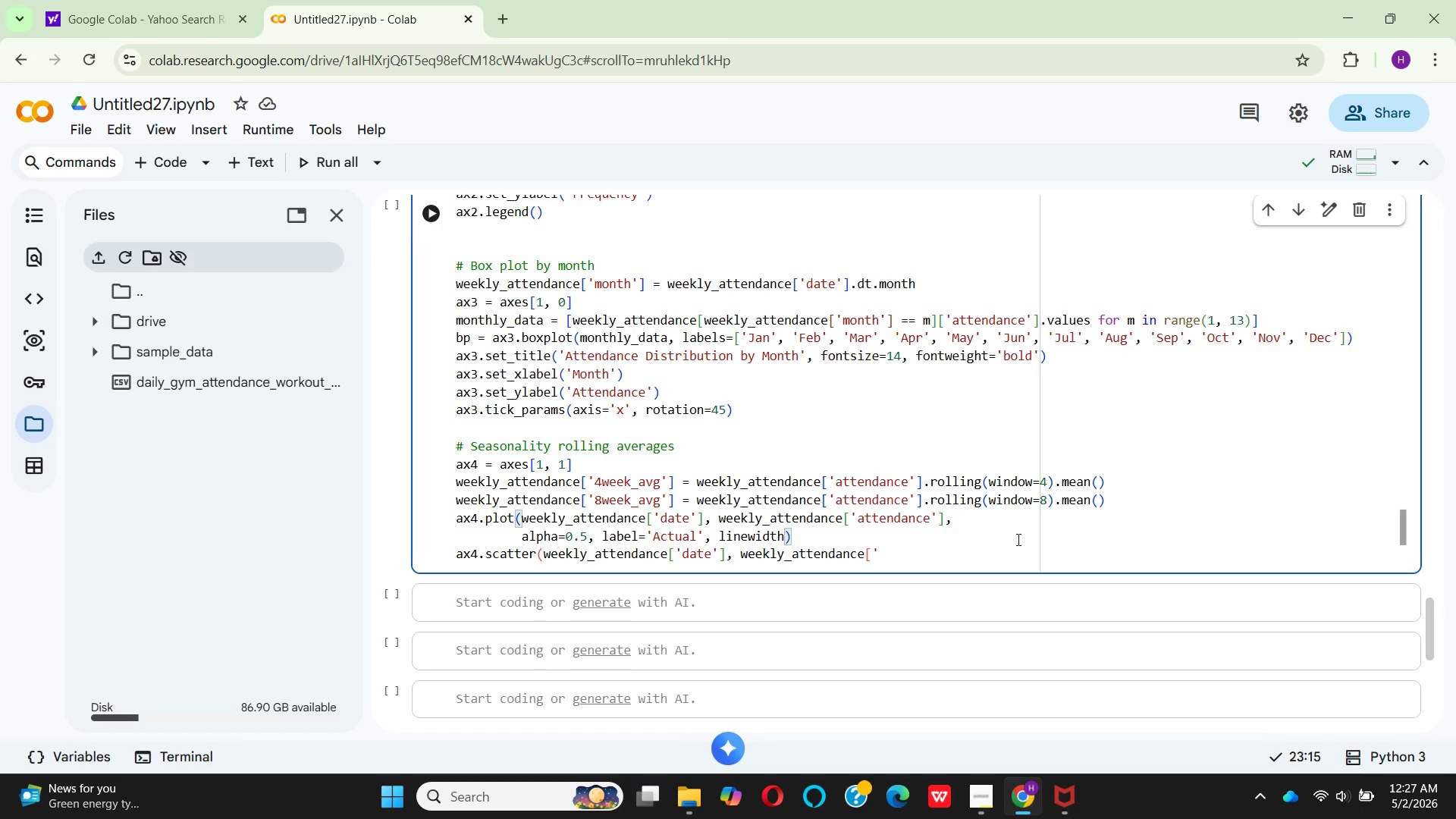 
key(Equal)
 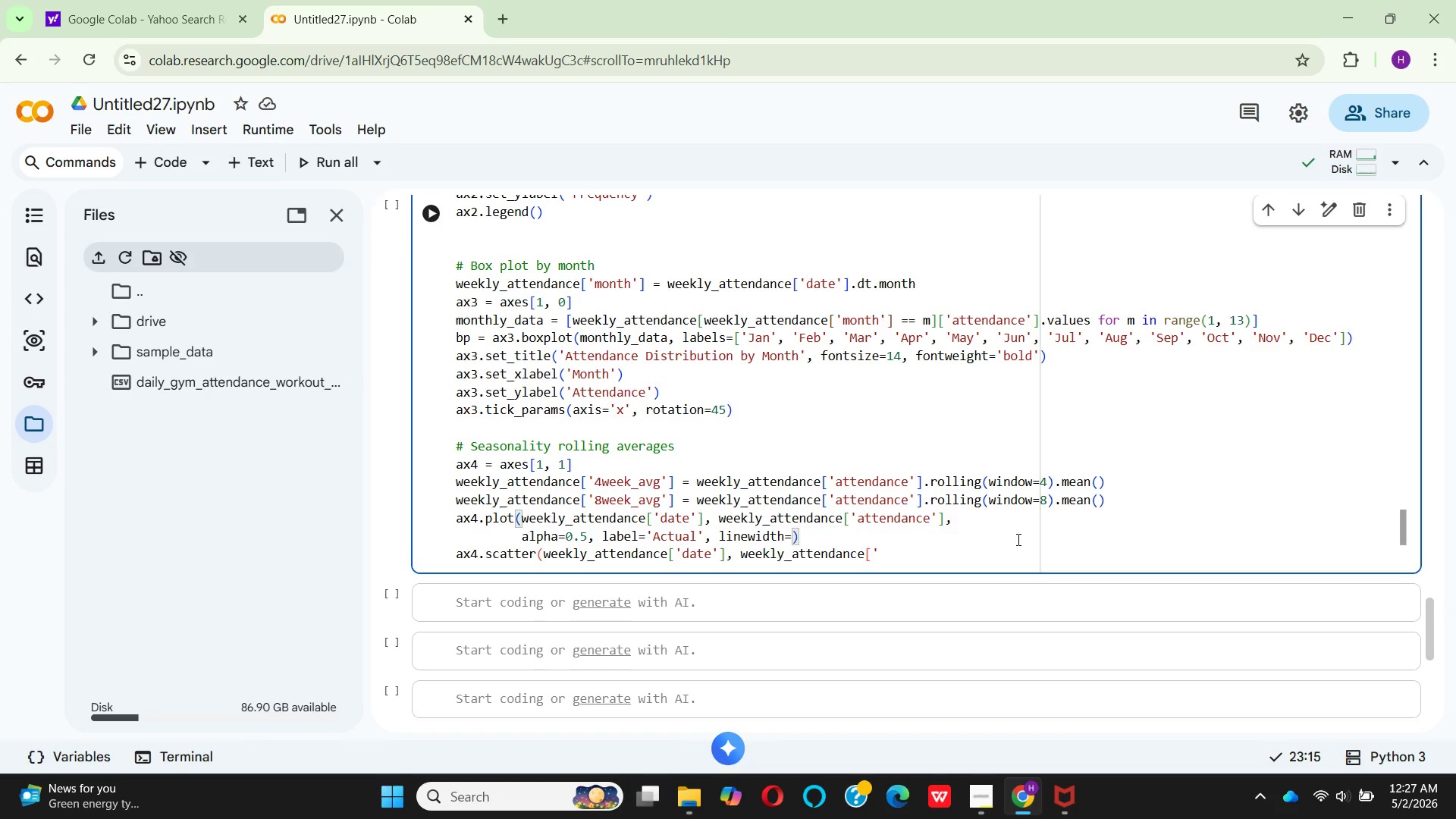 
key(1)
 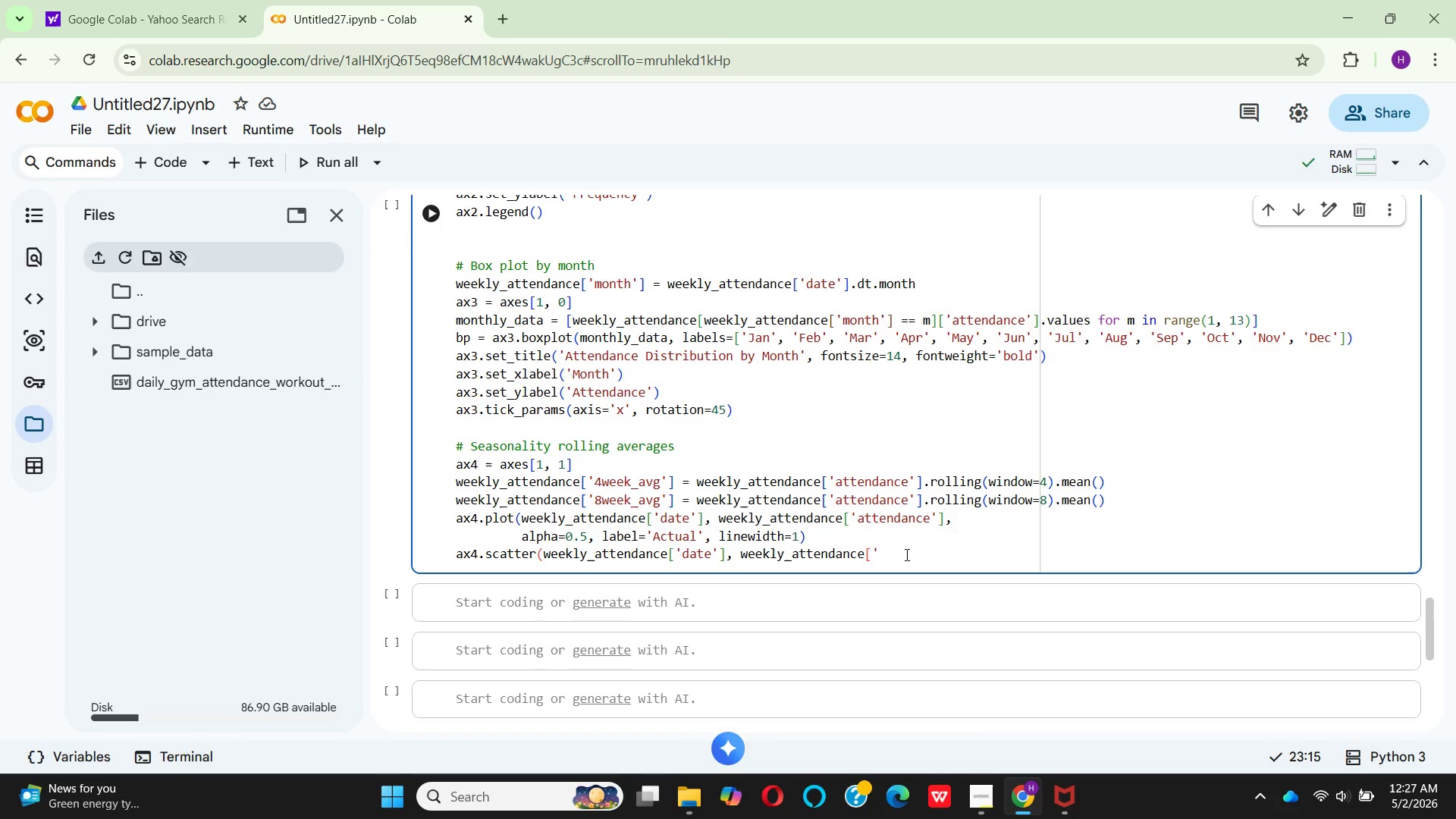 
wait(16.44)
 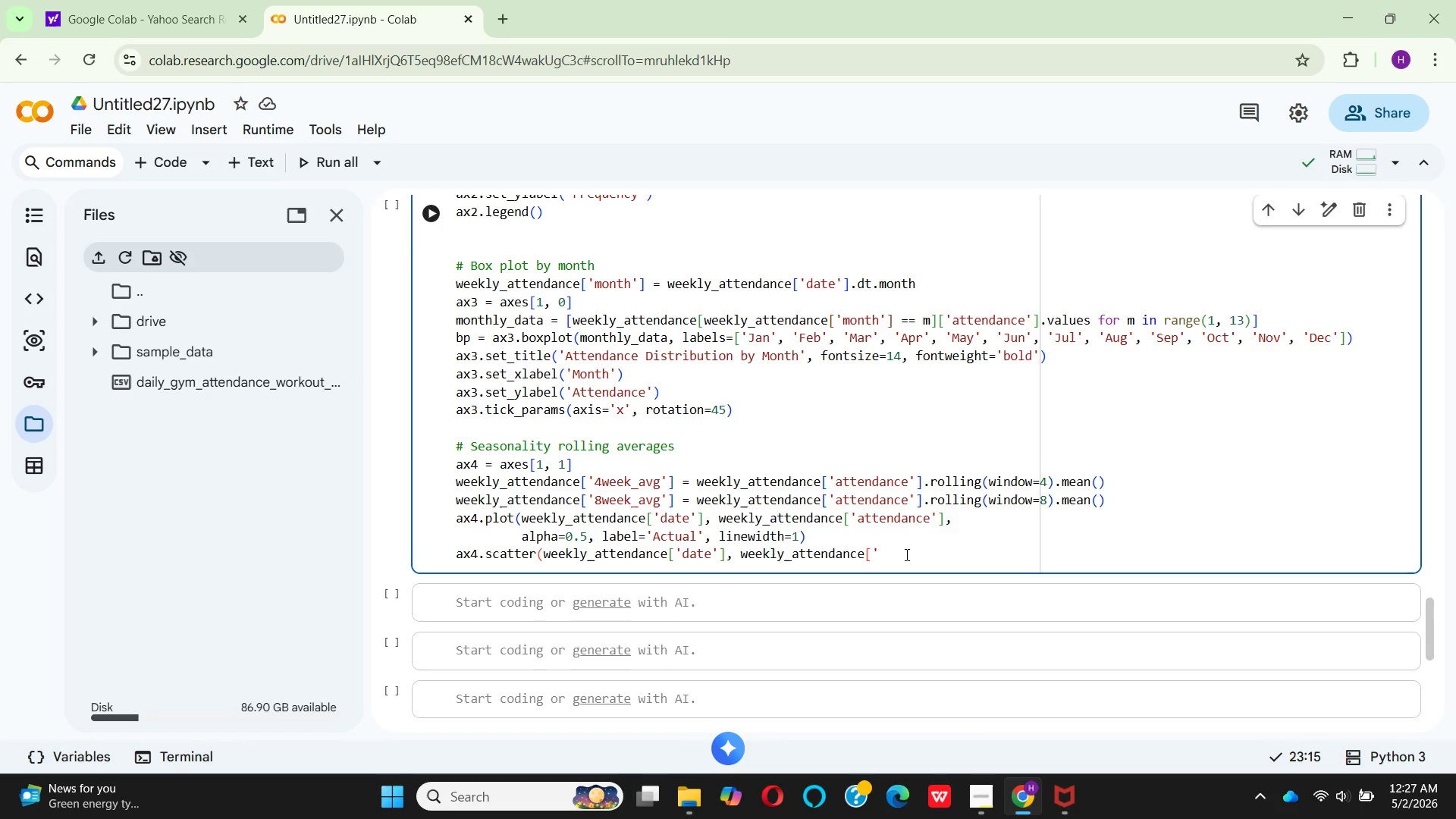 
left_click([535, 557])
 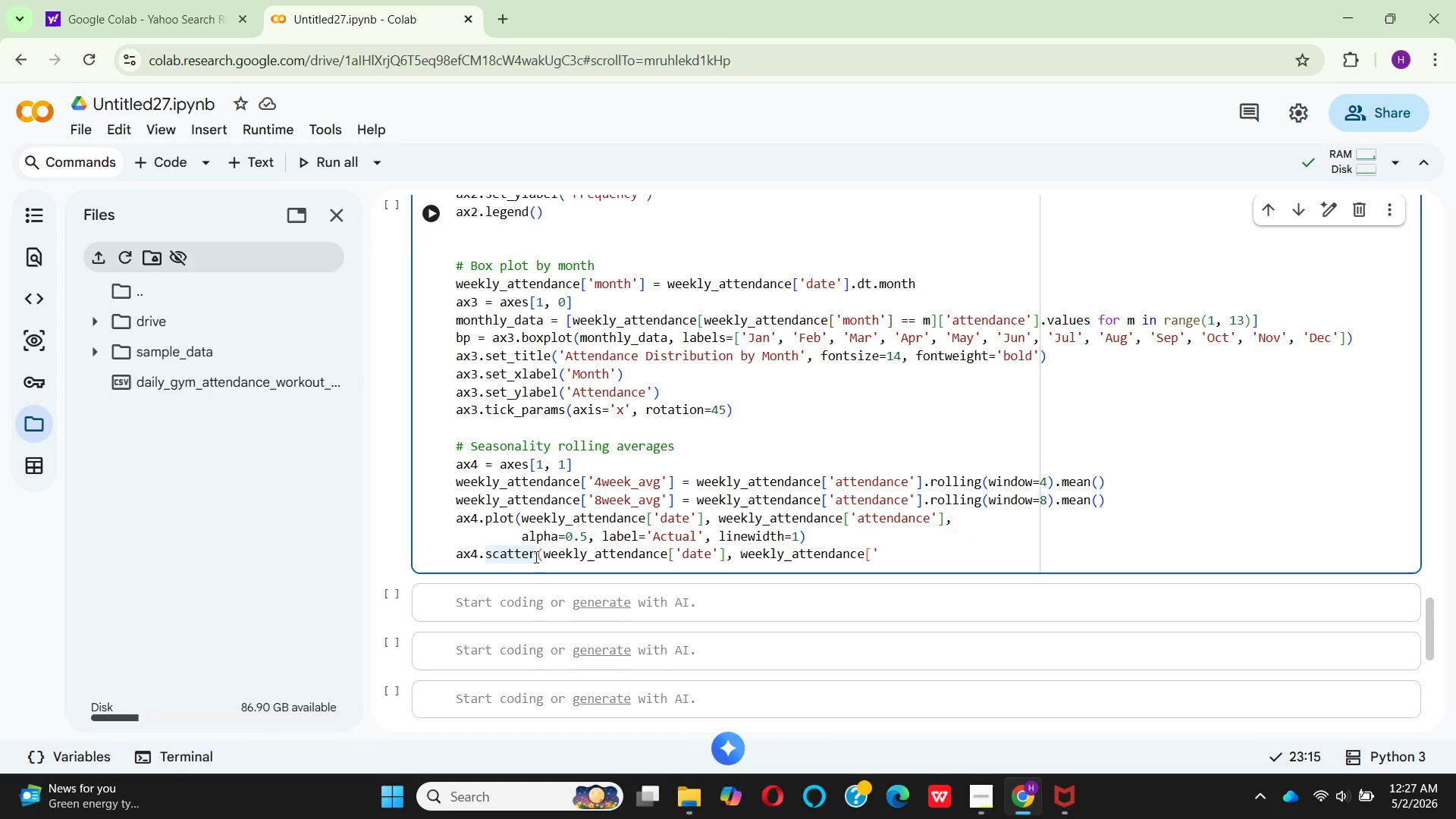 
key(Backspace)
key(Backspace)
key(Backspace)
key(Backspace)
key(Backspace)
key(Backspace)
key(Backspace)
type(plot)
 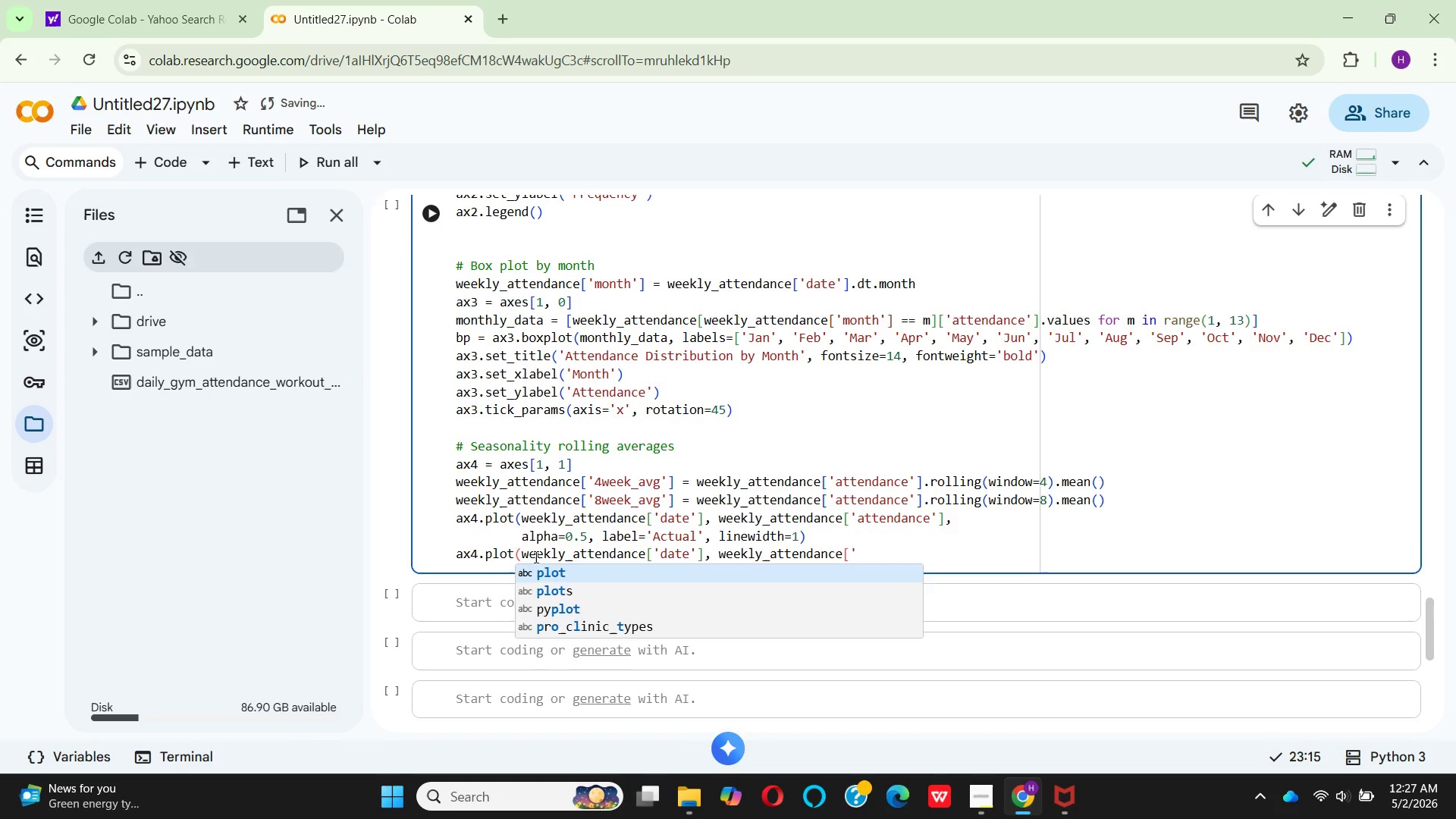 
key(Enter)
 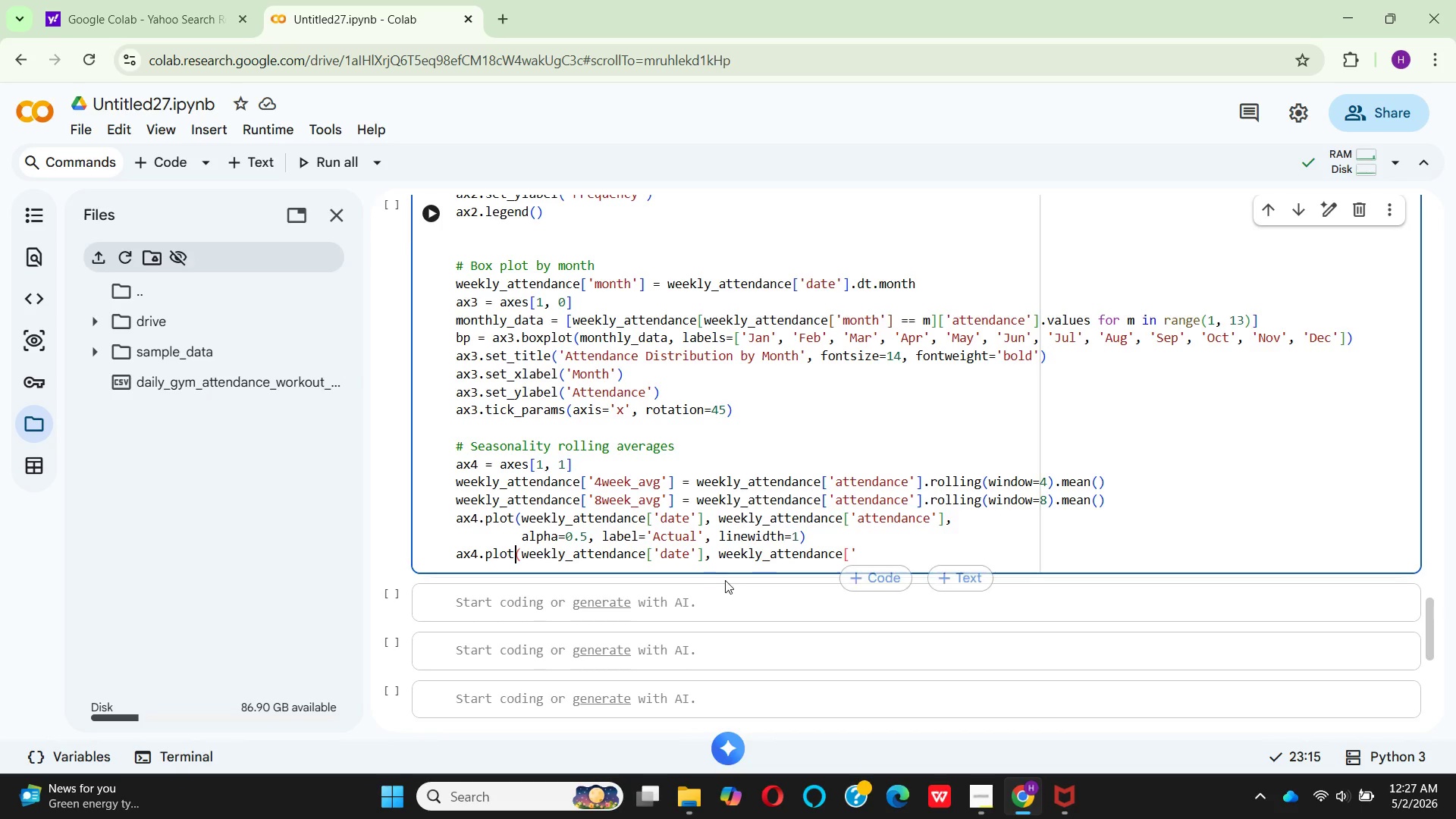 
left_click([860, 560])
 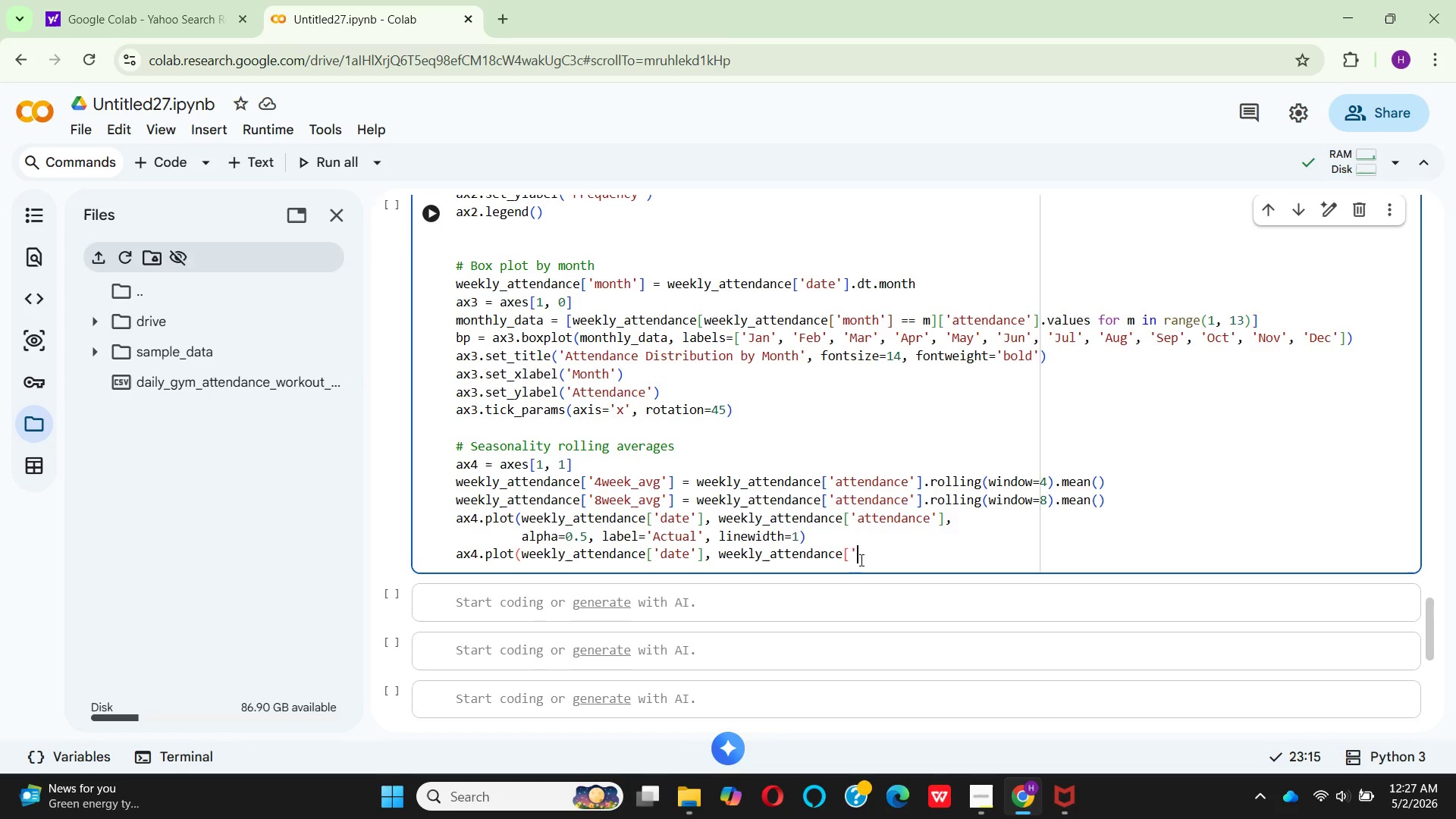 
wait(5.75)
 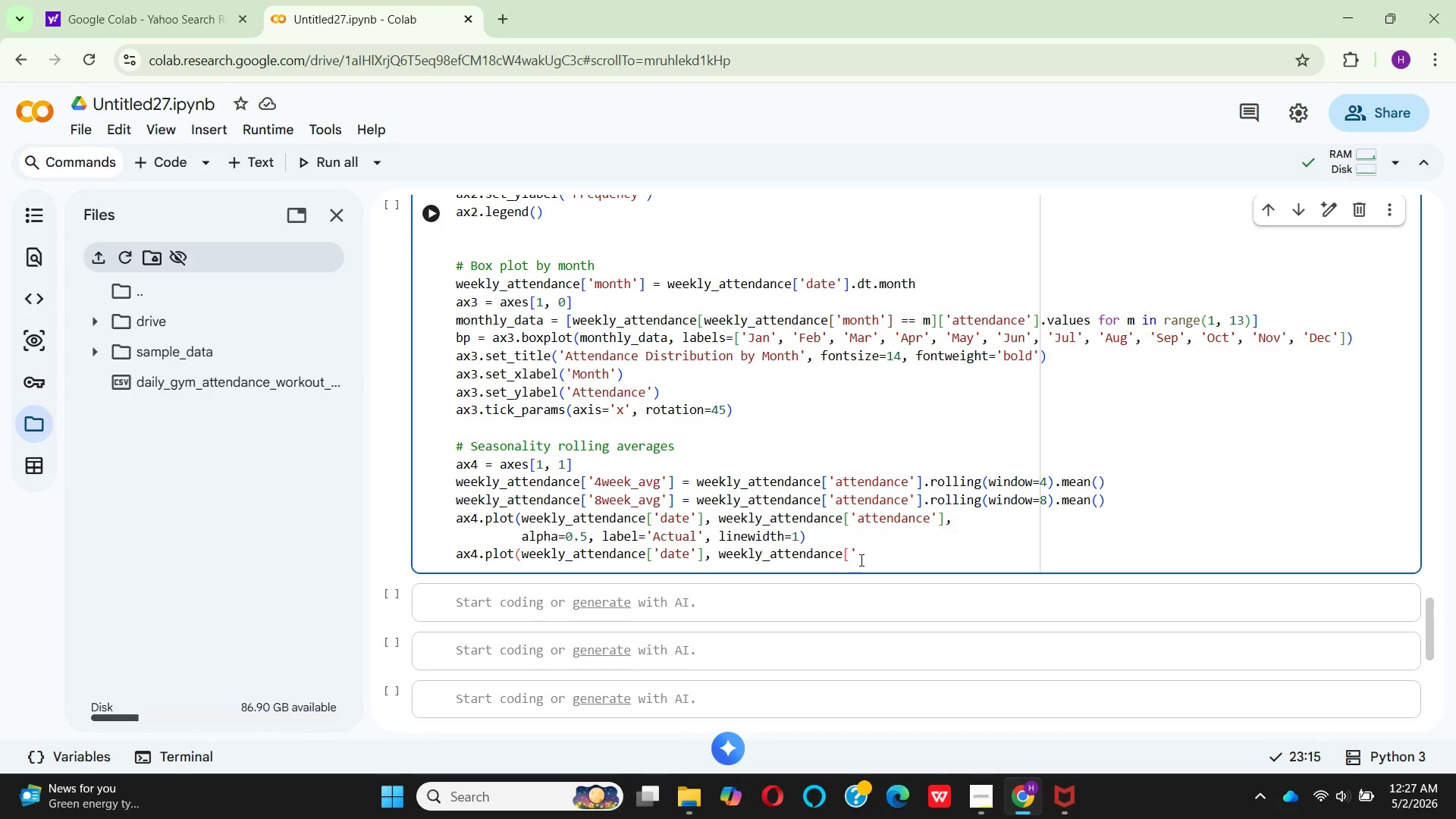 
type(4week_avg)
 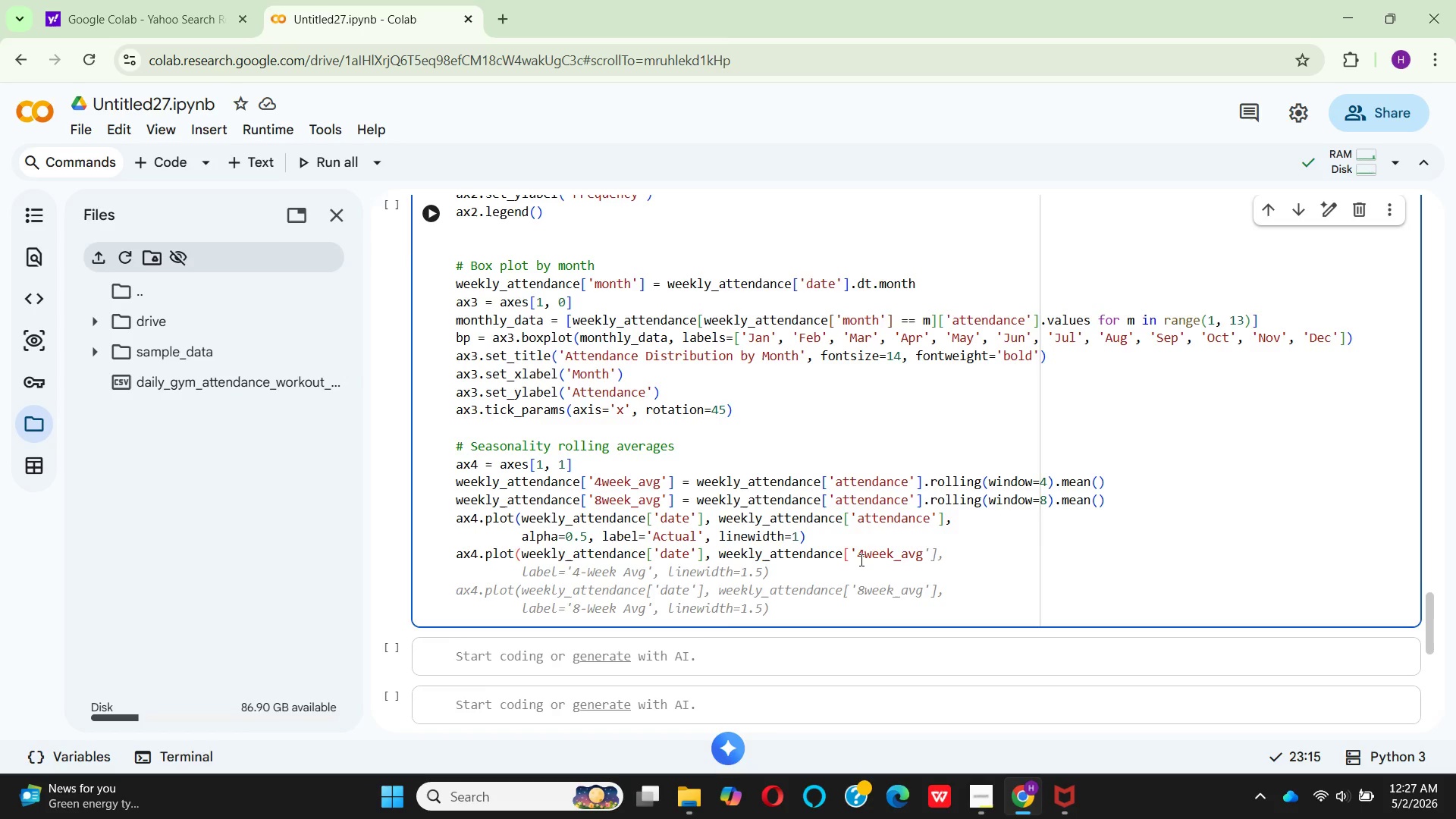 
wait(5.53)
 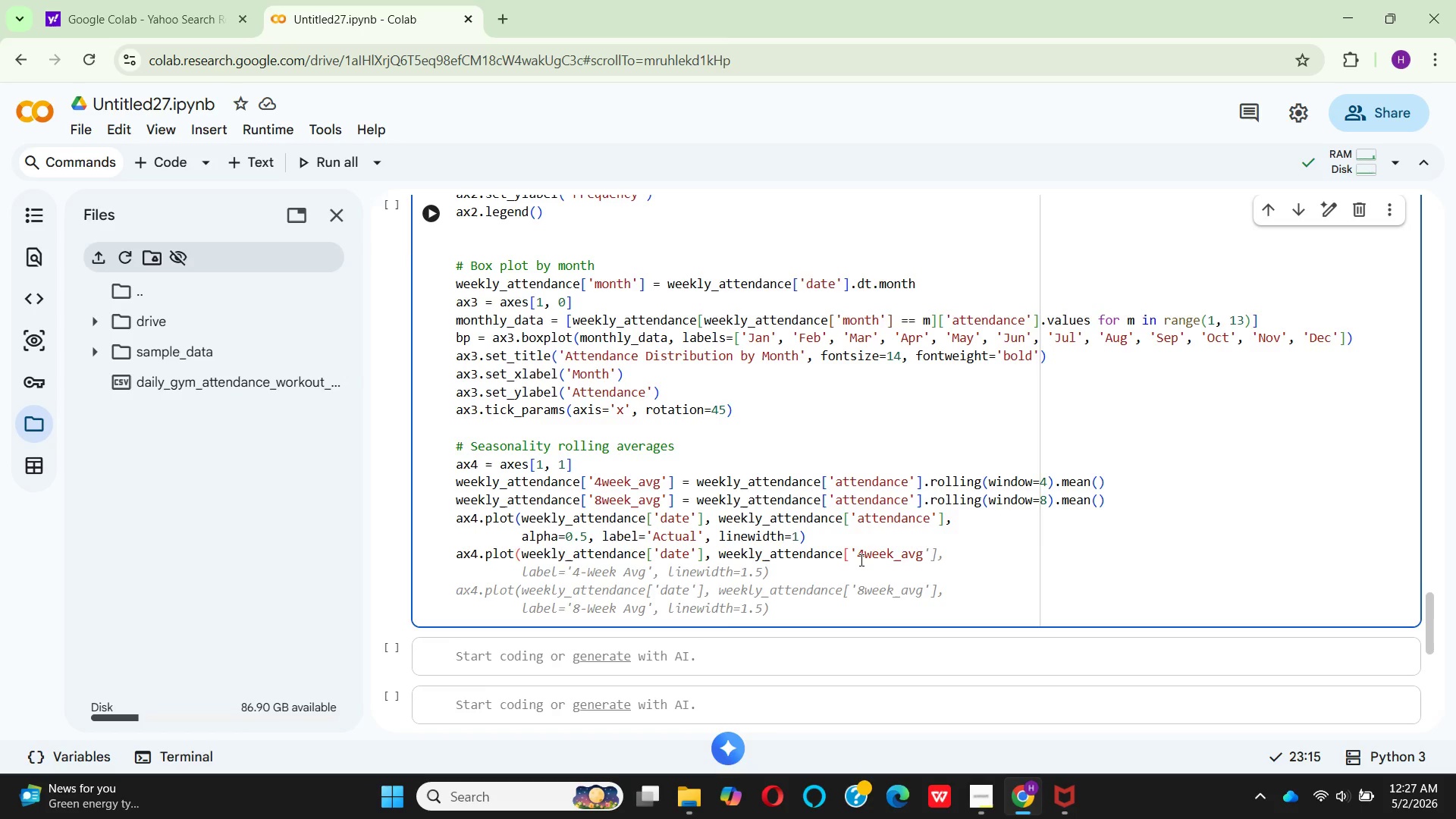 
key(Quote)
 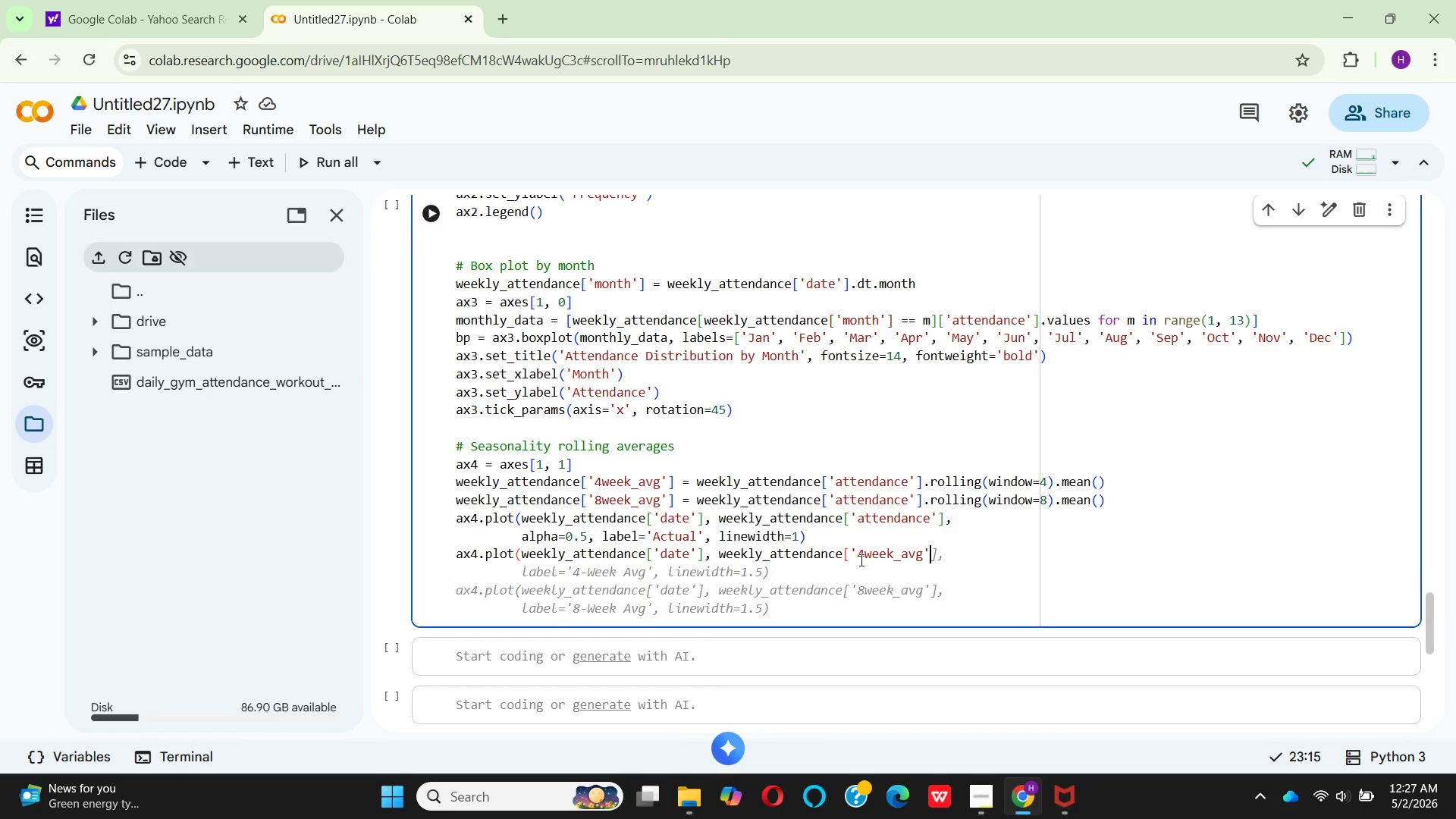 
key(BracketRight)
 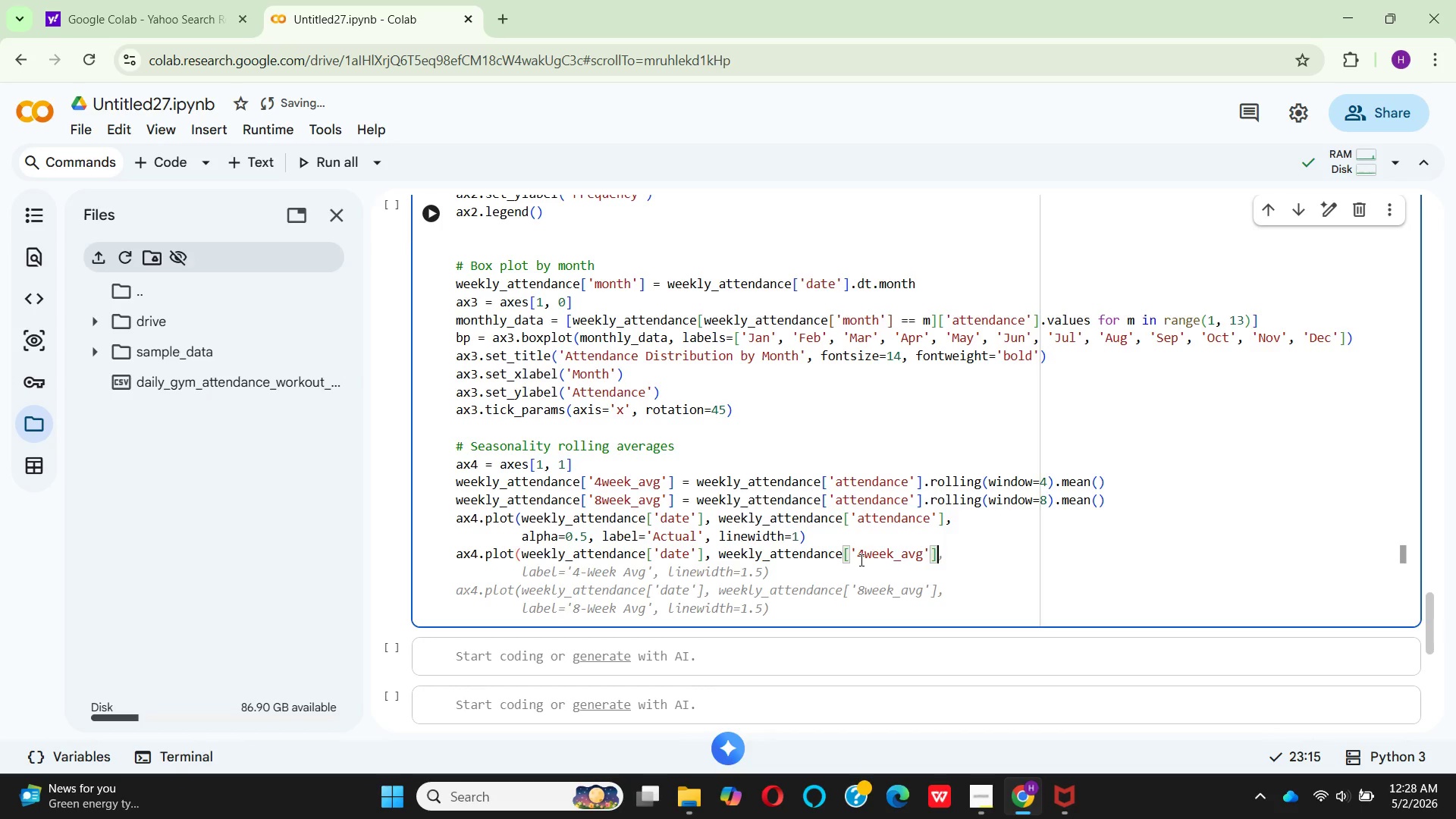 
wait(7.27)
 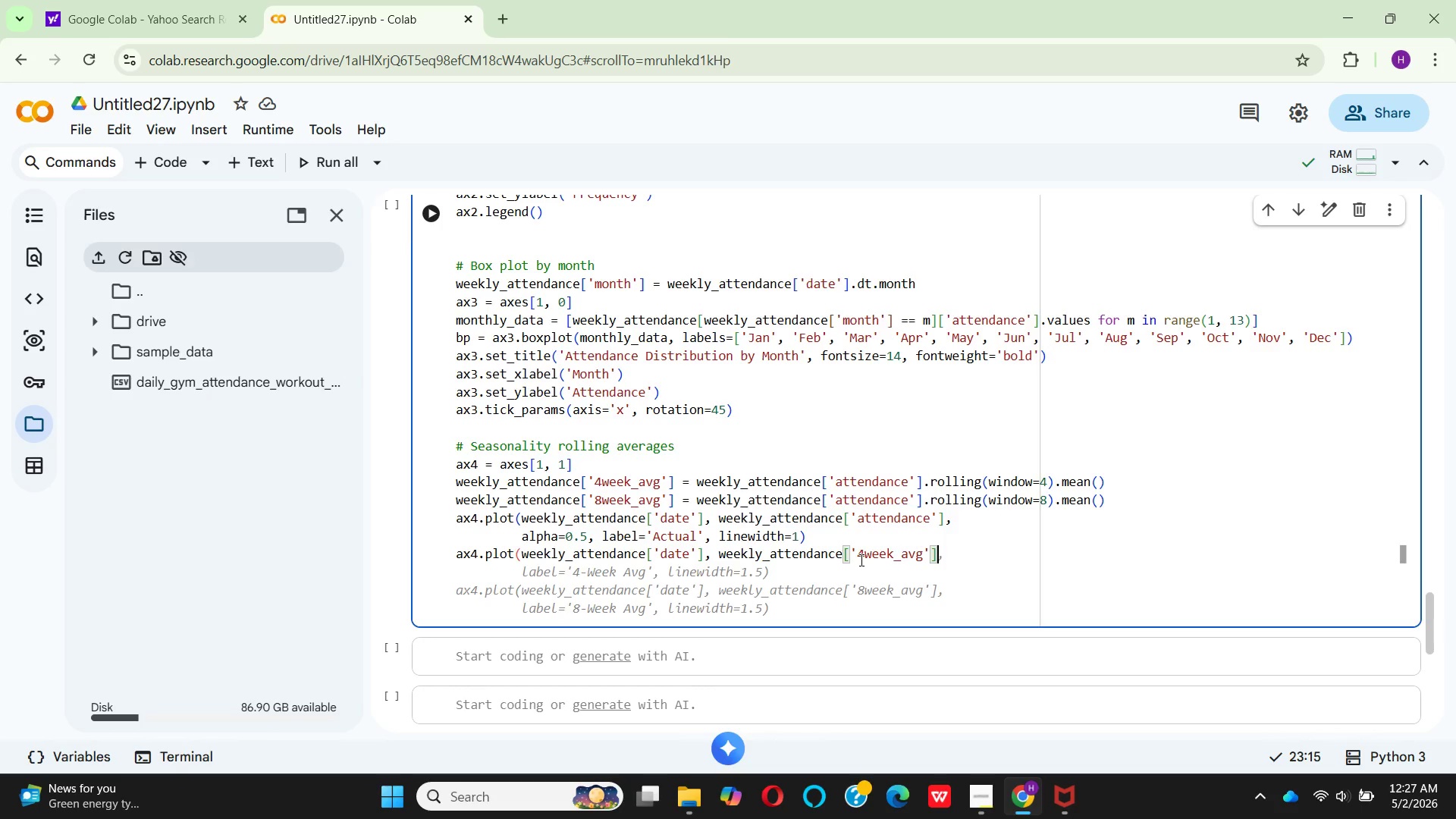 
key(Comma)
 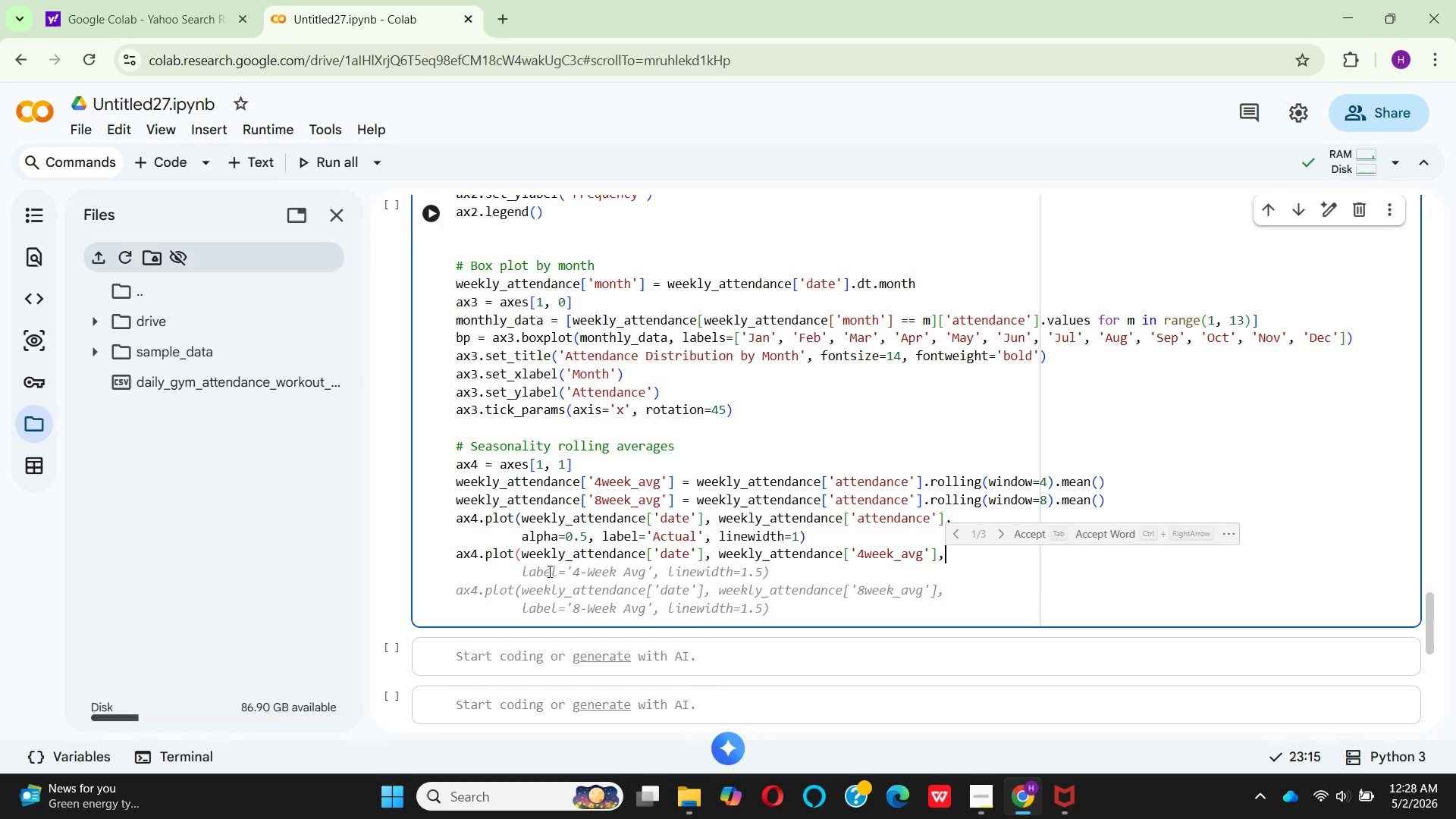 
wait(6.73)
 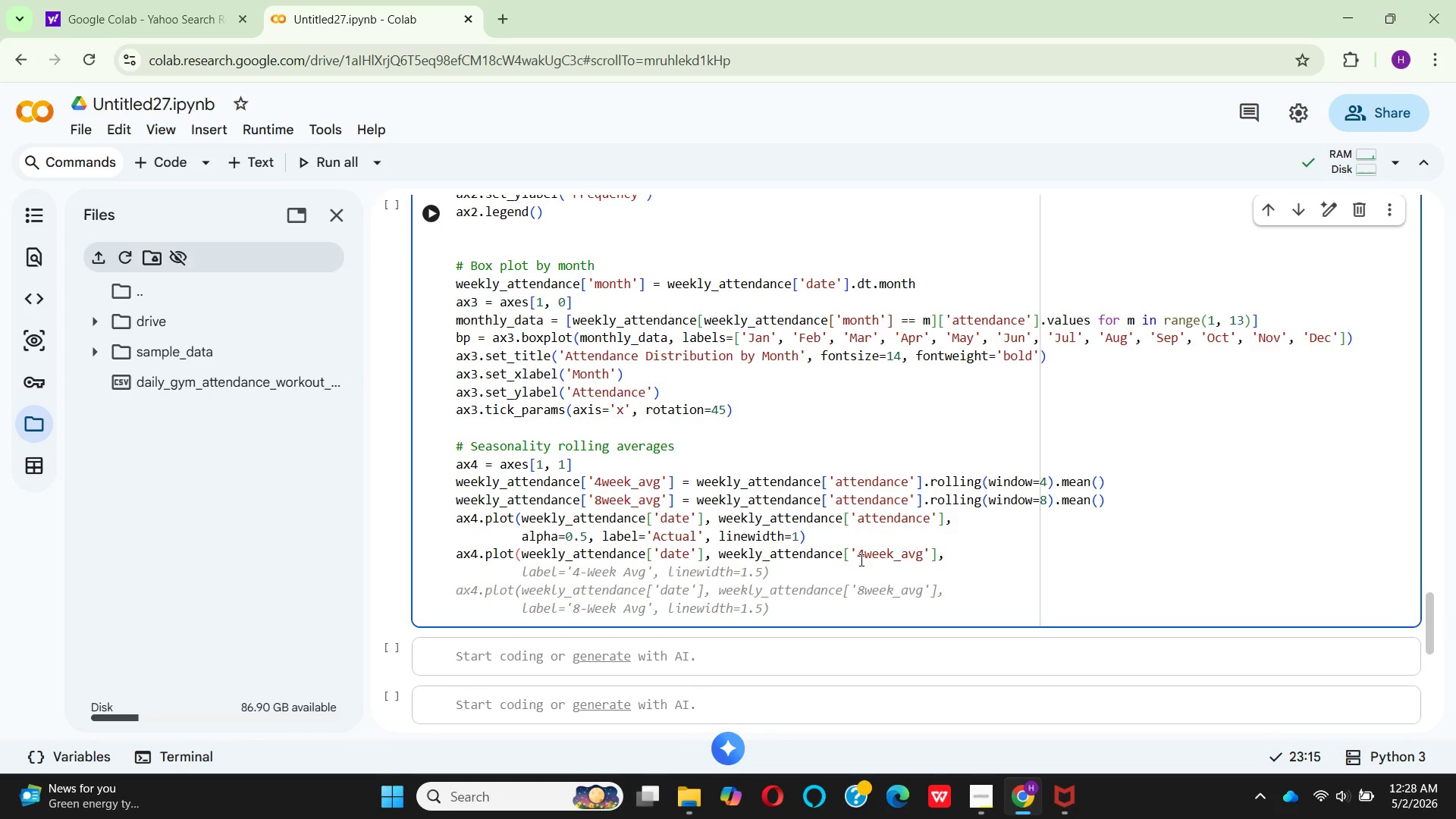 
left_click([1043, 534])
 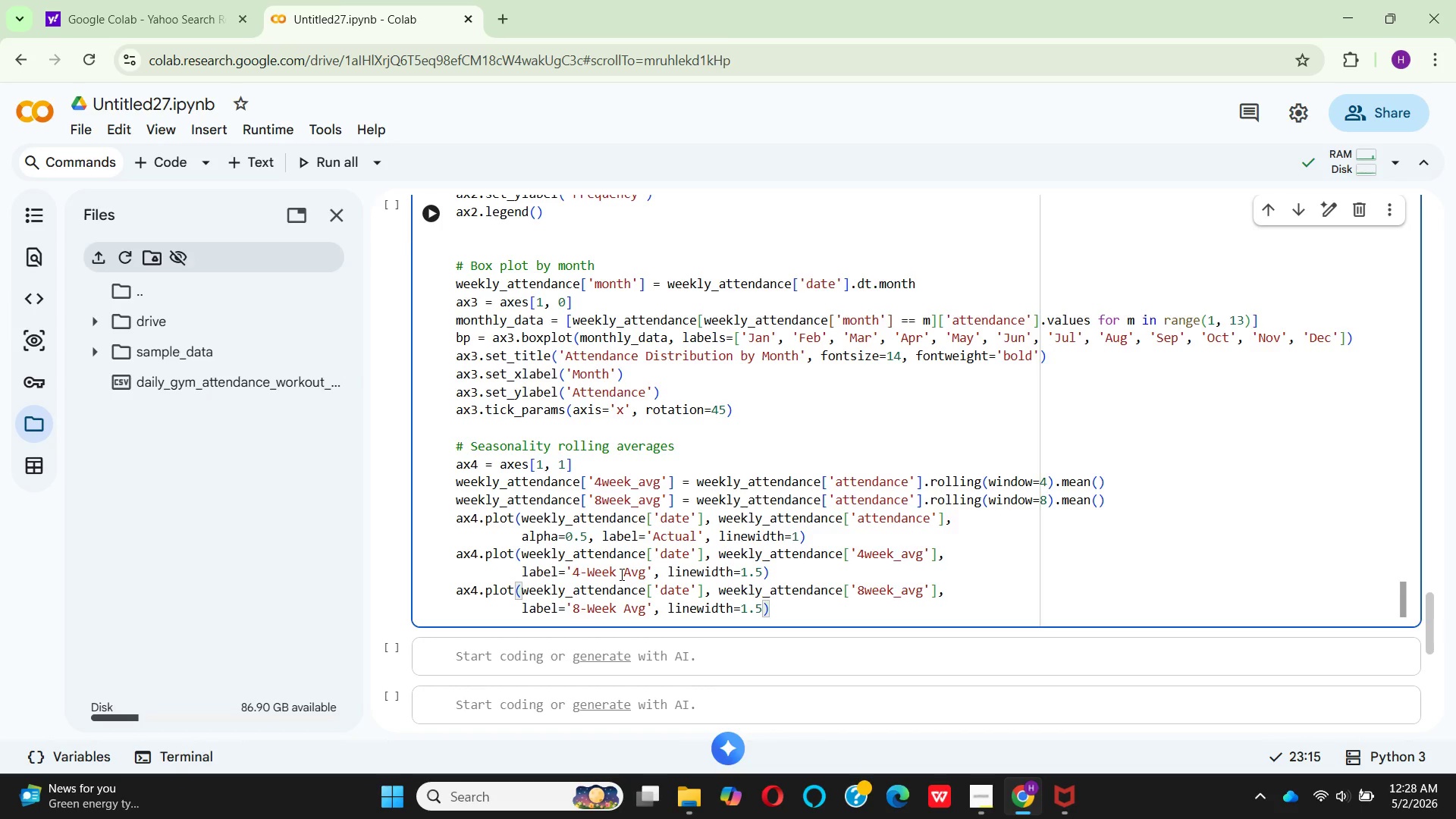 
wait(7.67)
 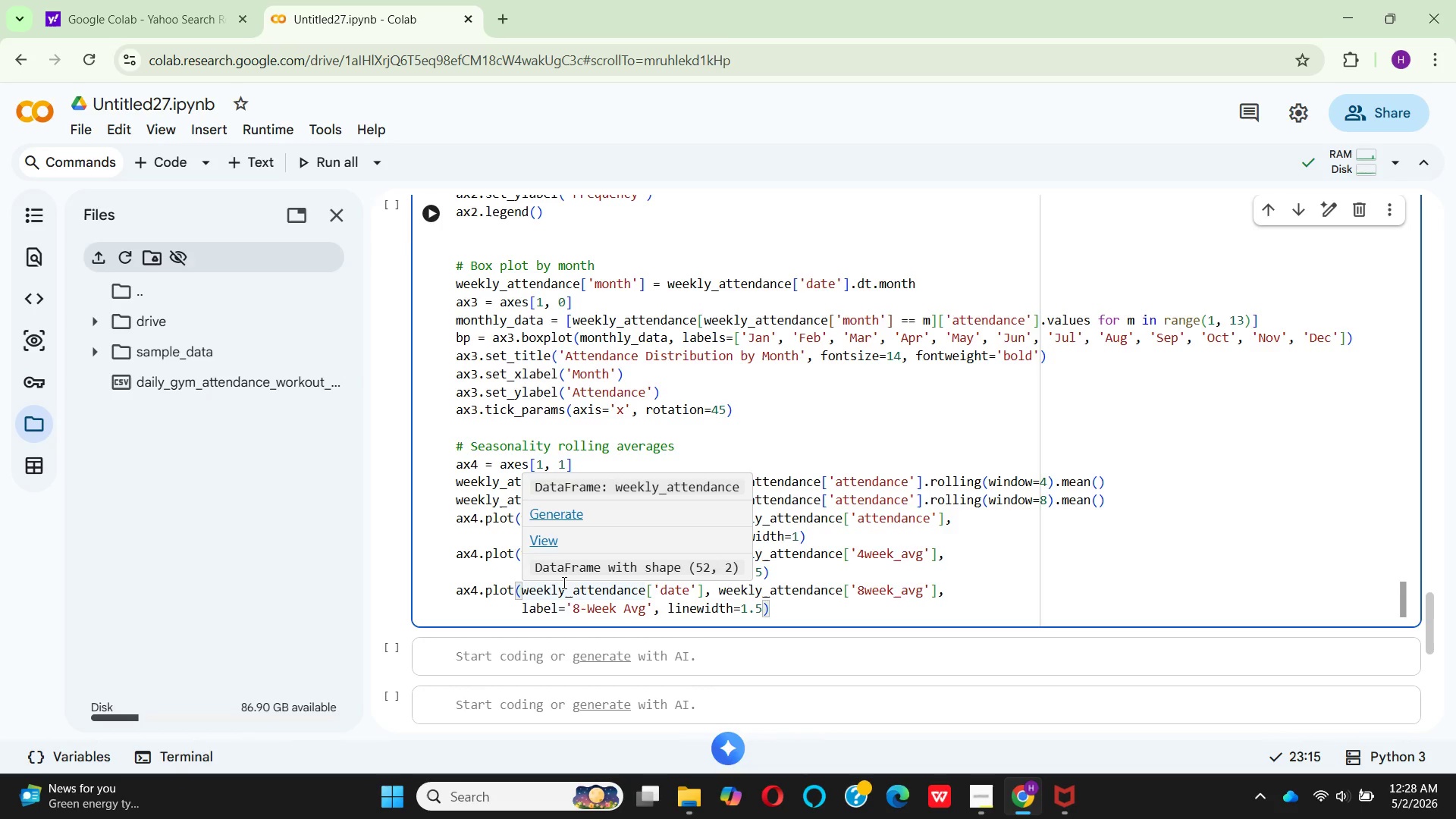 
left_click([620, 574])
 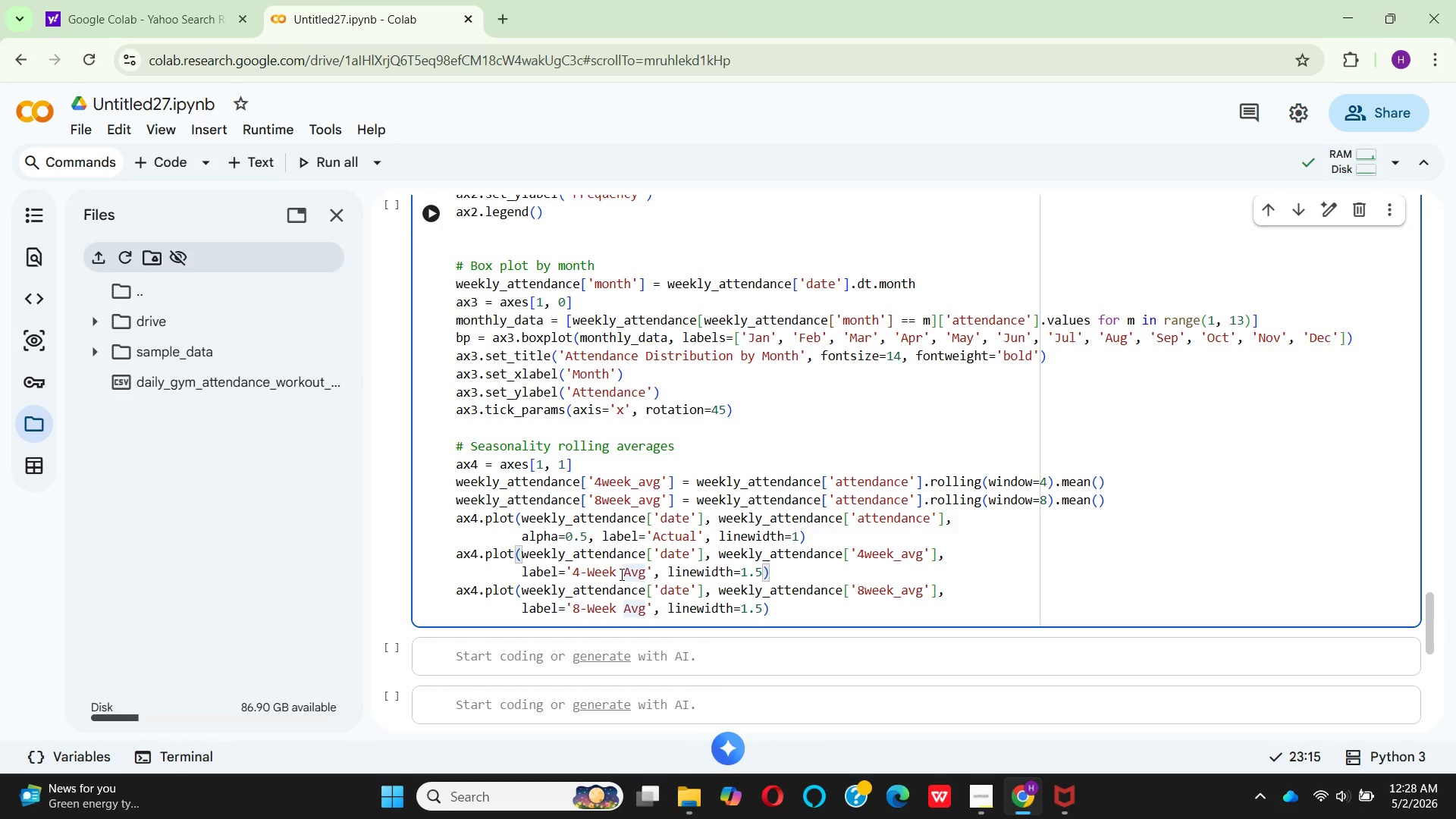 
key(Backspace)
type( Movng )
 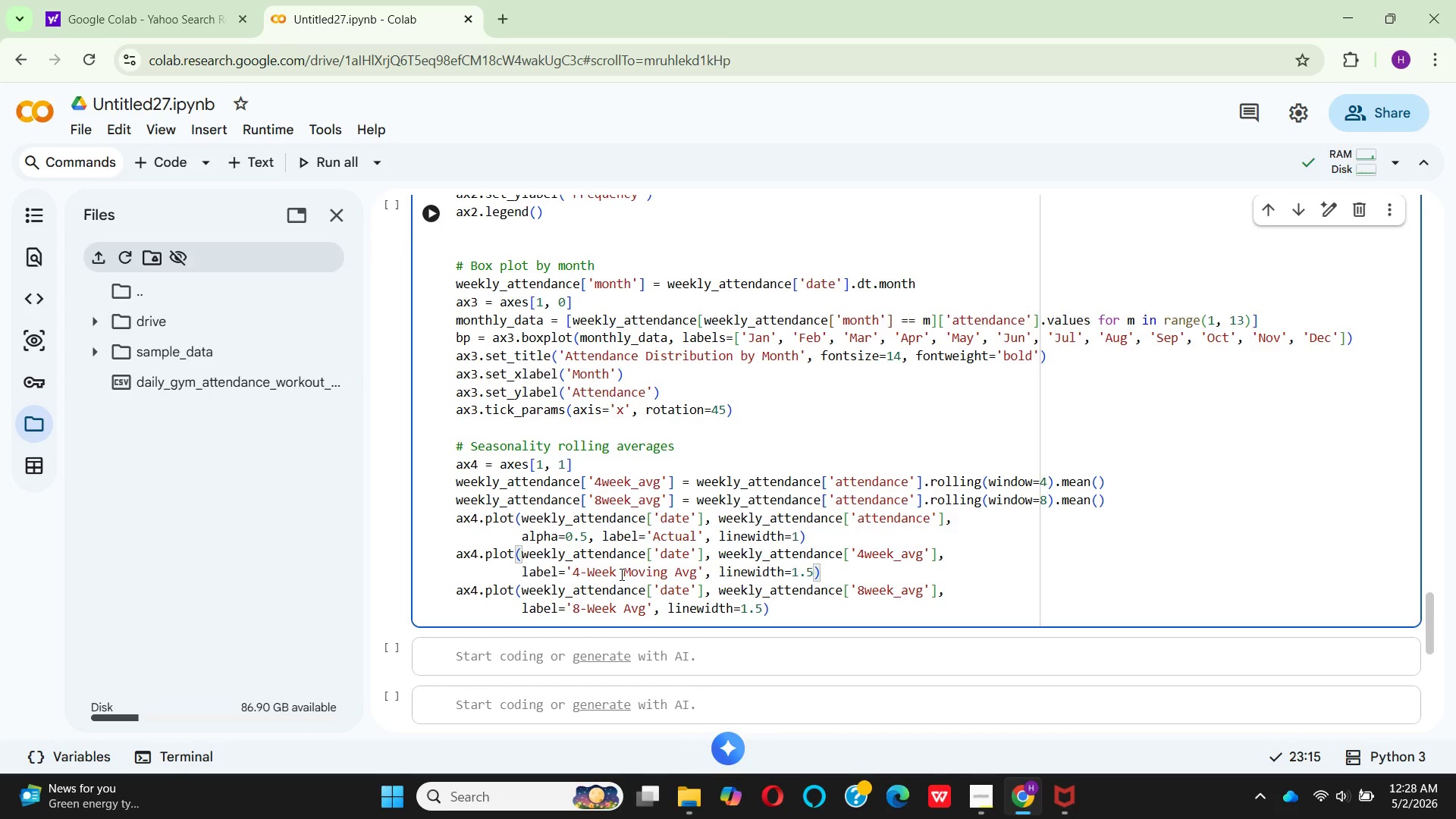 
hold_key(key=I, duration=0.34)
 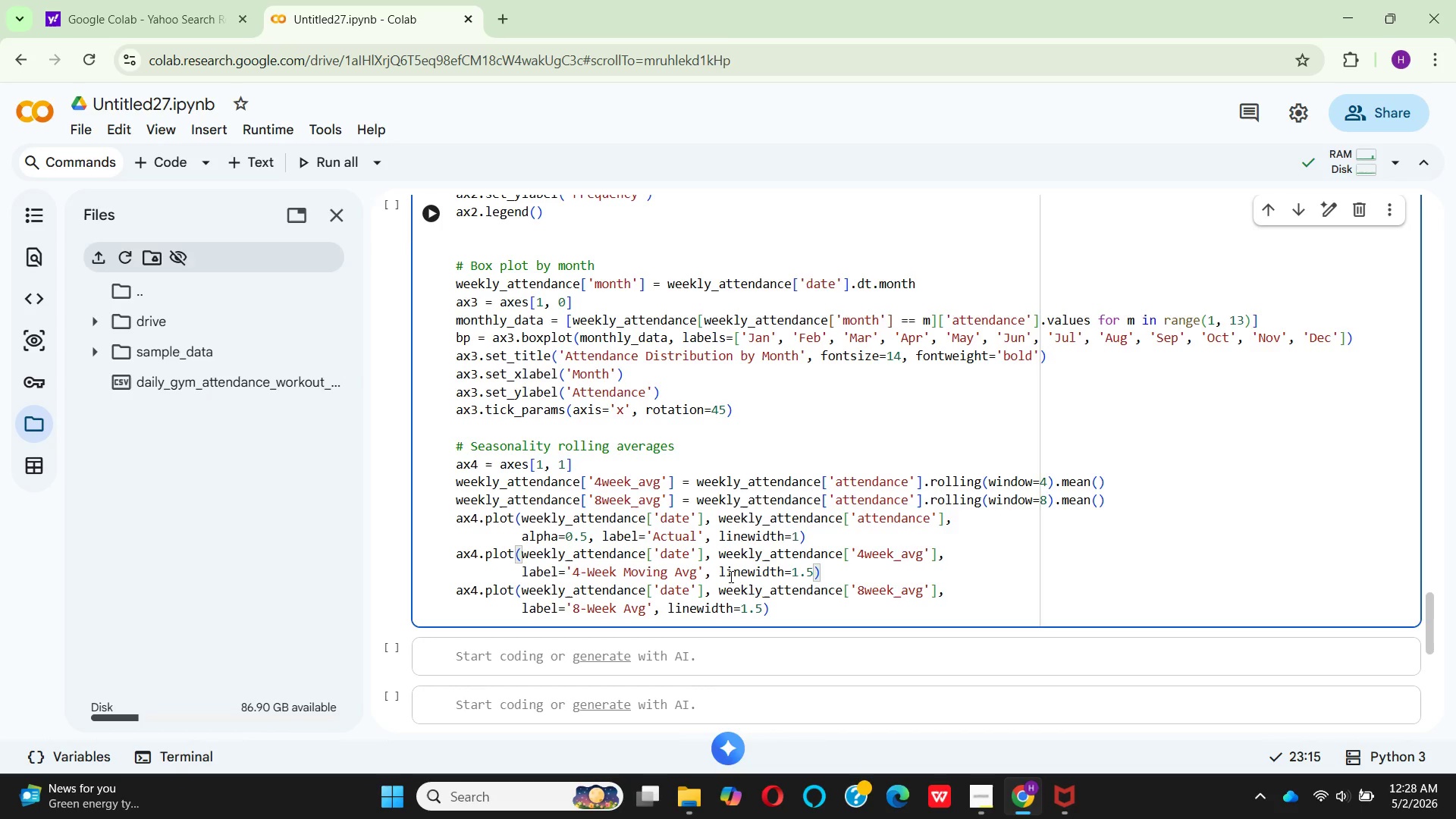 
wait(7.62)
 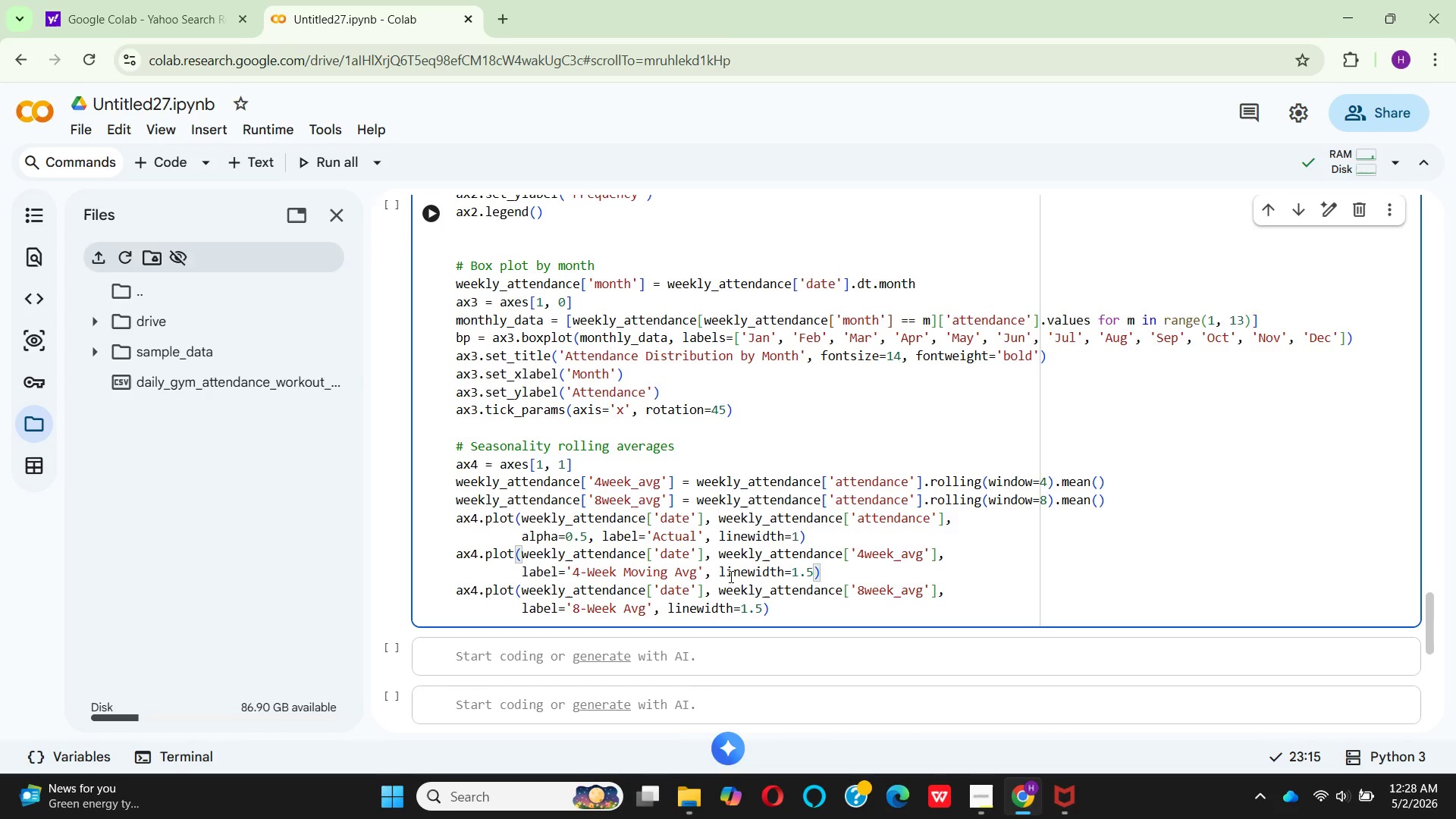 
mouse_move([816, 585])
 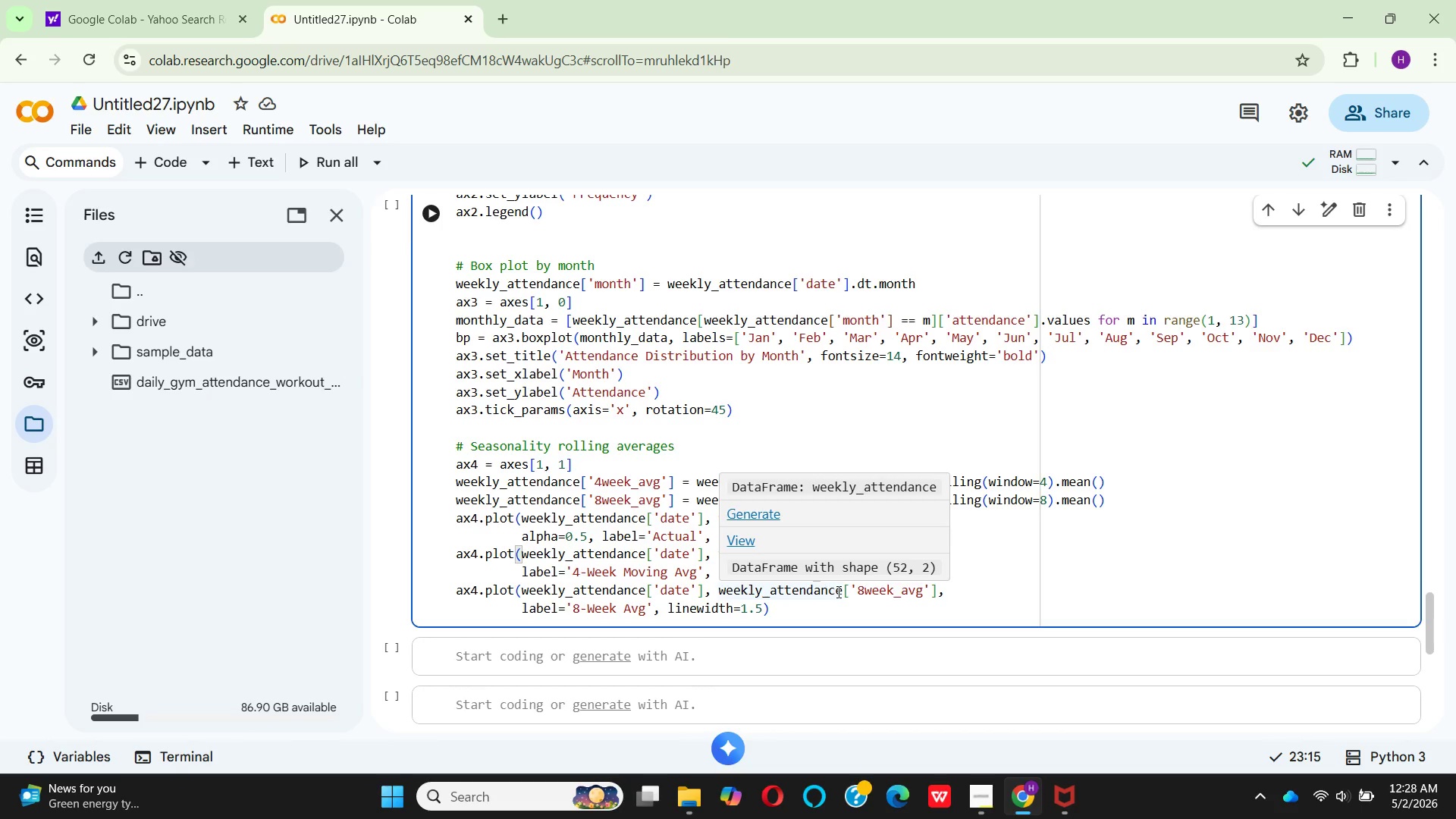 
mouse_move([817, 573])
 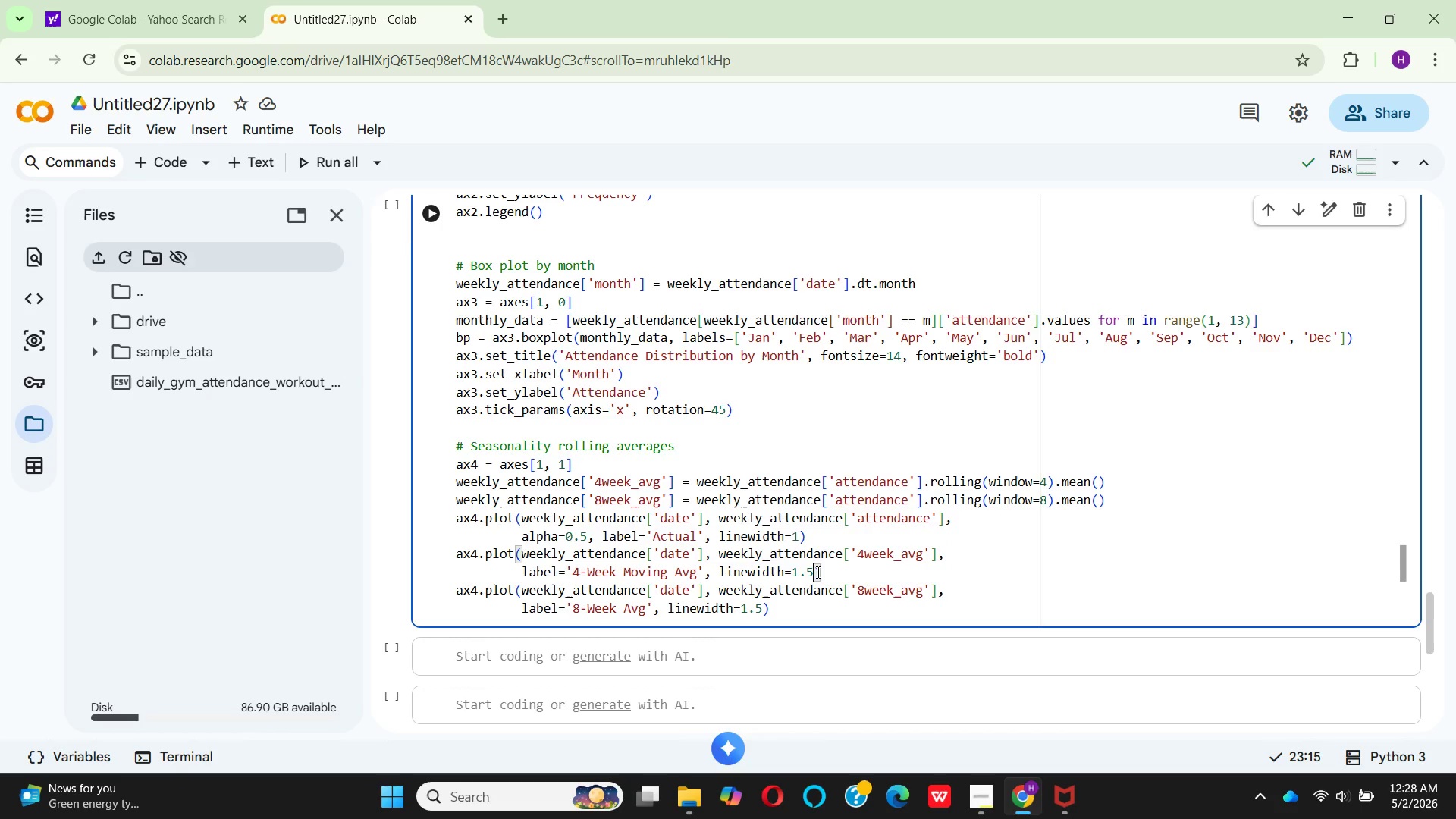 
left_click([817, 572])
 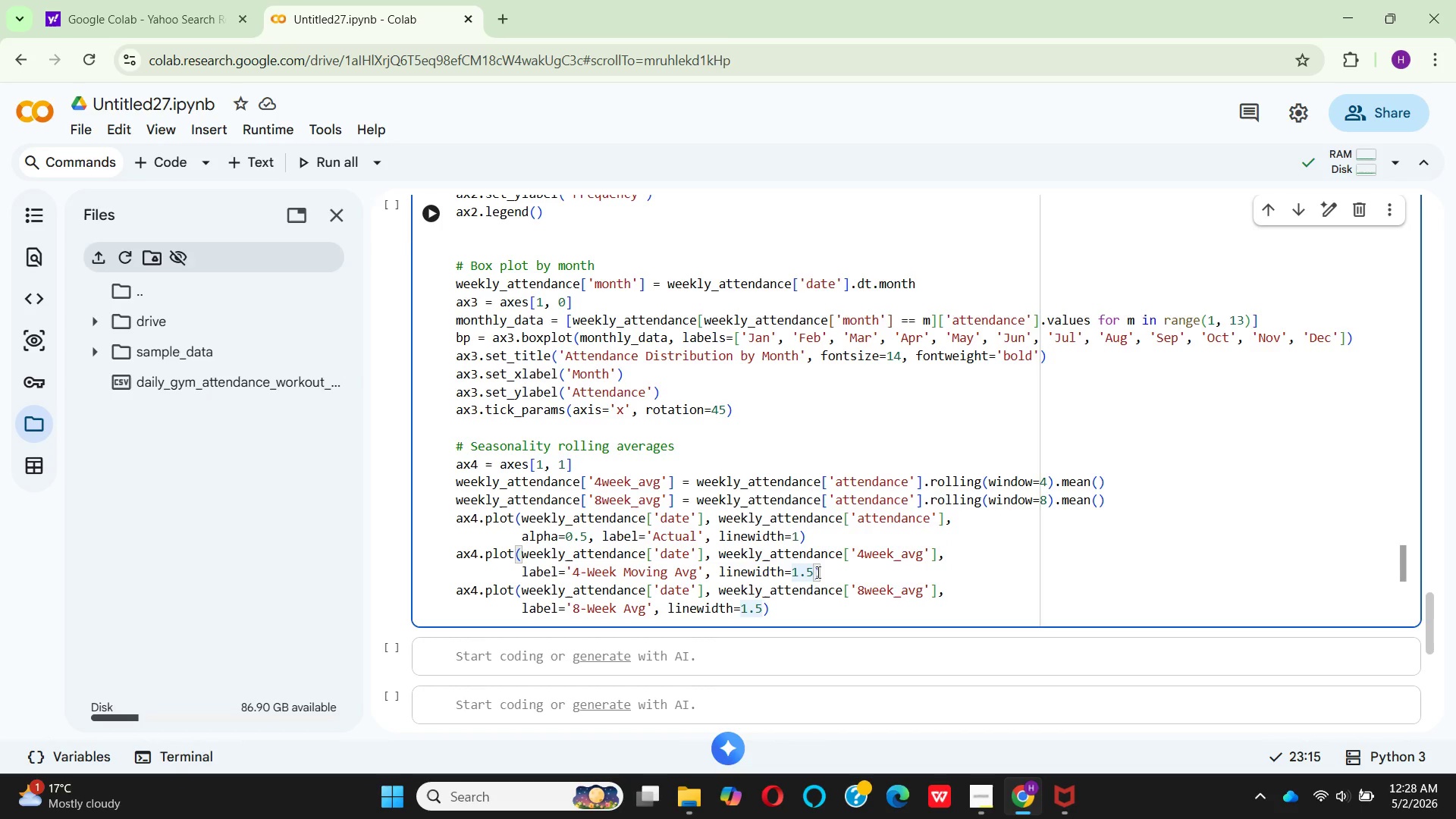 
key(Backspace)
 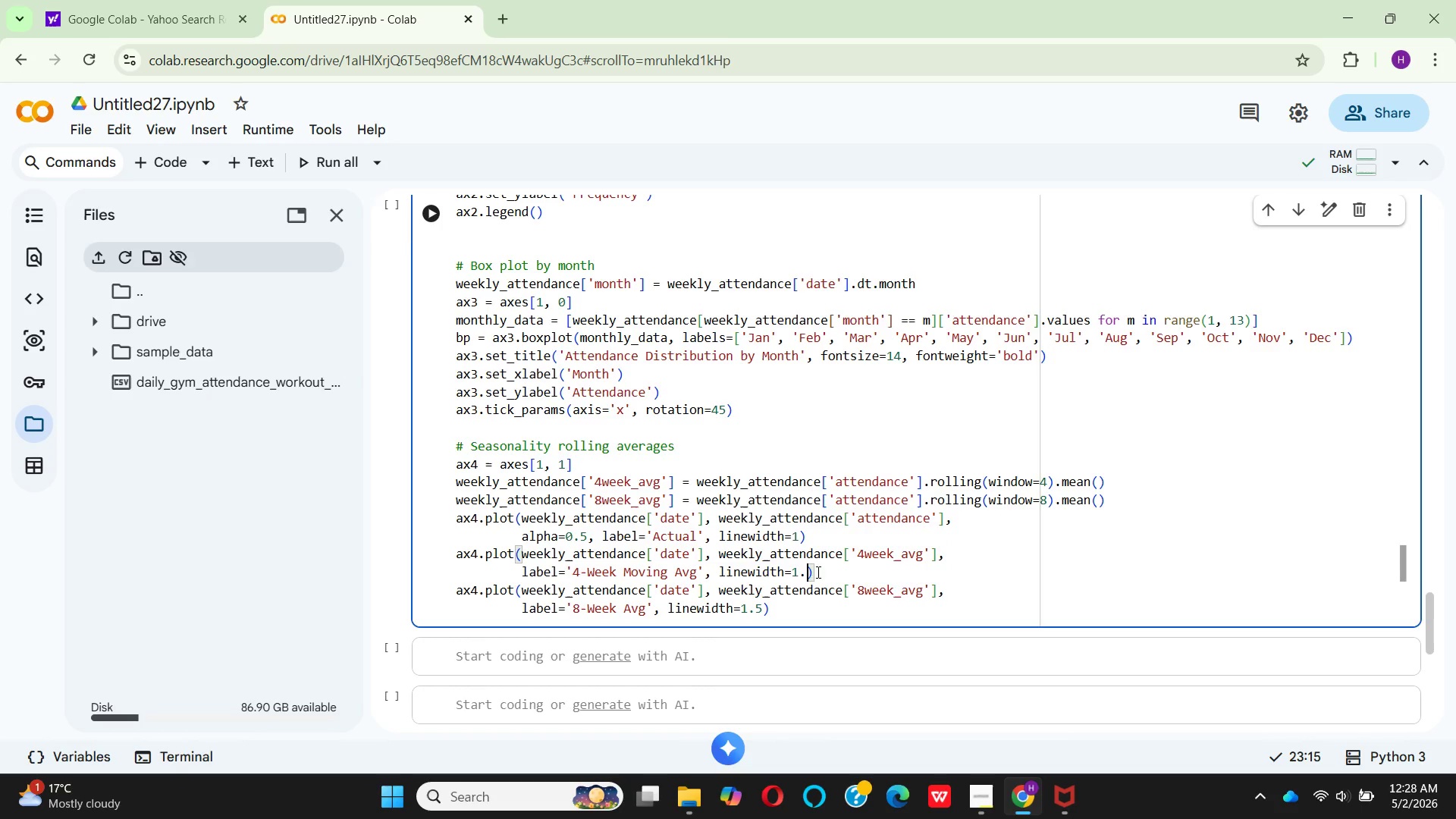 
key(Backspace)
 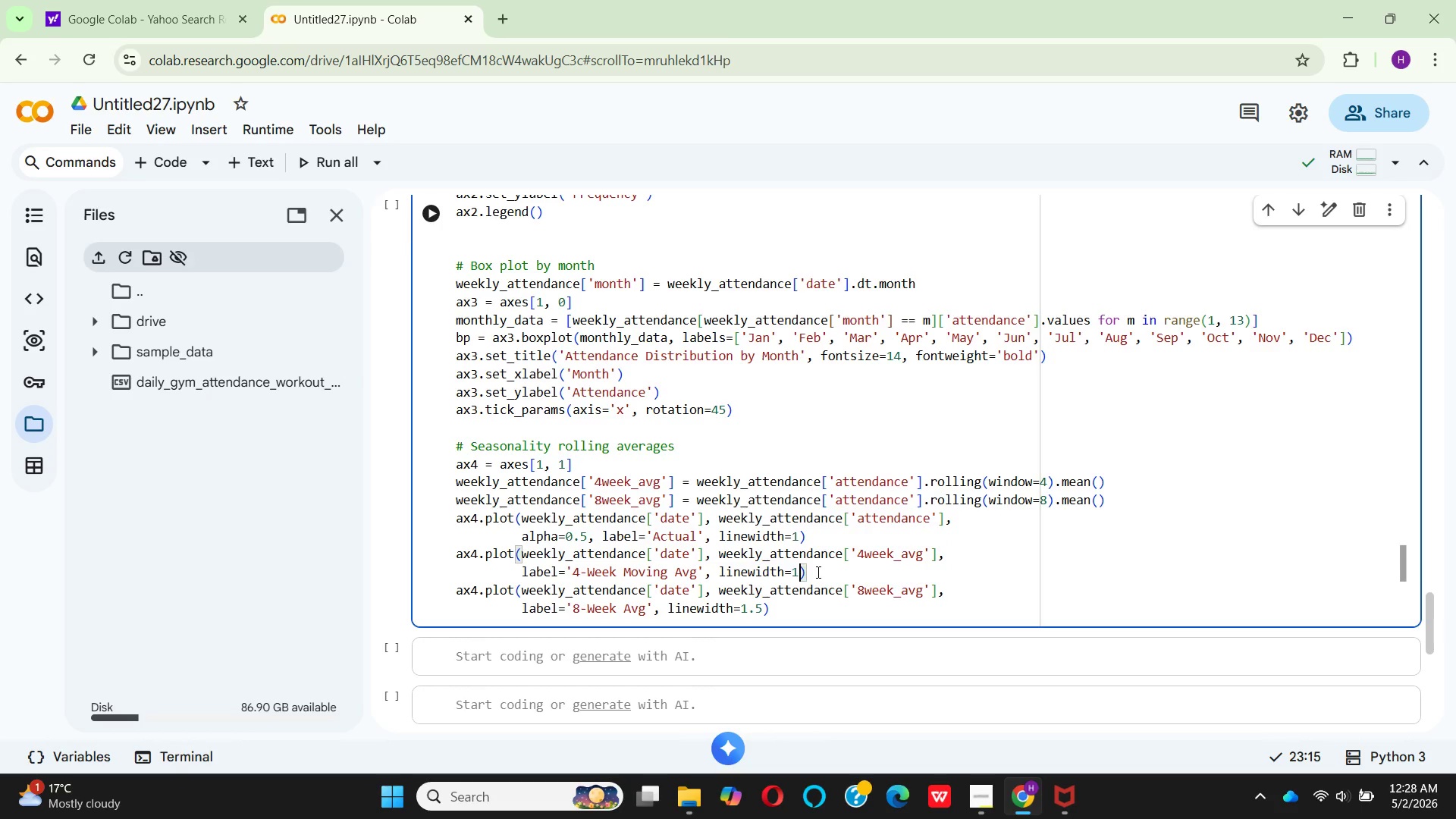 
key(Backspace)
 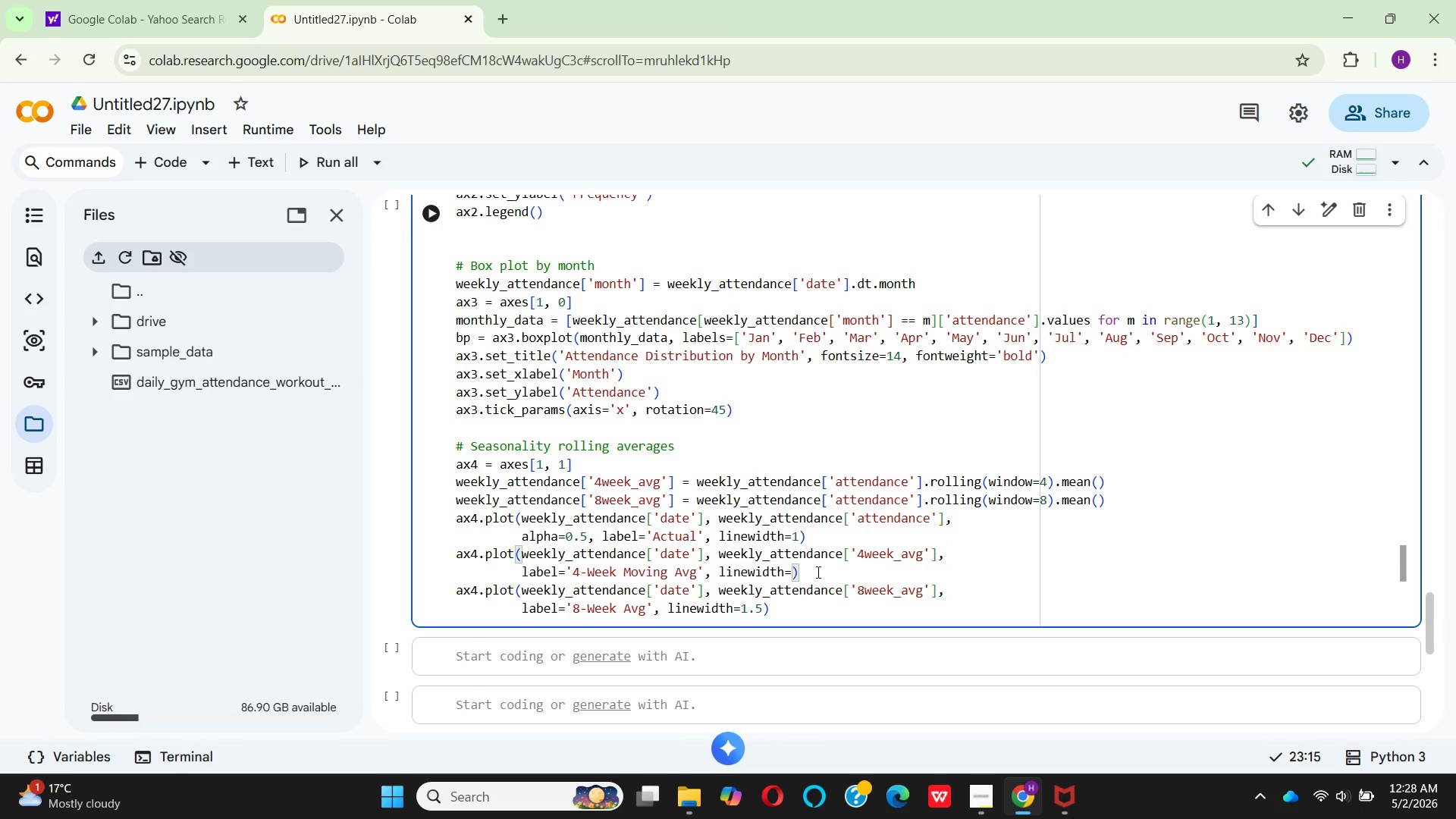 
key(2)
 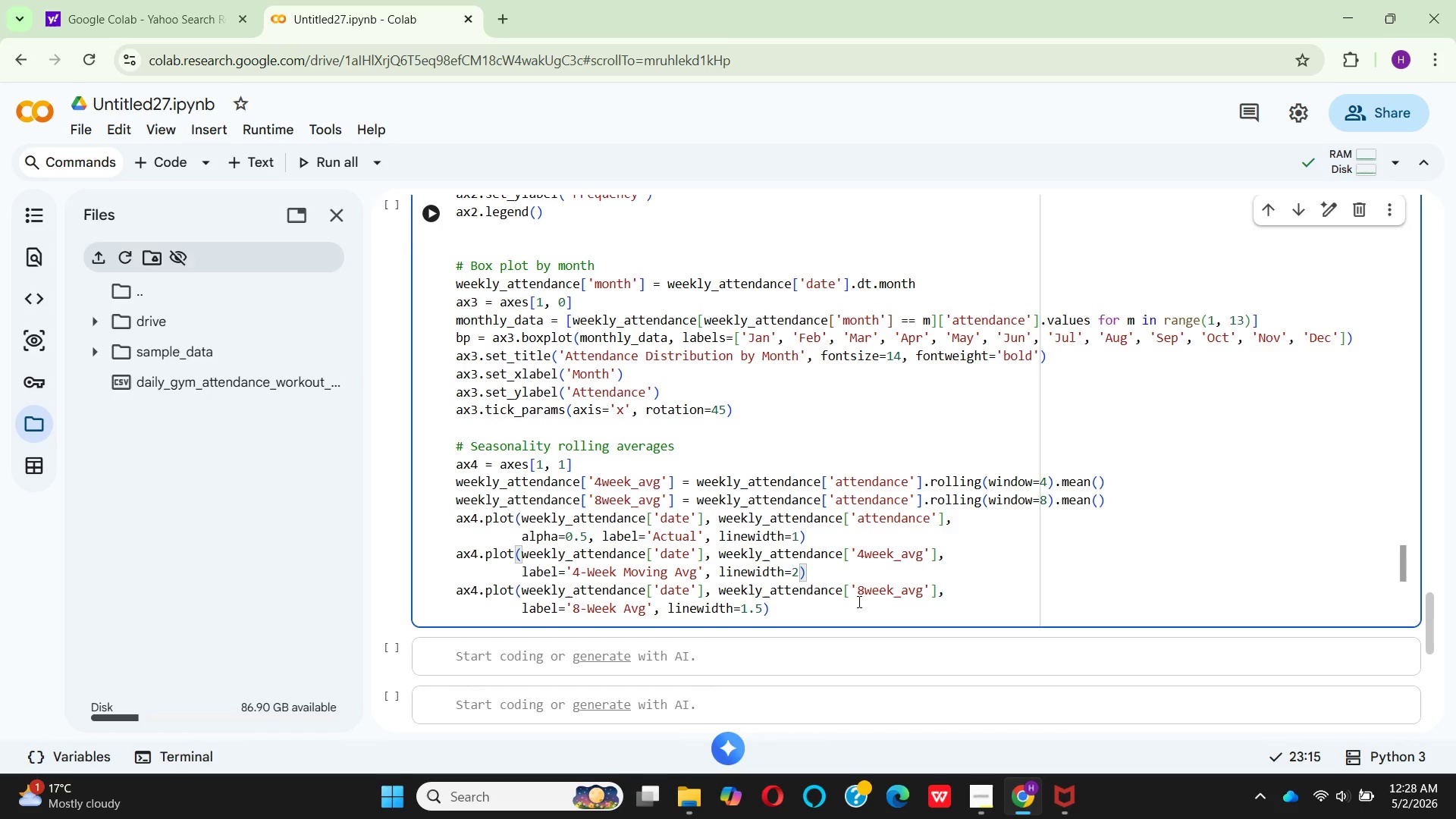 
wait(11.67)
 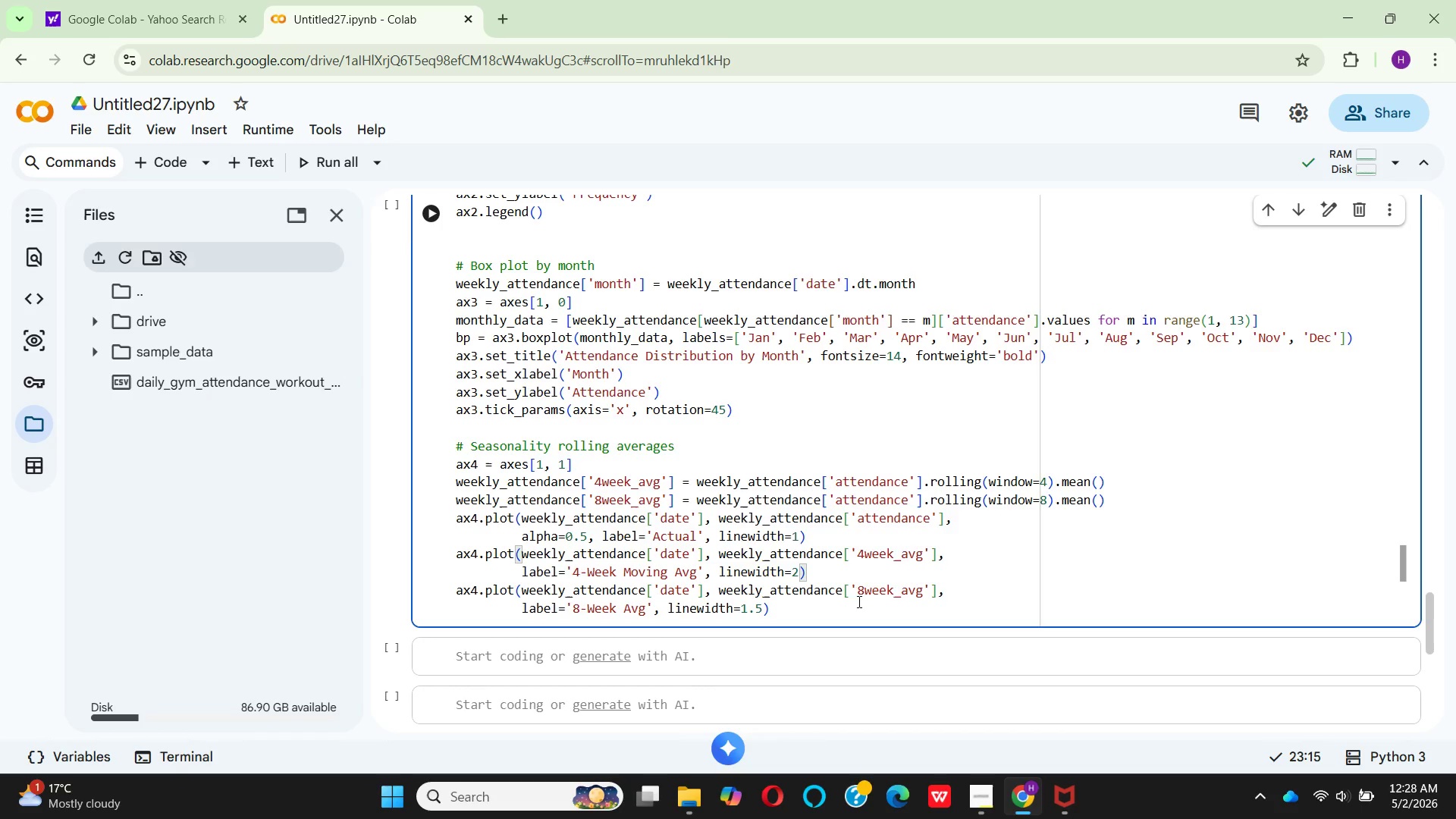 
left_click([761, 611])
 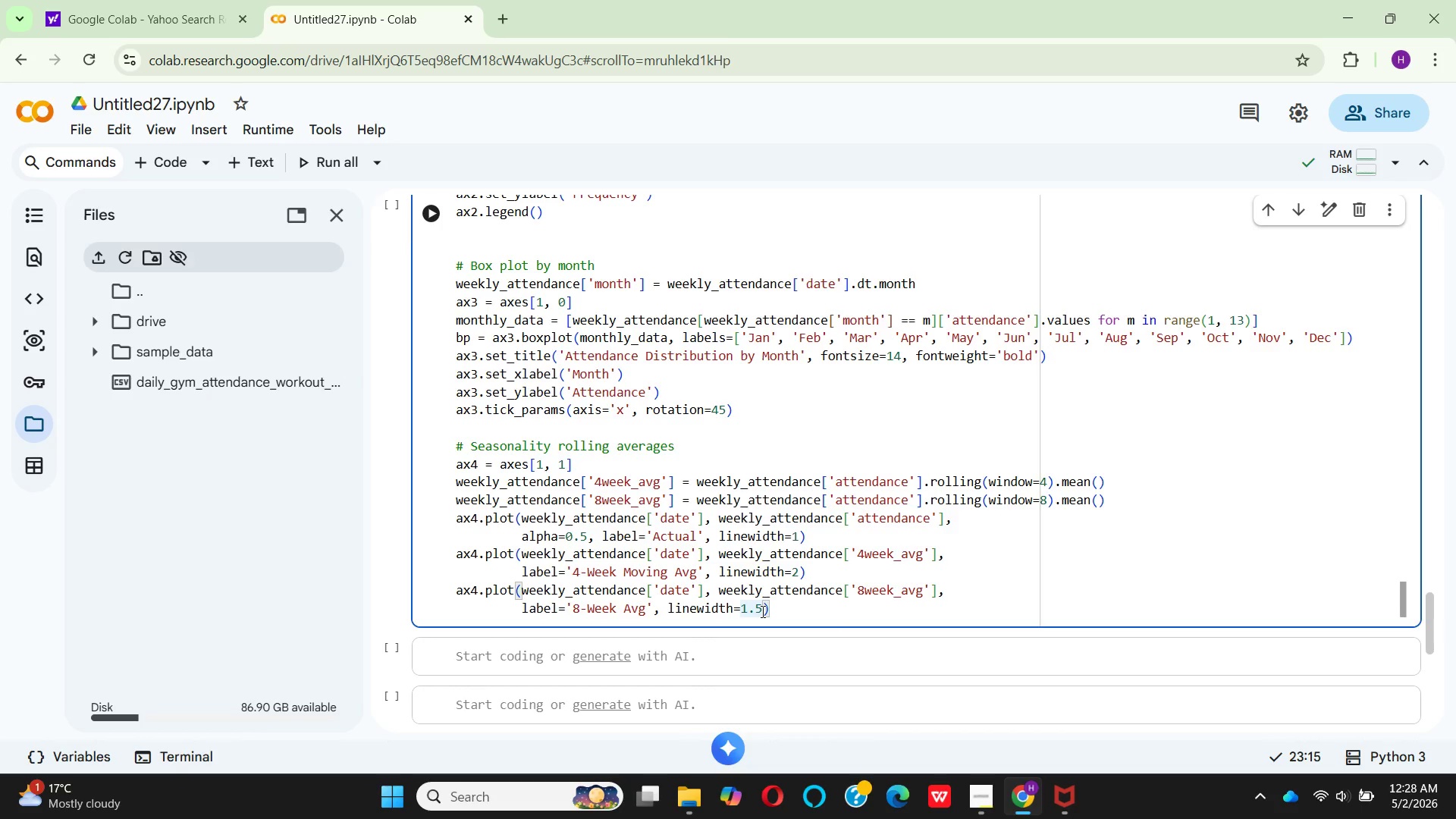 
key(Backspace)
 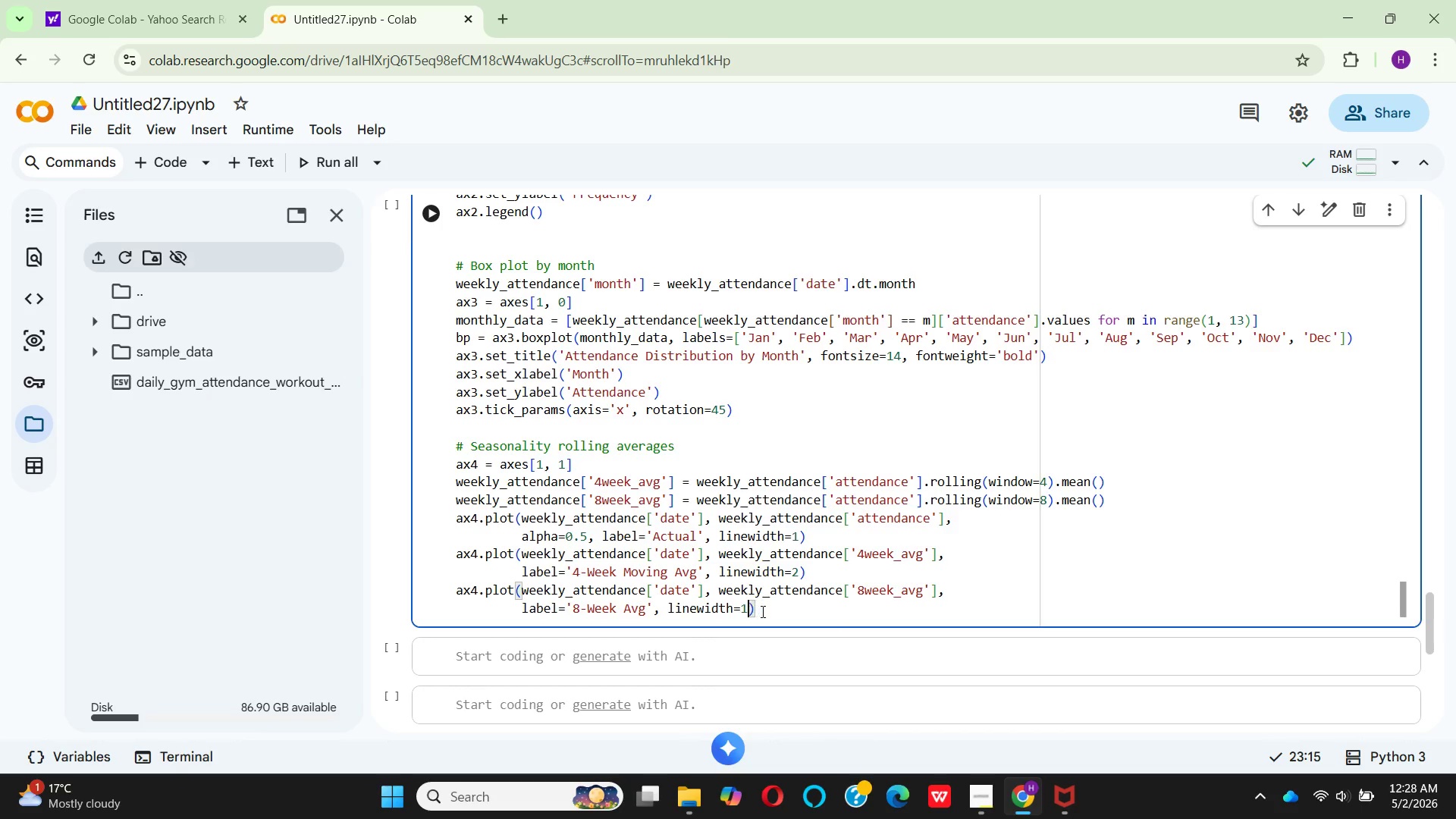 
key(Backspace)
 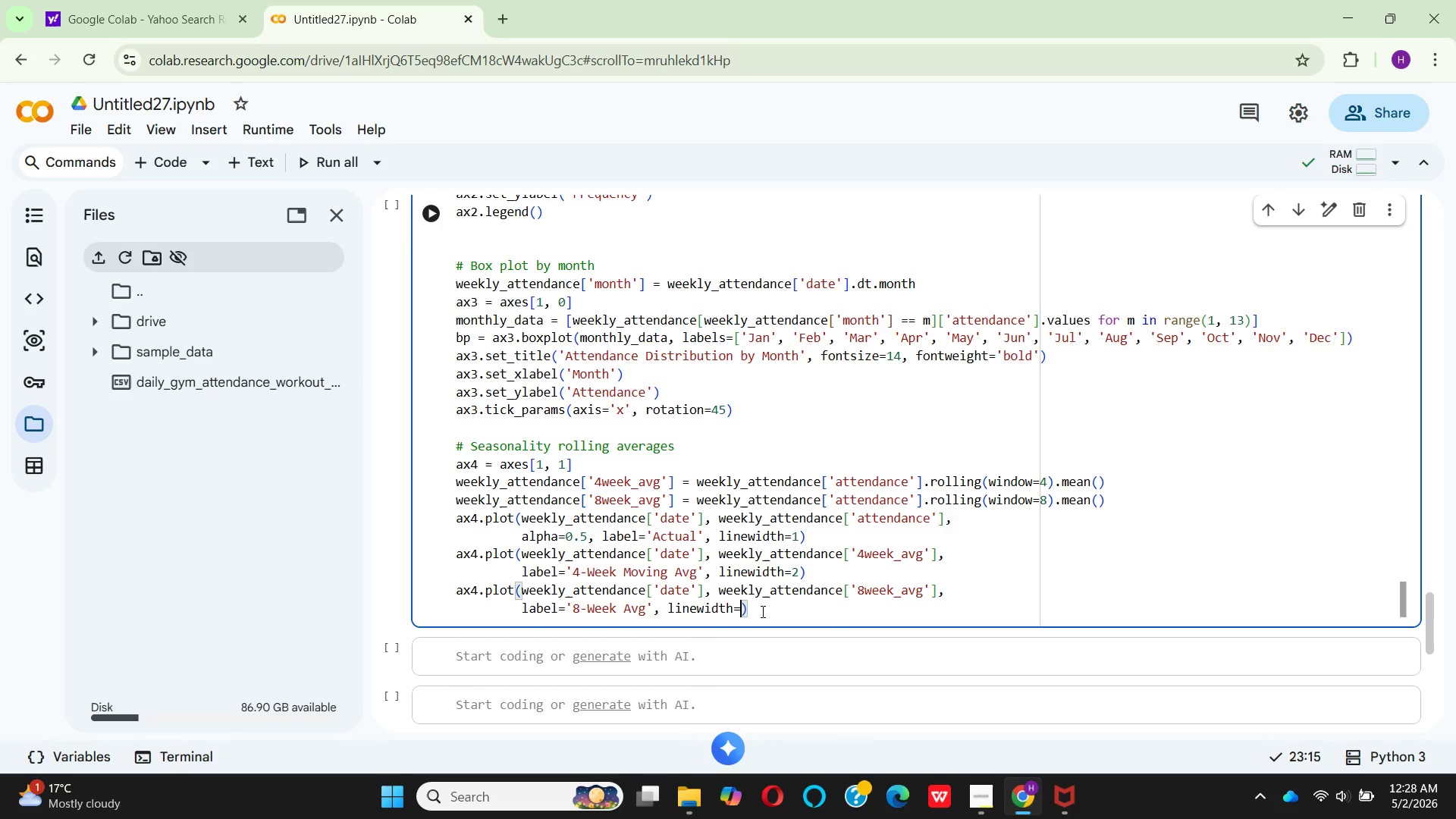 
key(Backspace)
 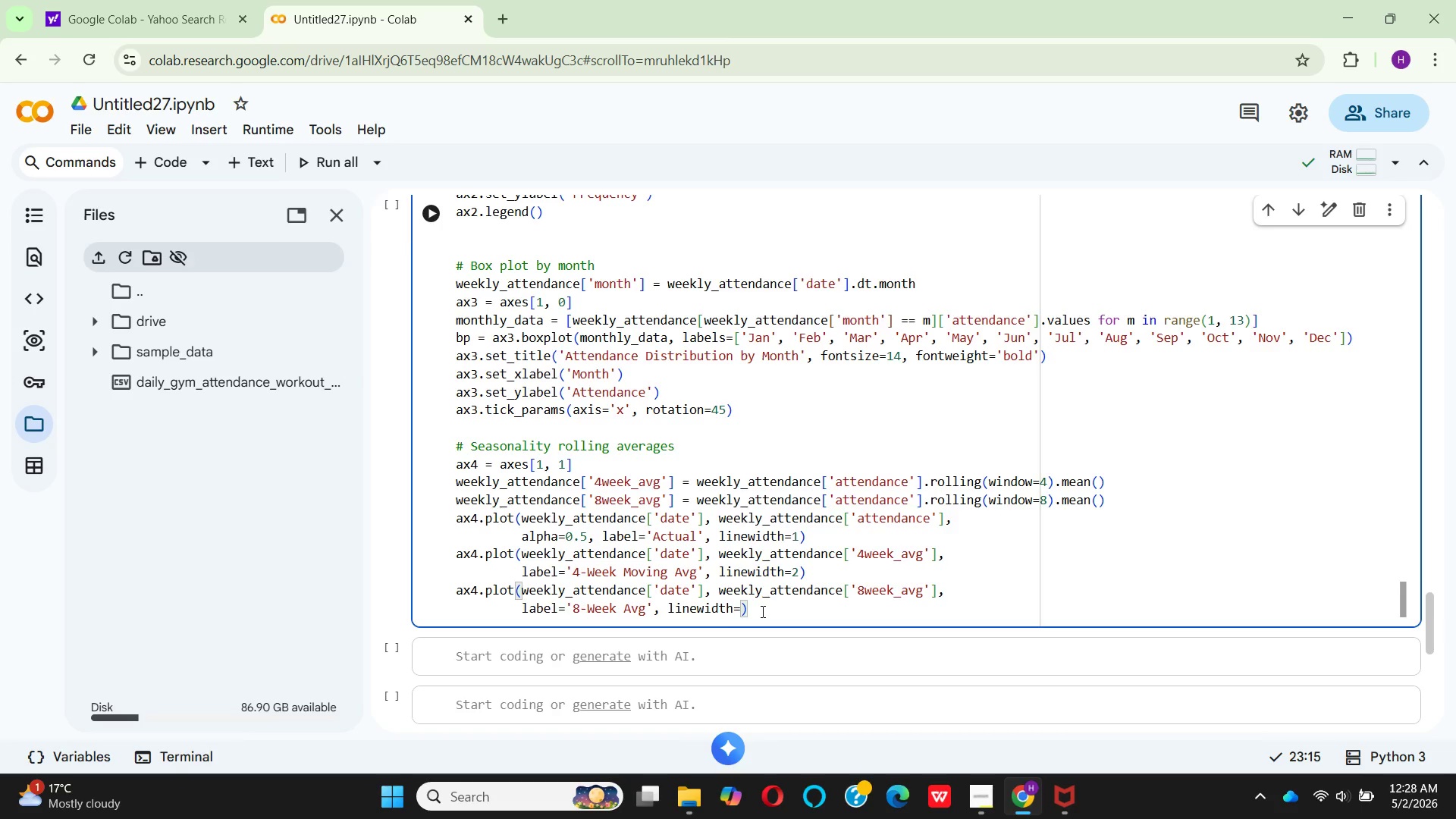 
key(2)
 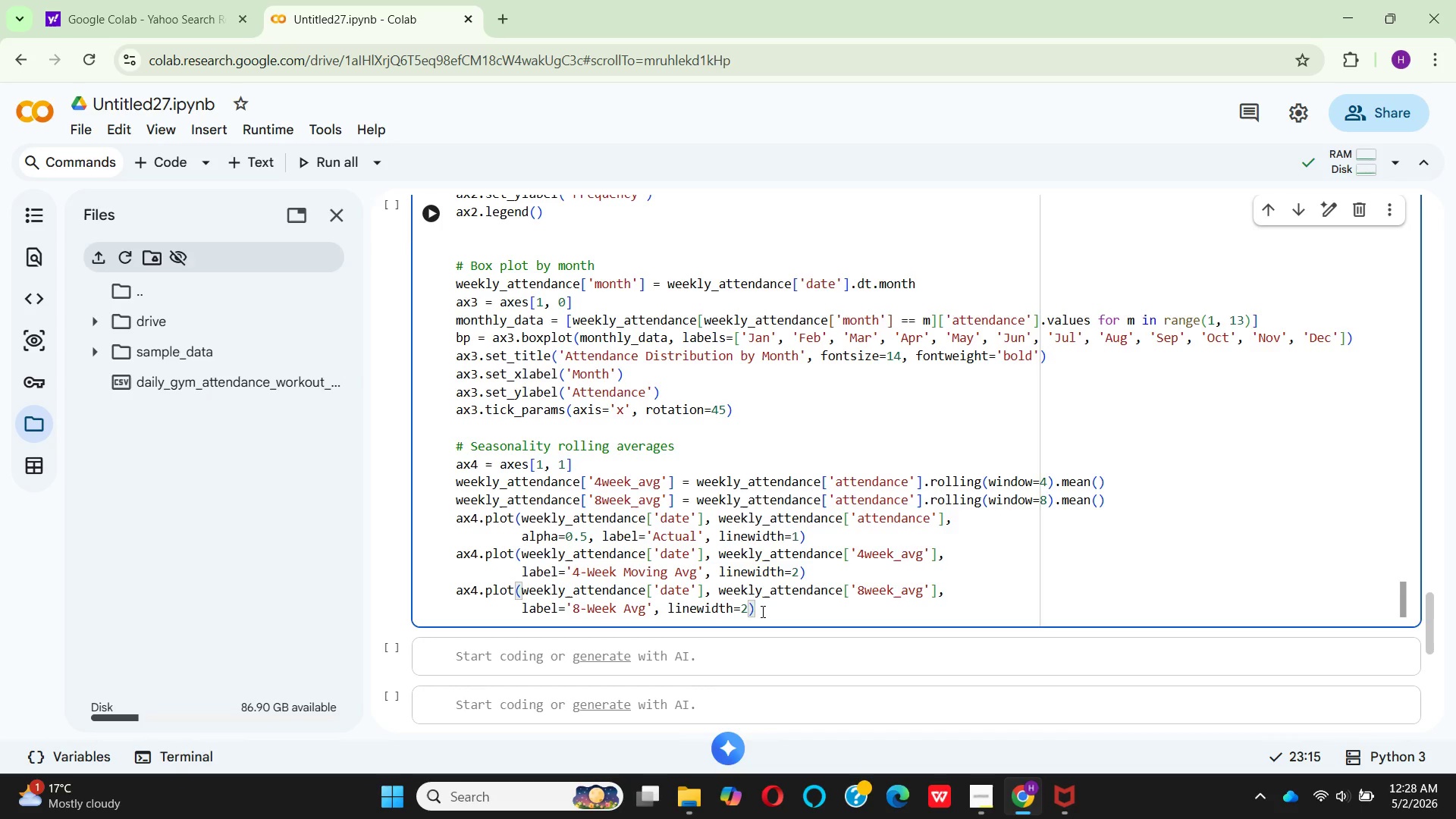 
left_click([765, 610])
 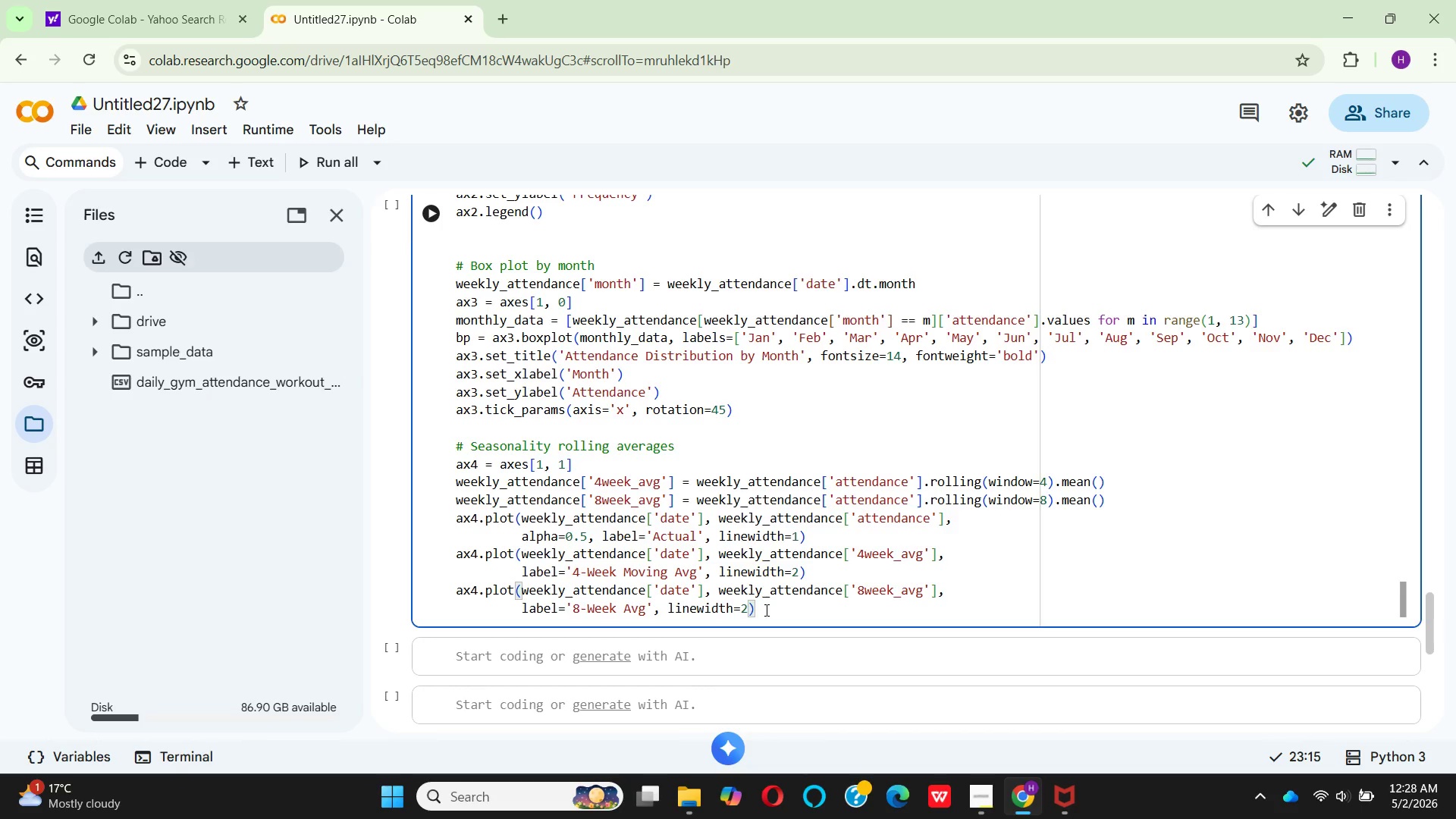 
key(Enter)
 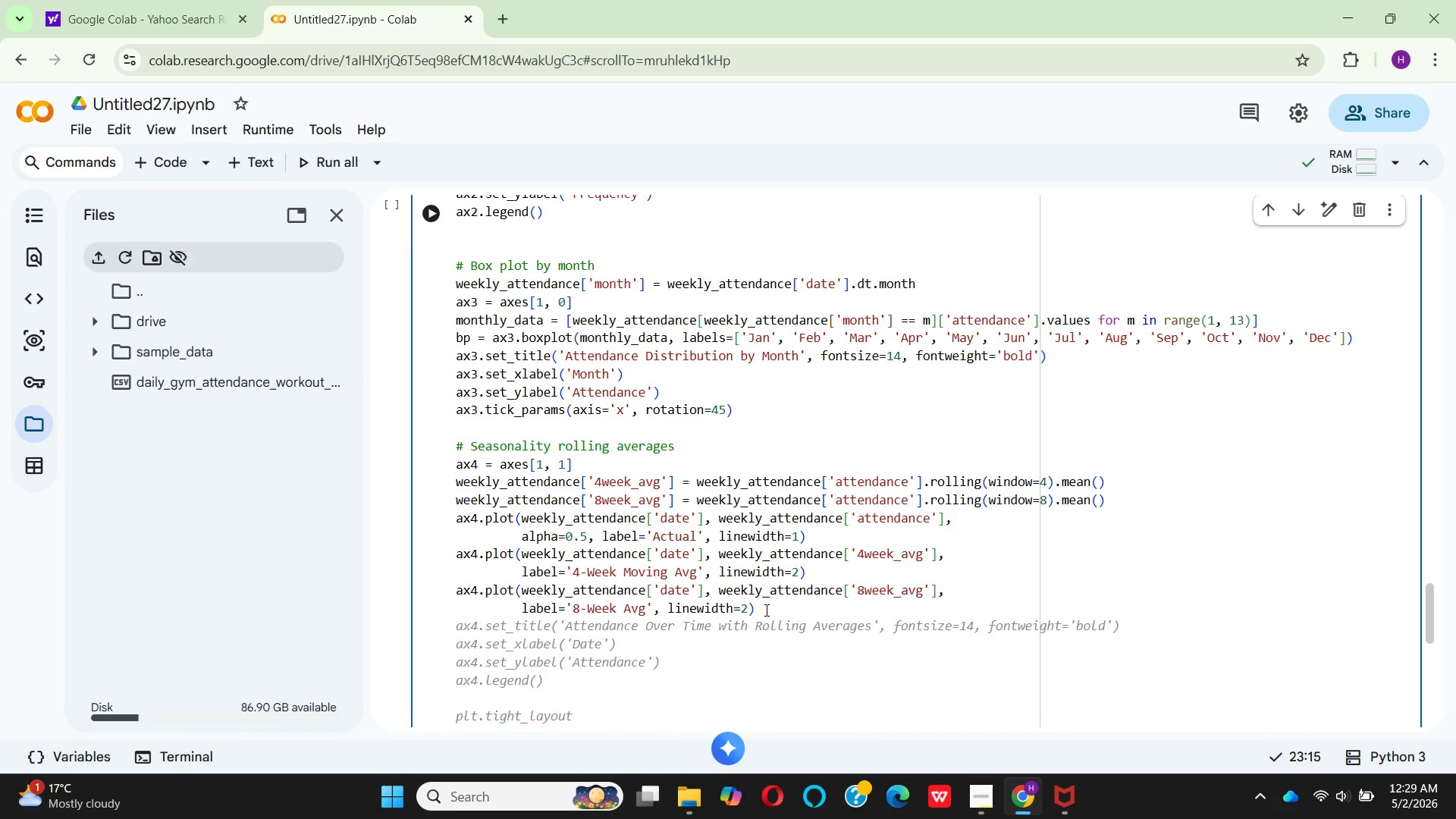 
wait(9.42)
 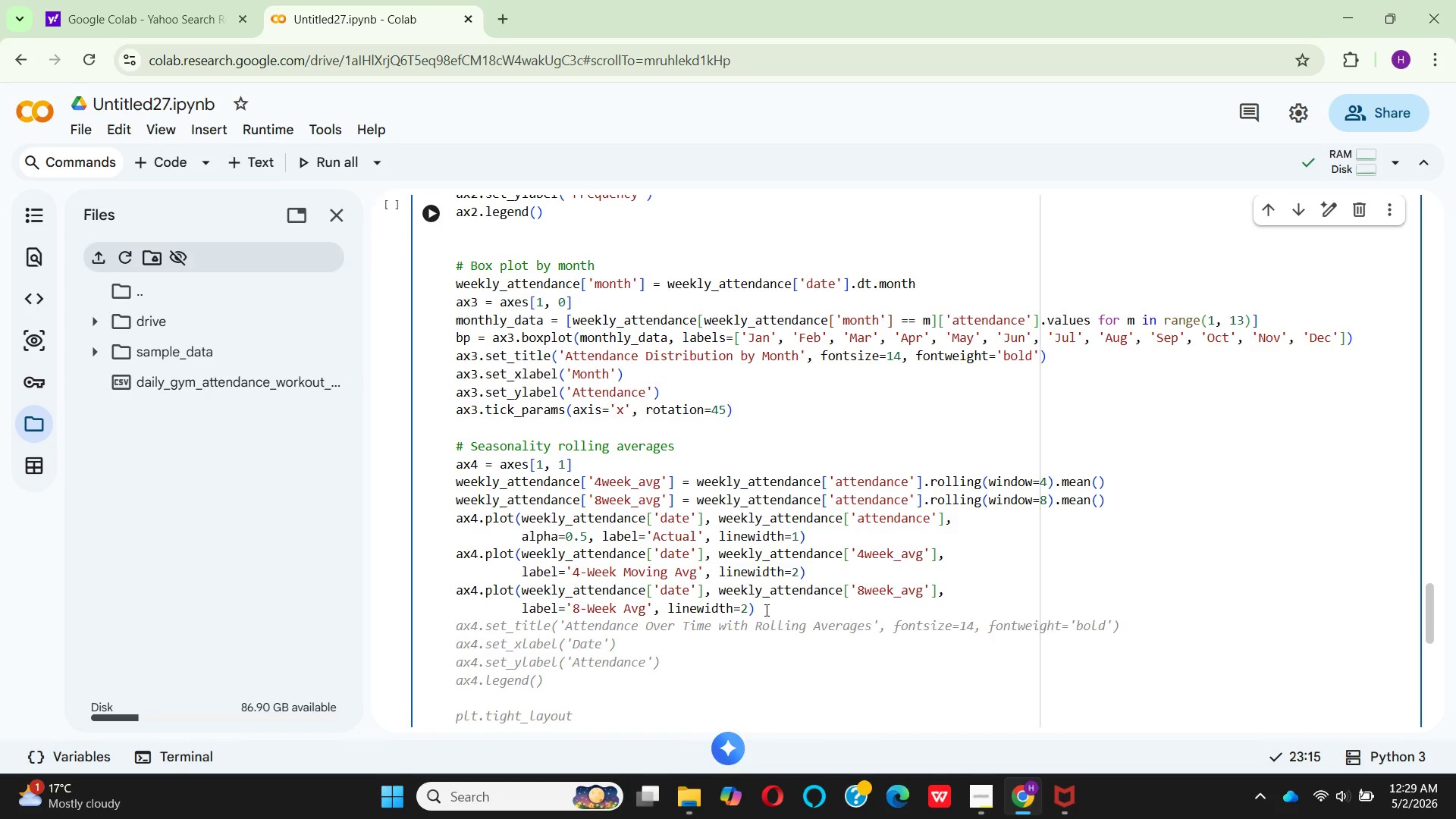 
left_click([533, 609])
 